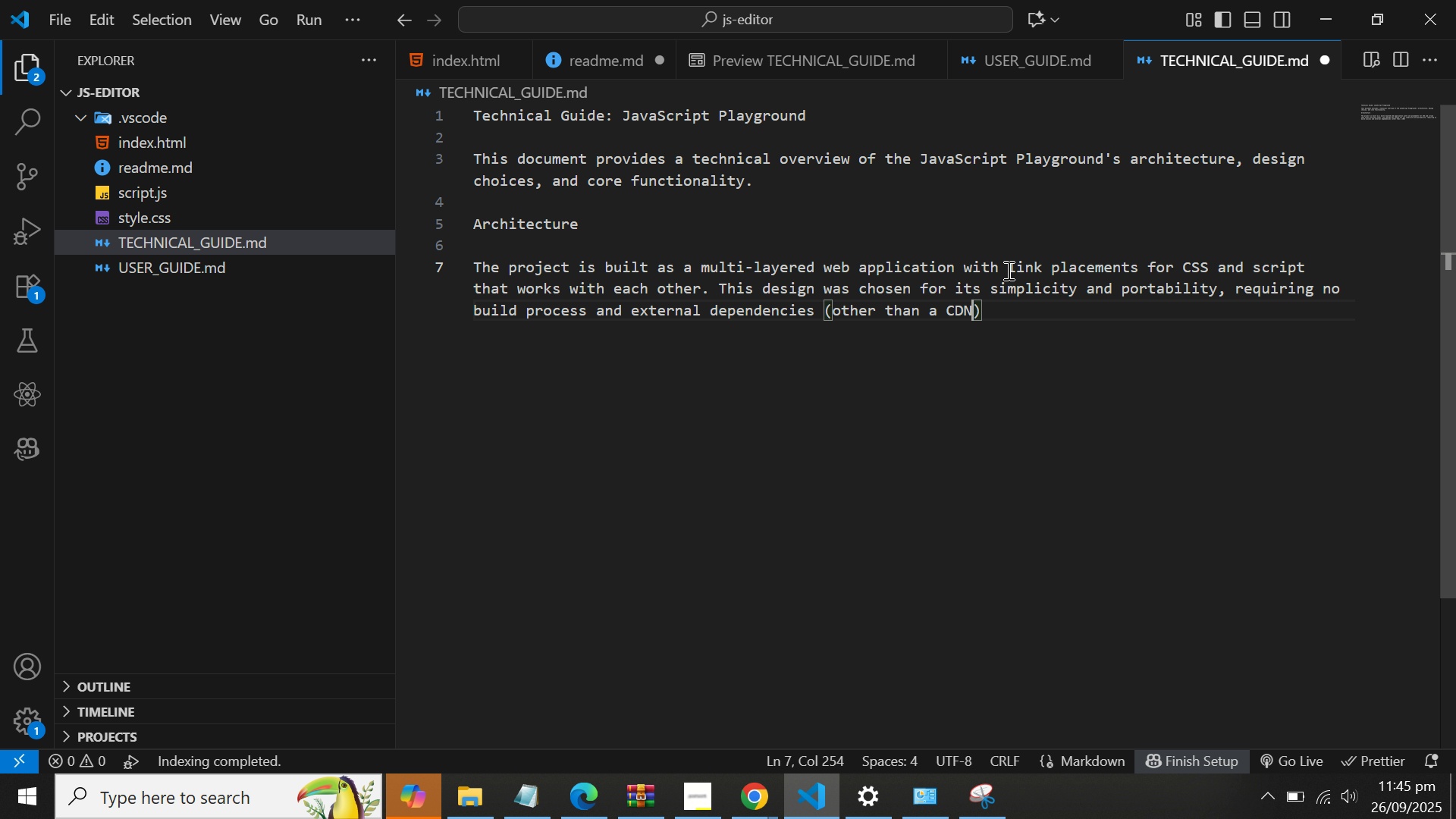 
key(ArrowRight)
 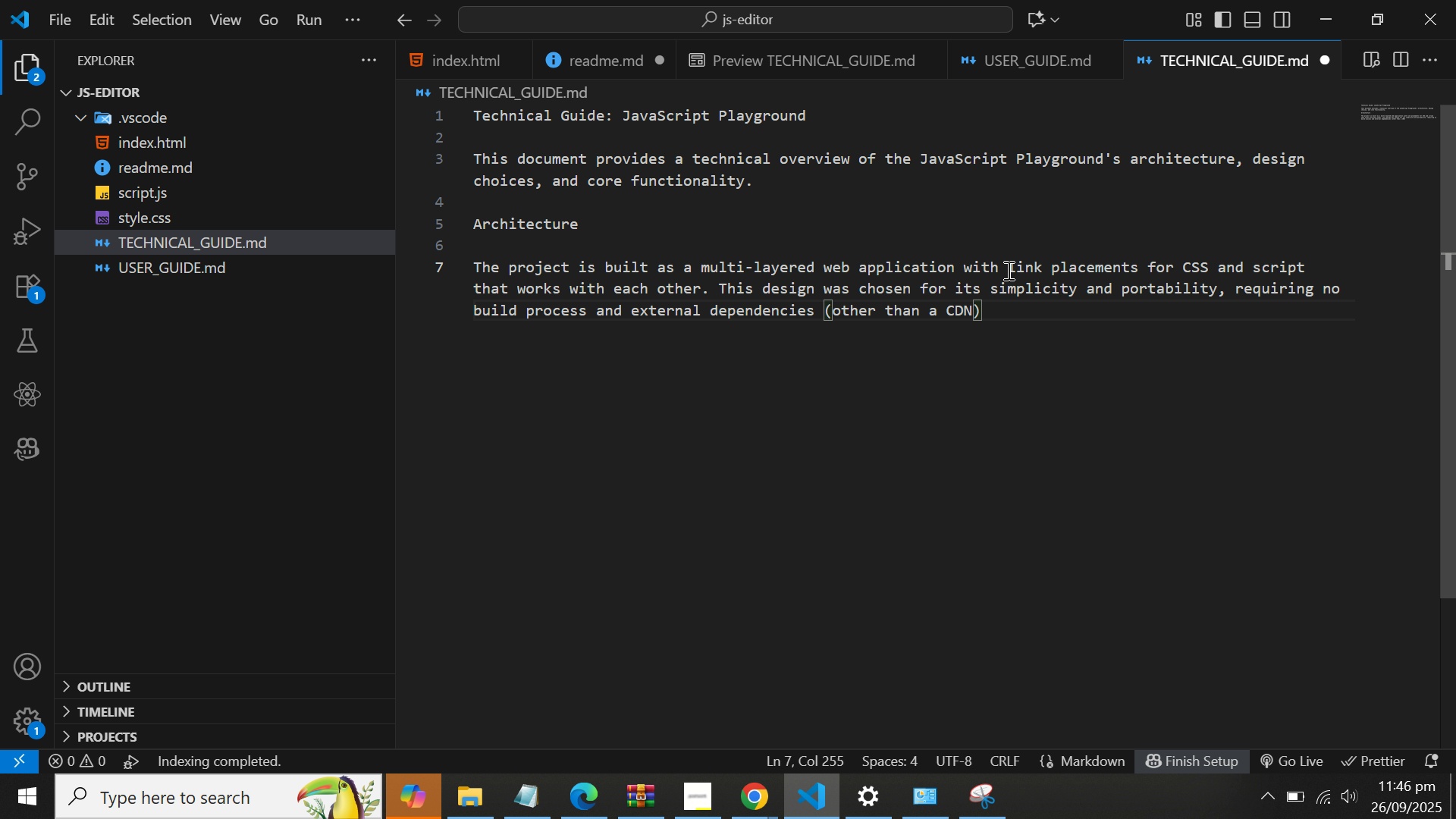 
type(, or server-side compones)
key(Backspace)
type(nts. Everythig)
key(Backspace)
type(ng needed to run the application--)
key(Backspace)
type(_)
key(Backspace)
type(- )
key(Backspace)
type(HTML strcu)
key(Backspace)
key(Backspace)
type(uctute)
key(Backspace)
key(Backspace)
type(re )
key(Backspace)
type(, visual stykli)
key(Backspace)
key(Backspace)
key(Backspace)
type(ling, and core logic--is contained within)
 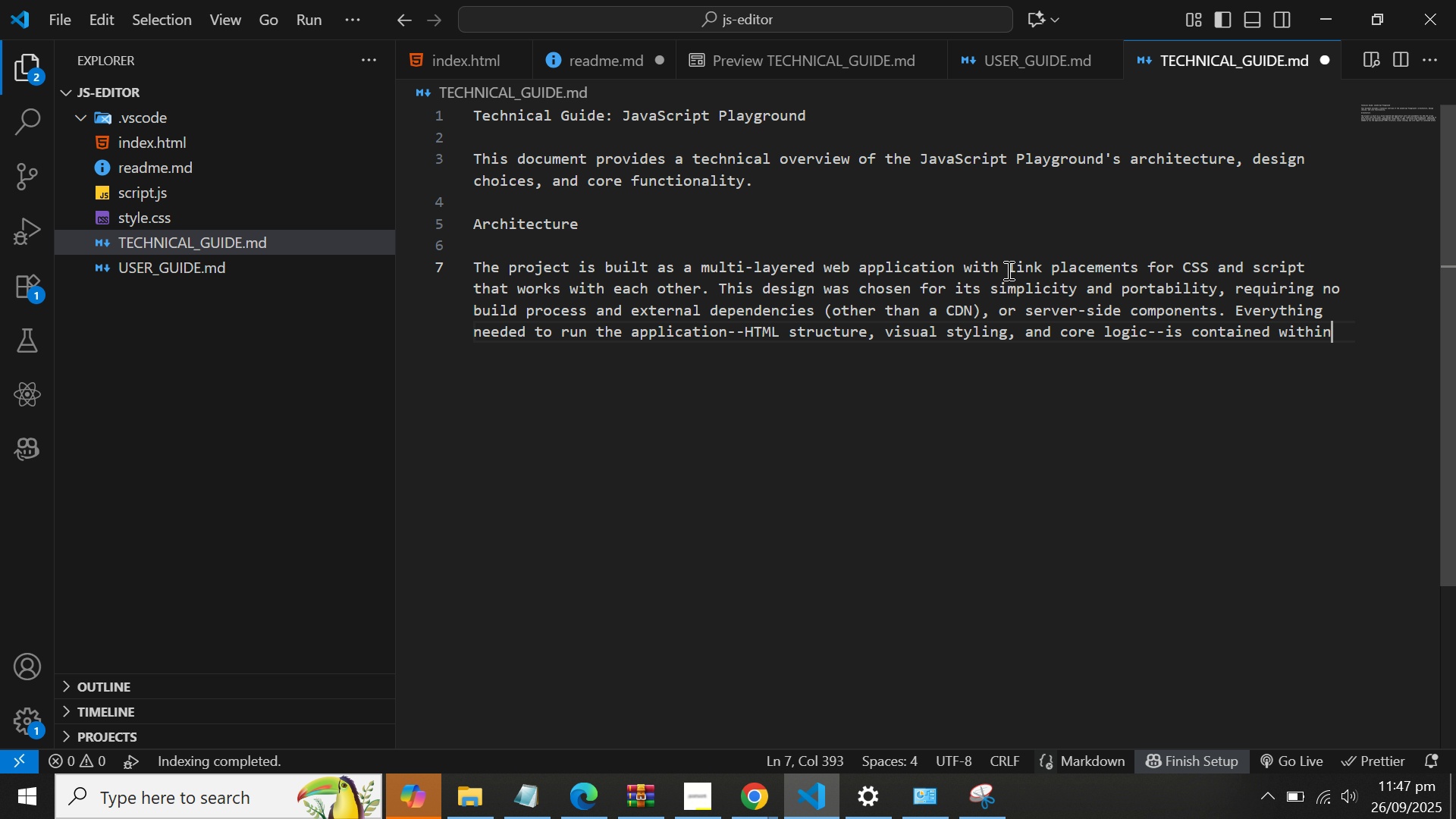 
wait(17.93)
 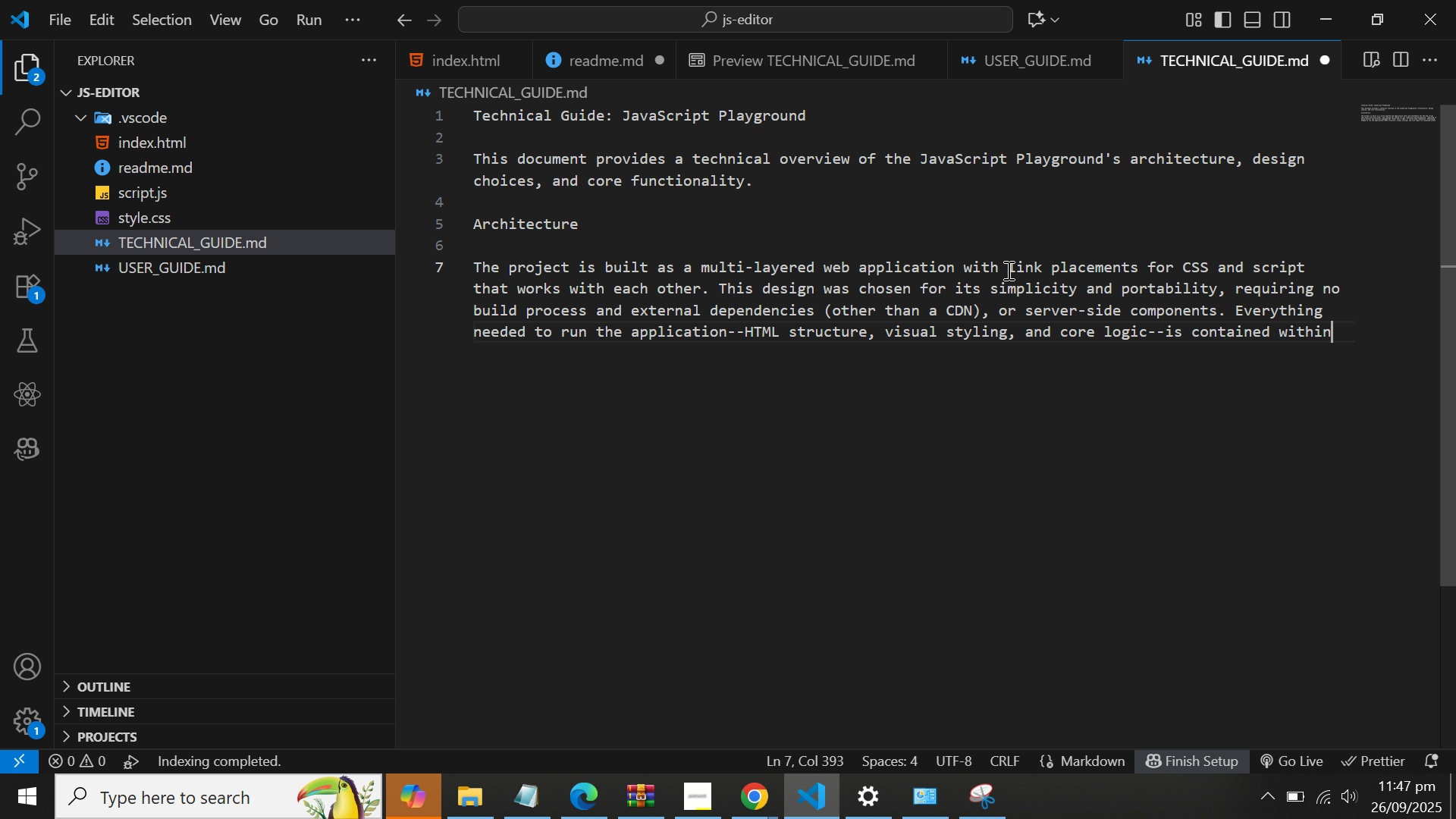 
type( index.html')
 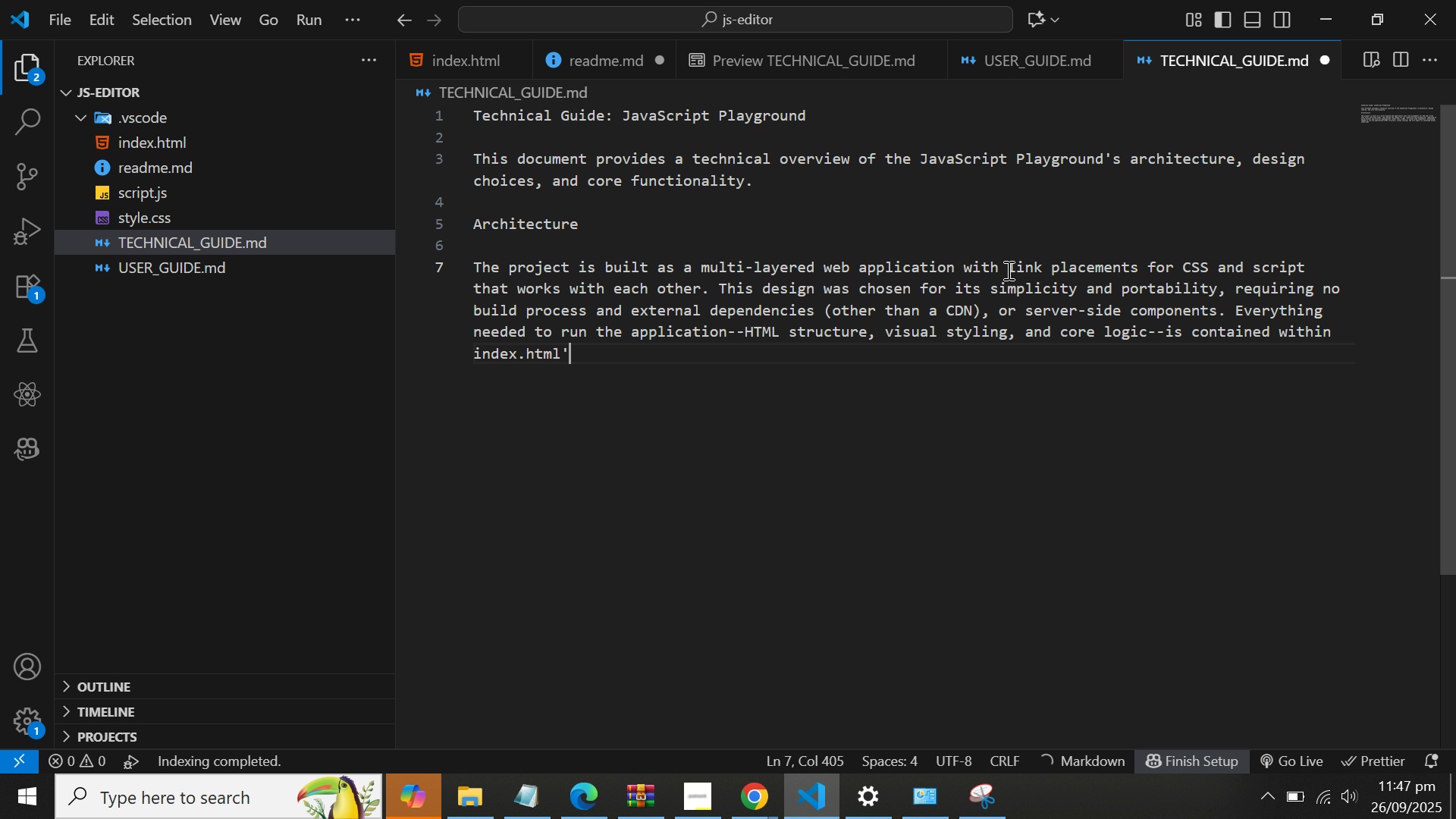 
hold_key(key=ArrowLeft, duration=0.75)
 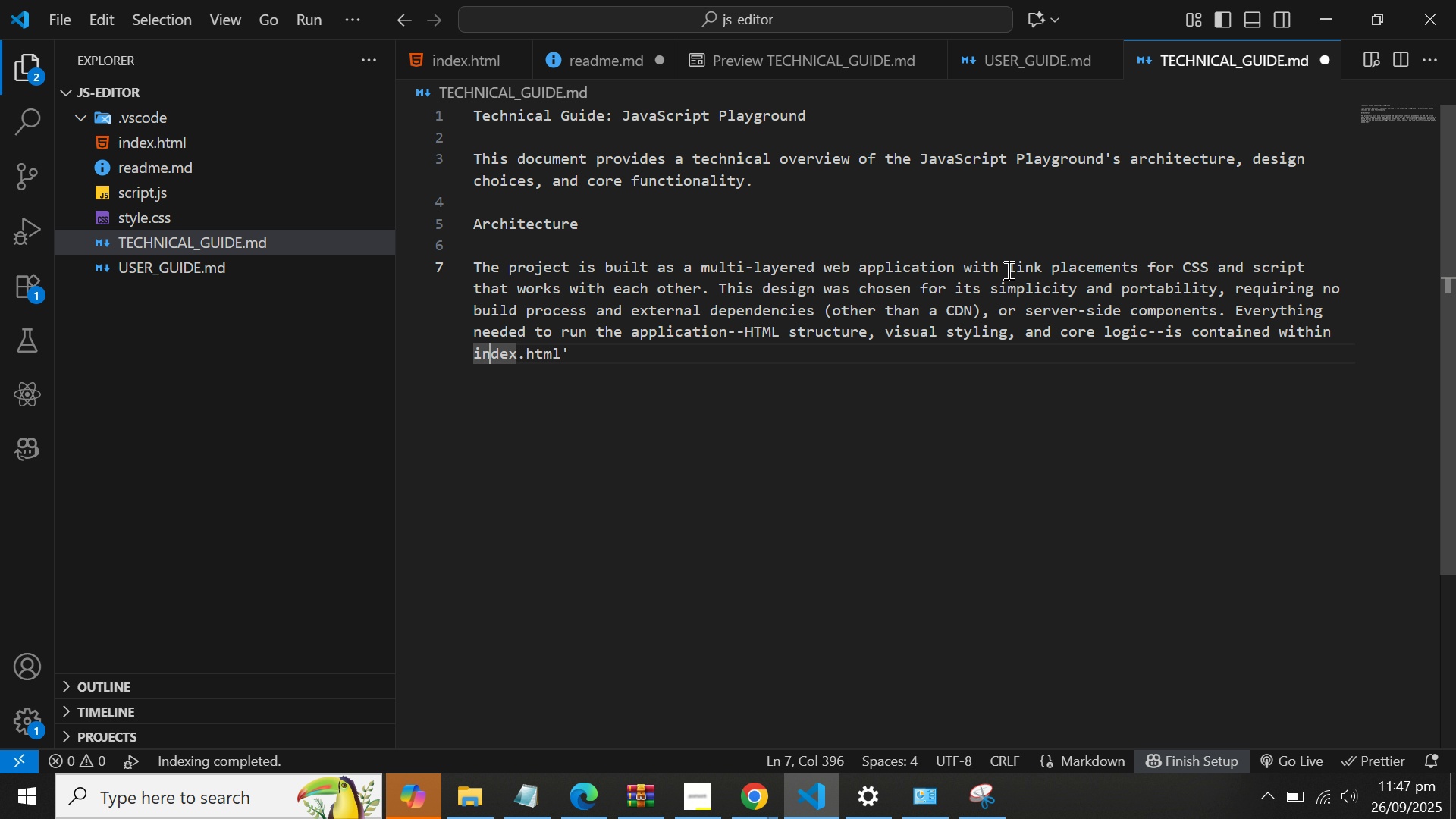 
key(ArrowRight)
 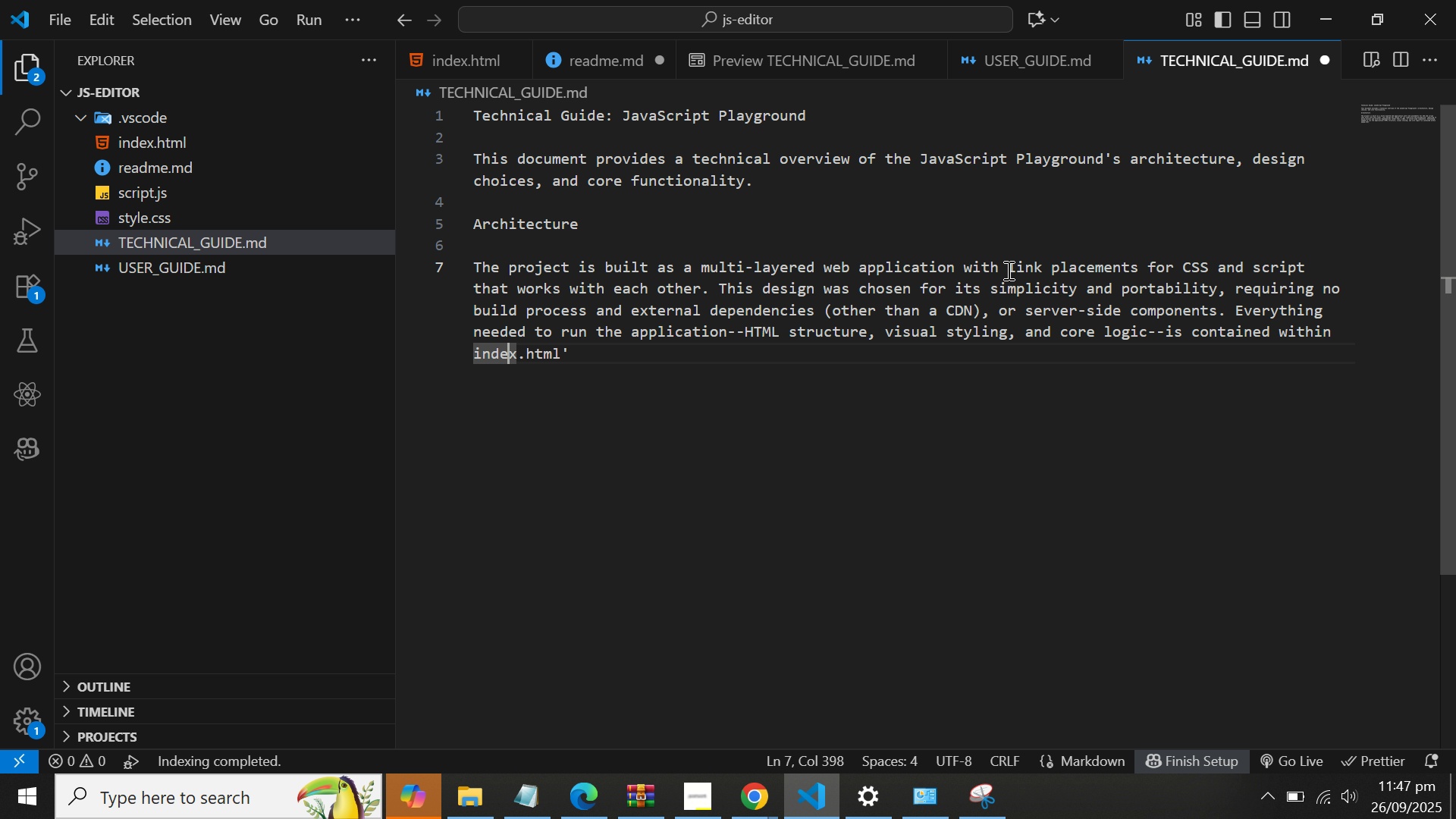 
key(ArrowRight)
 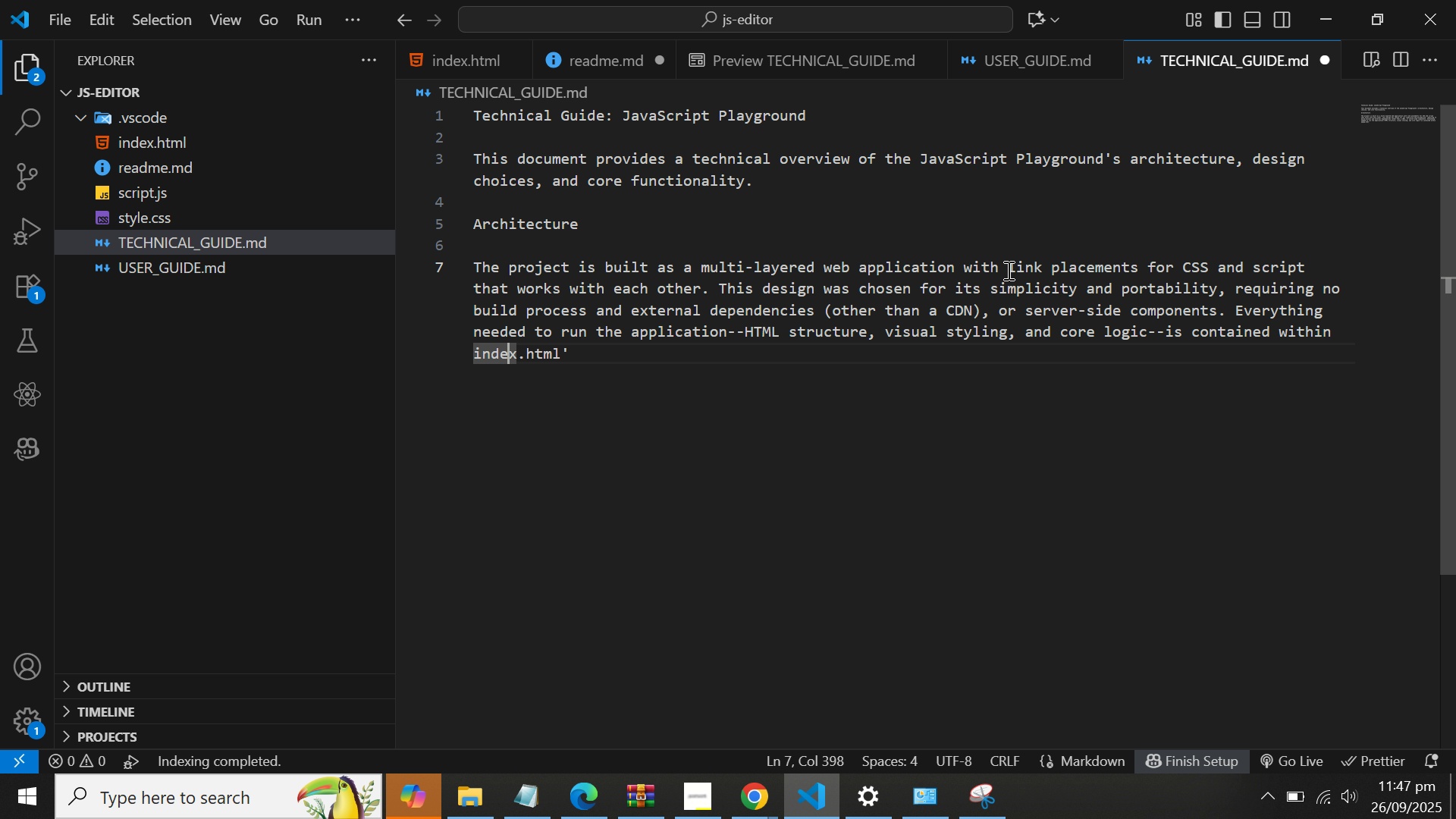 
key(ArrowRight)
 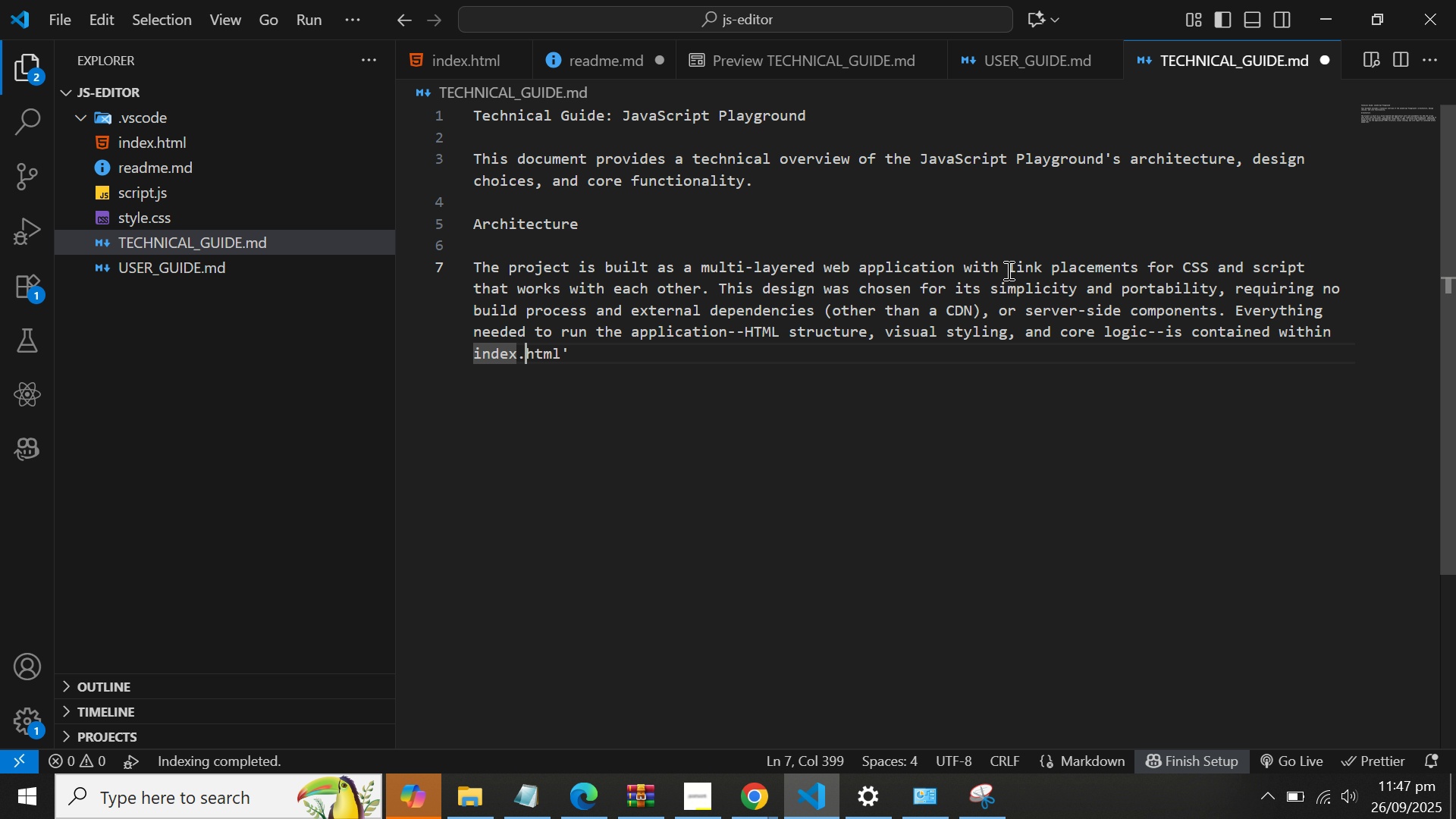 
key(ArrowRight)
 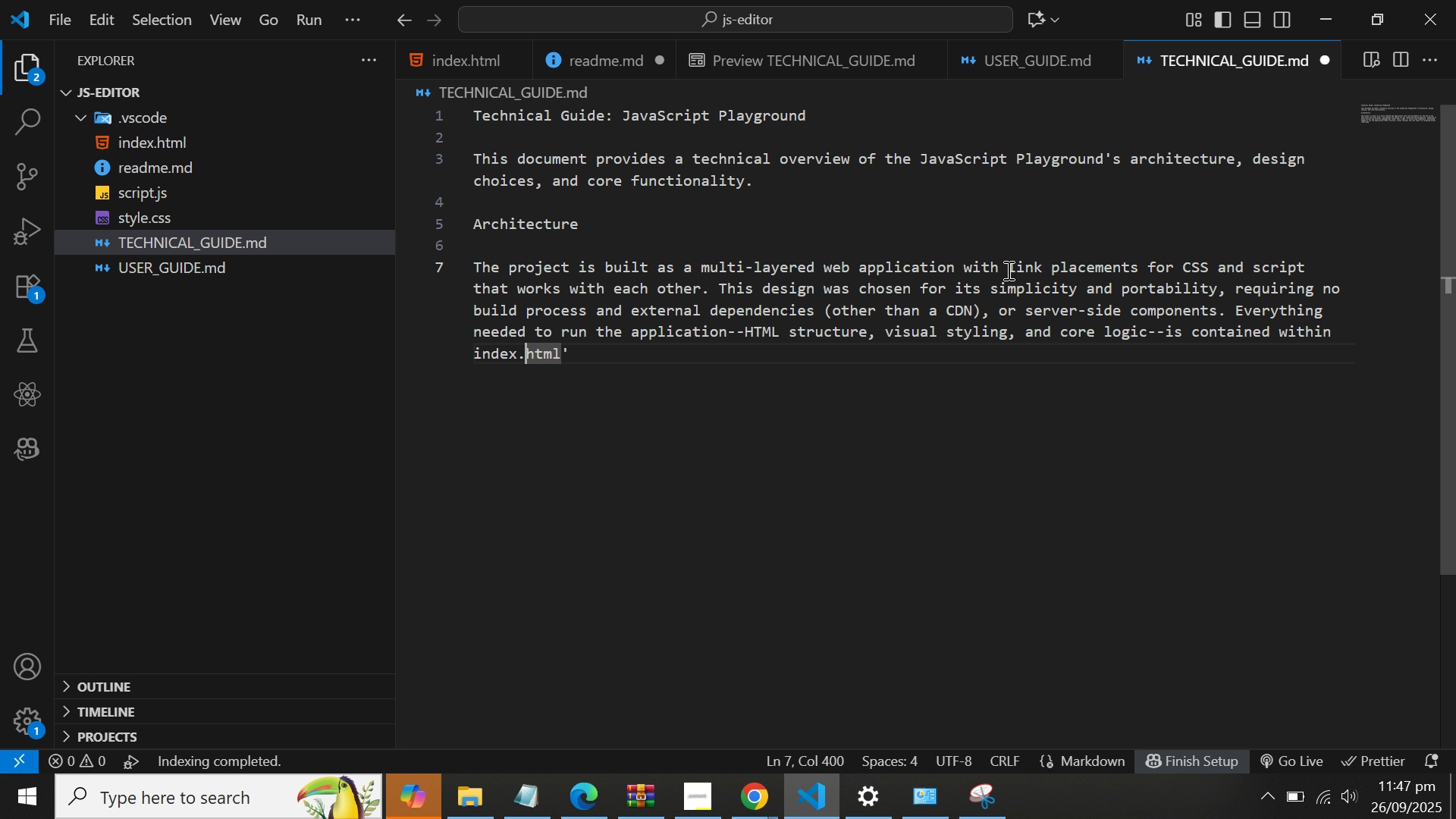 
key(ArrowRight)
 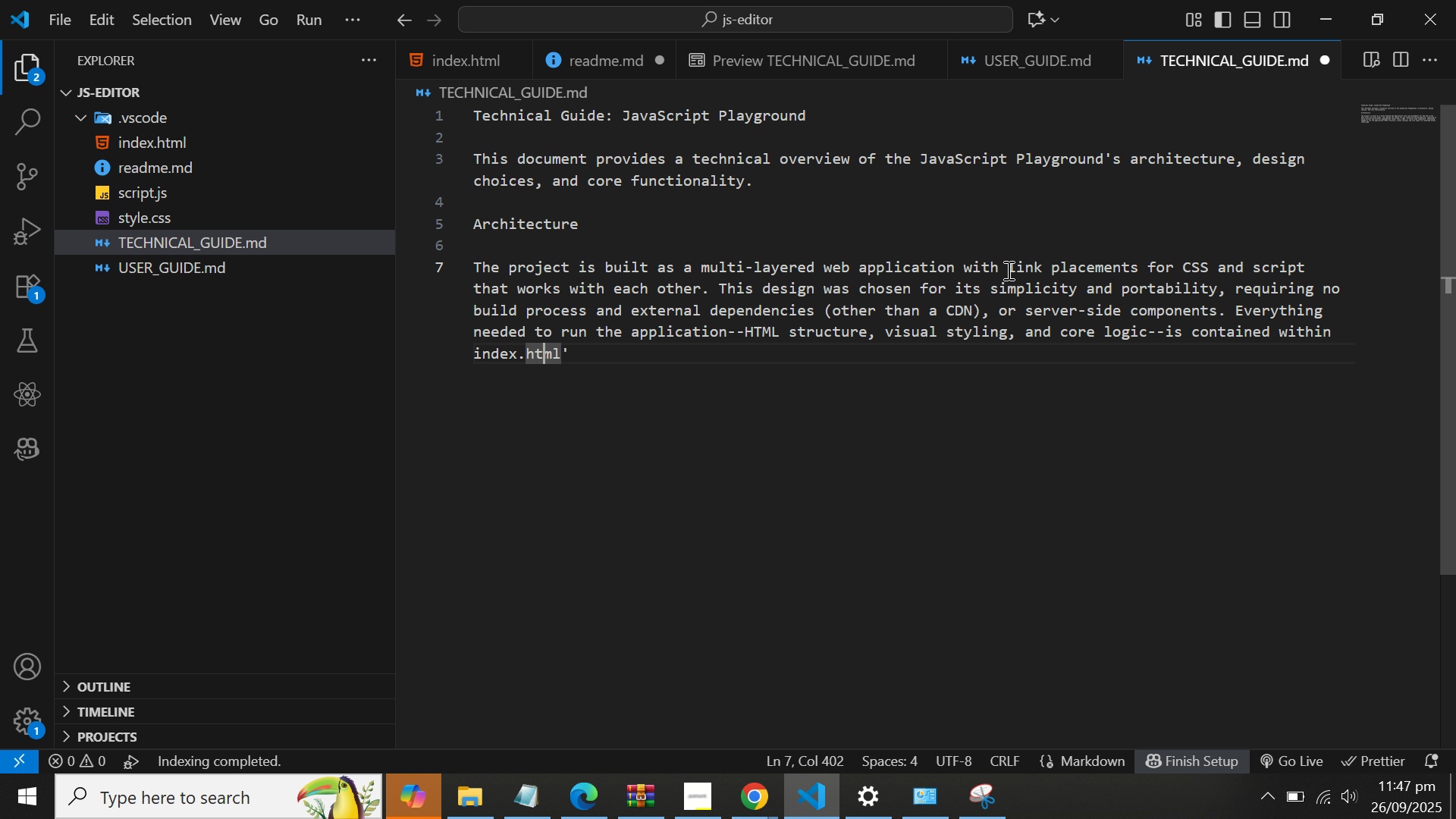 
key(ArrowRight)
 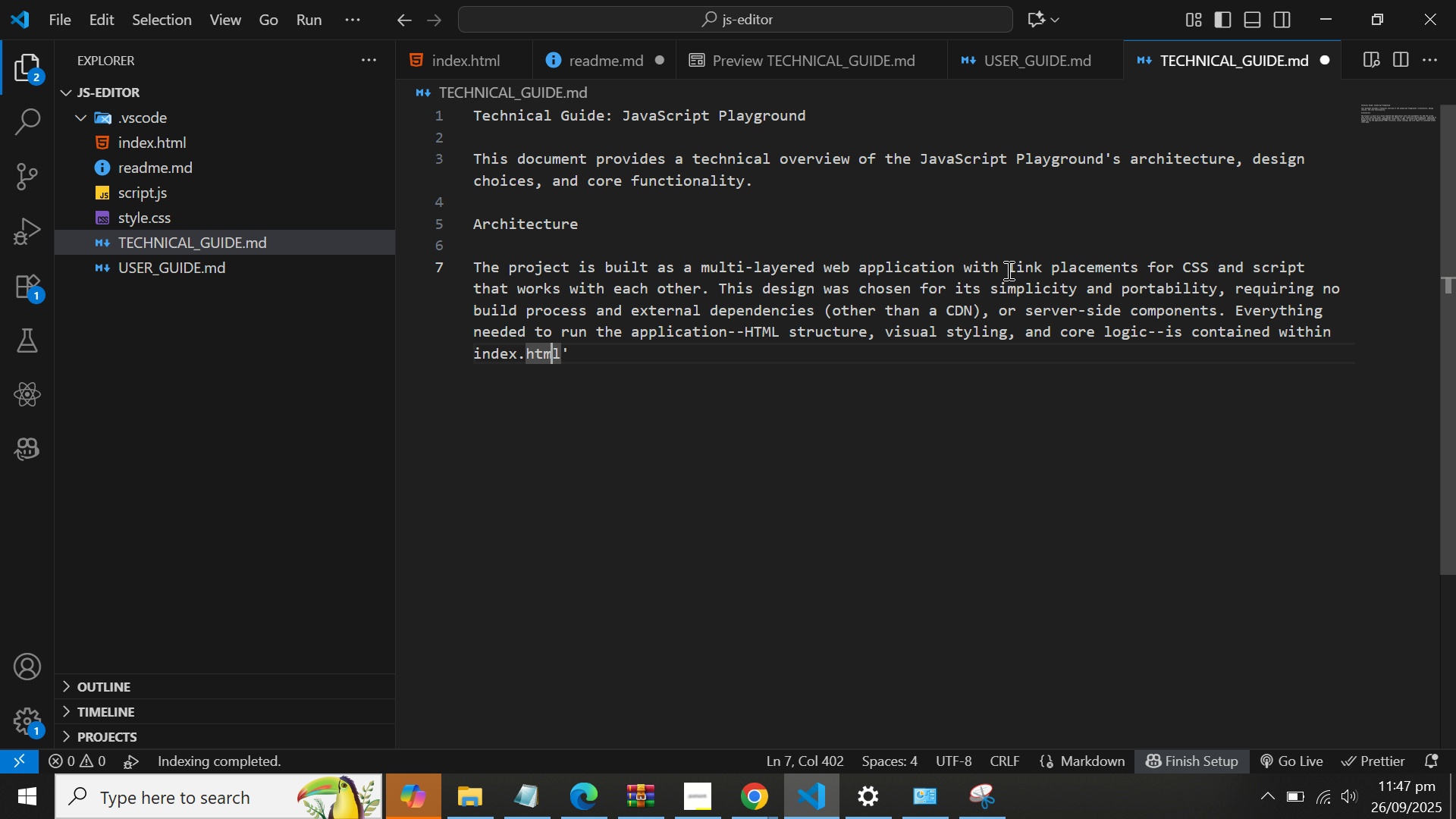 
key(ArrowRight)
 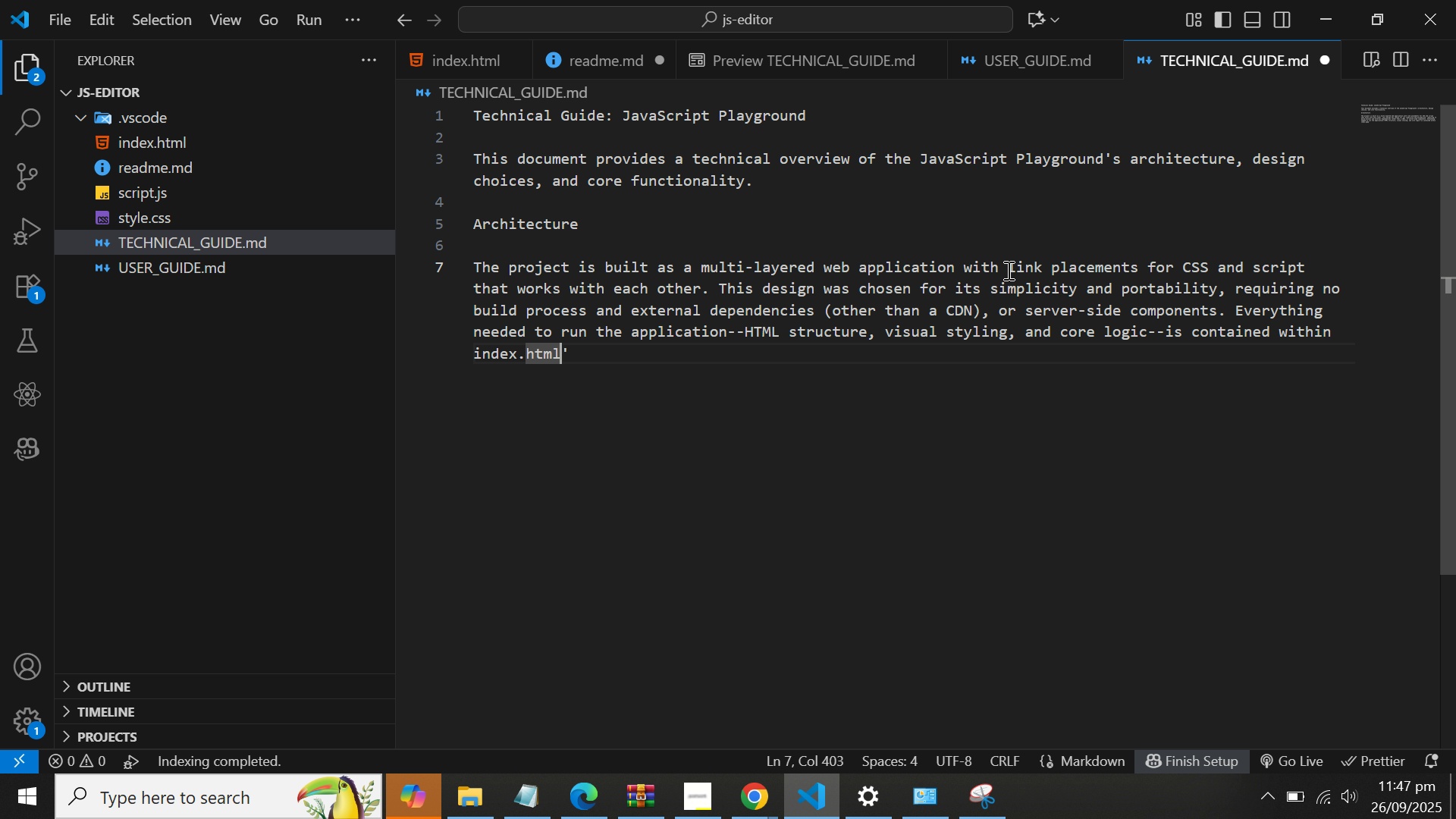 
key(ArrowRight)
 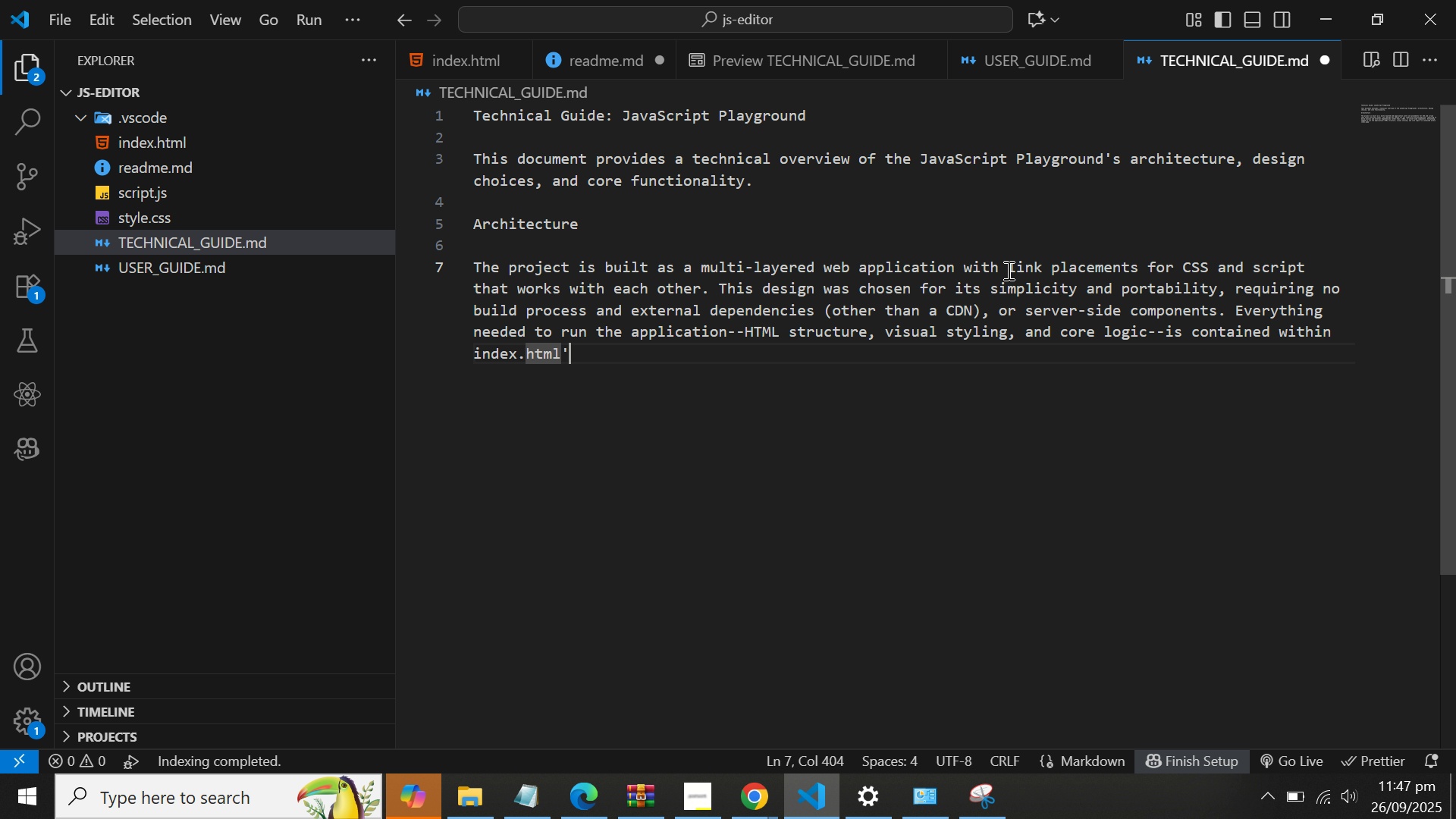 
key(ArrowRight)
 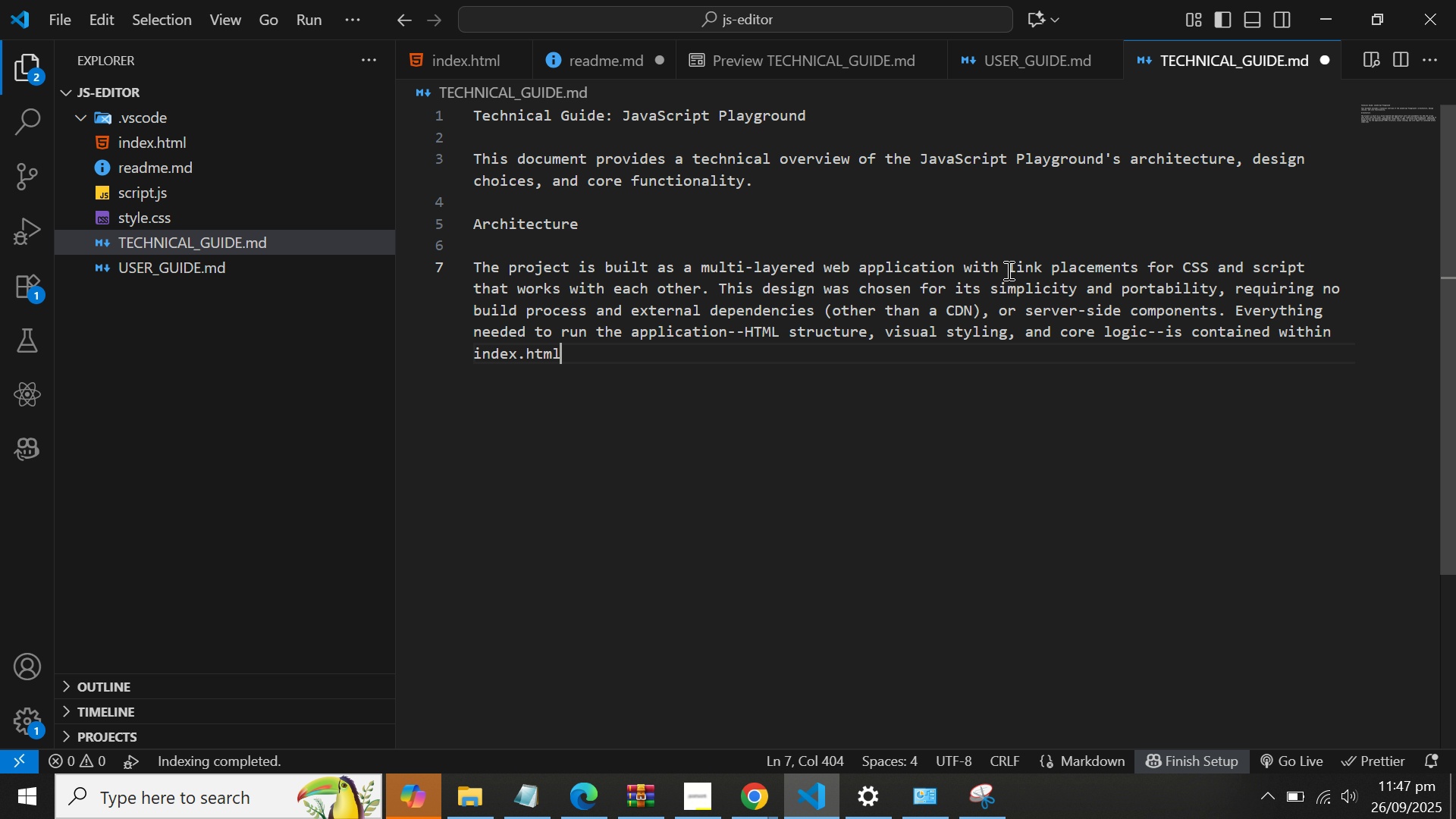 
key(Backspace)
 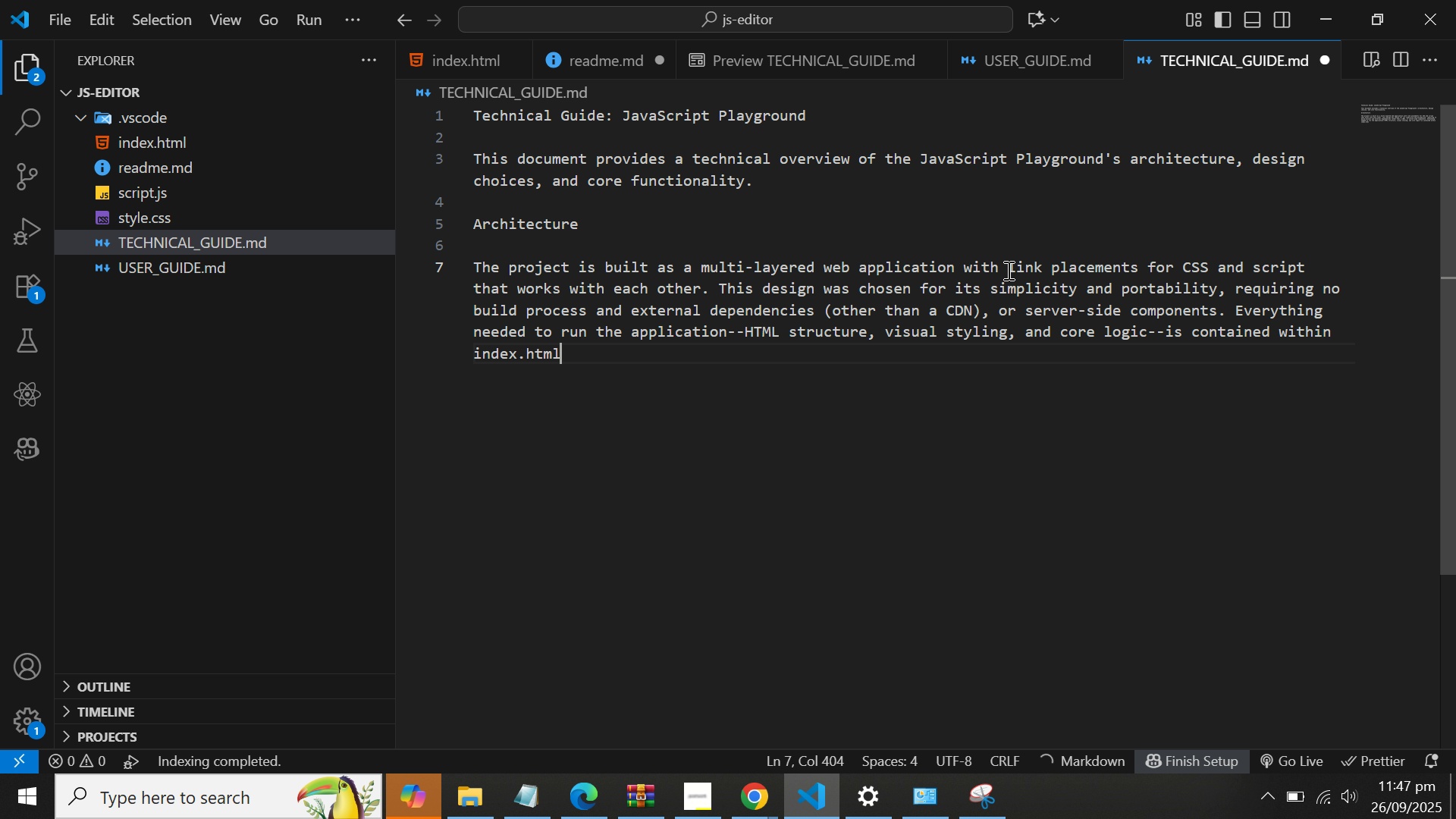 
key(Backquote)
 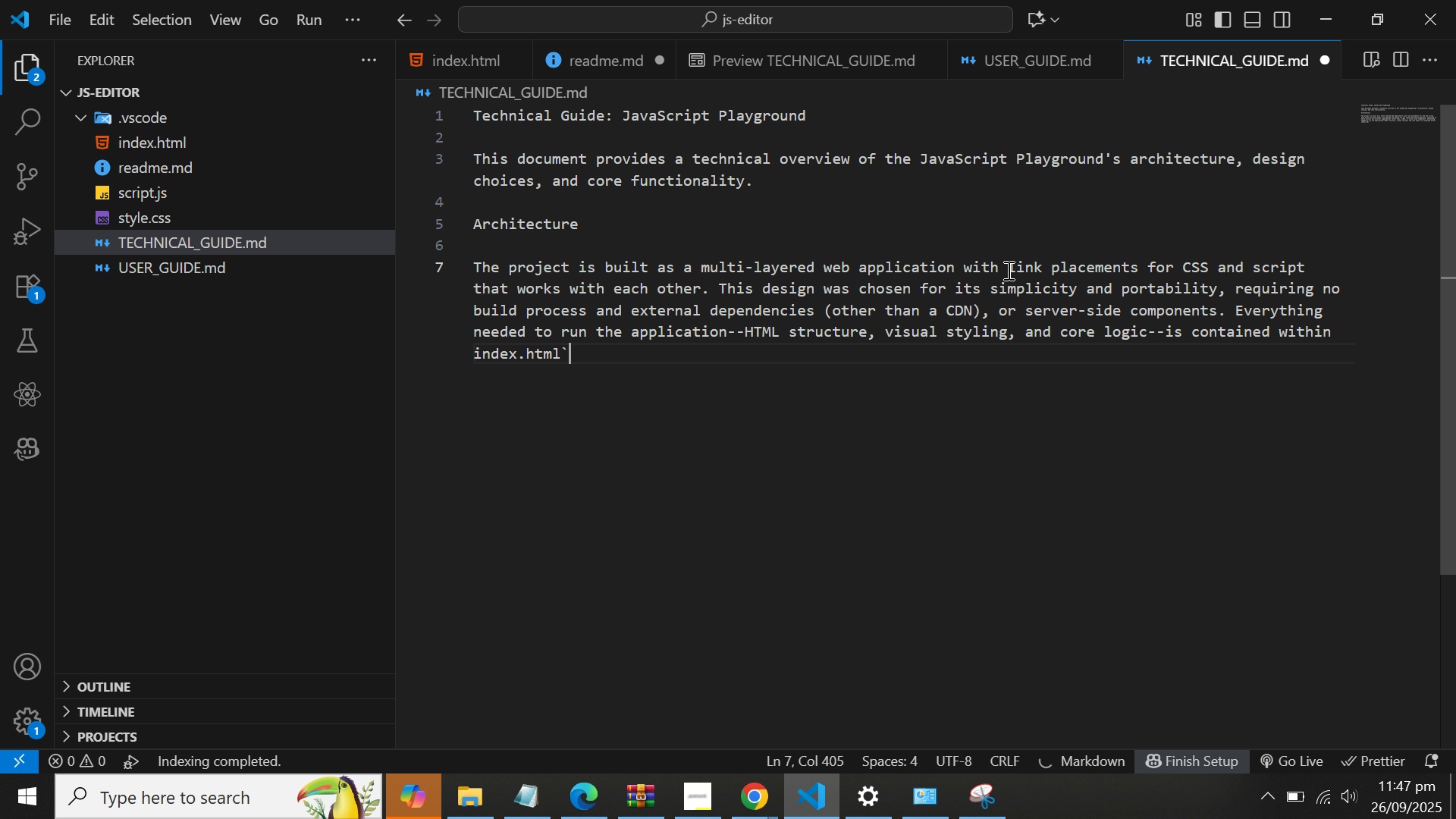 
key(ArrowLeft)
 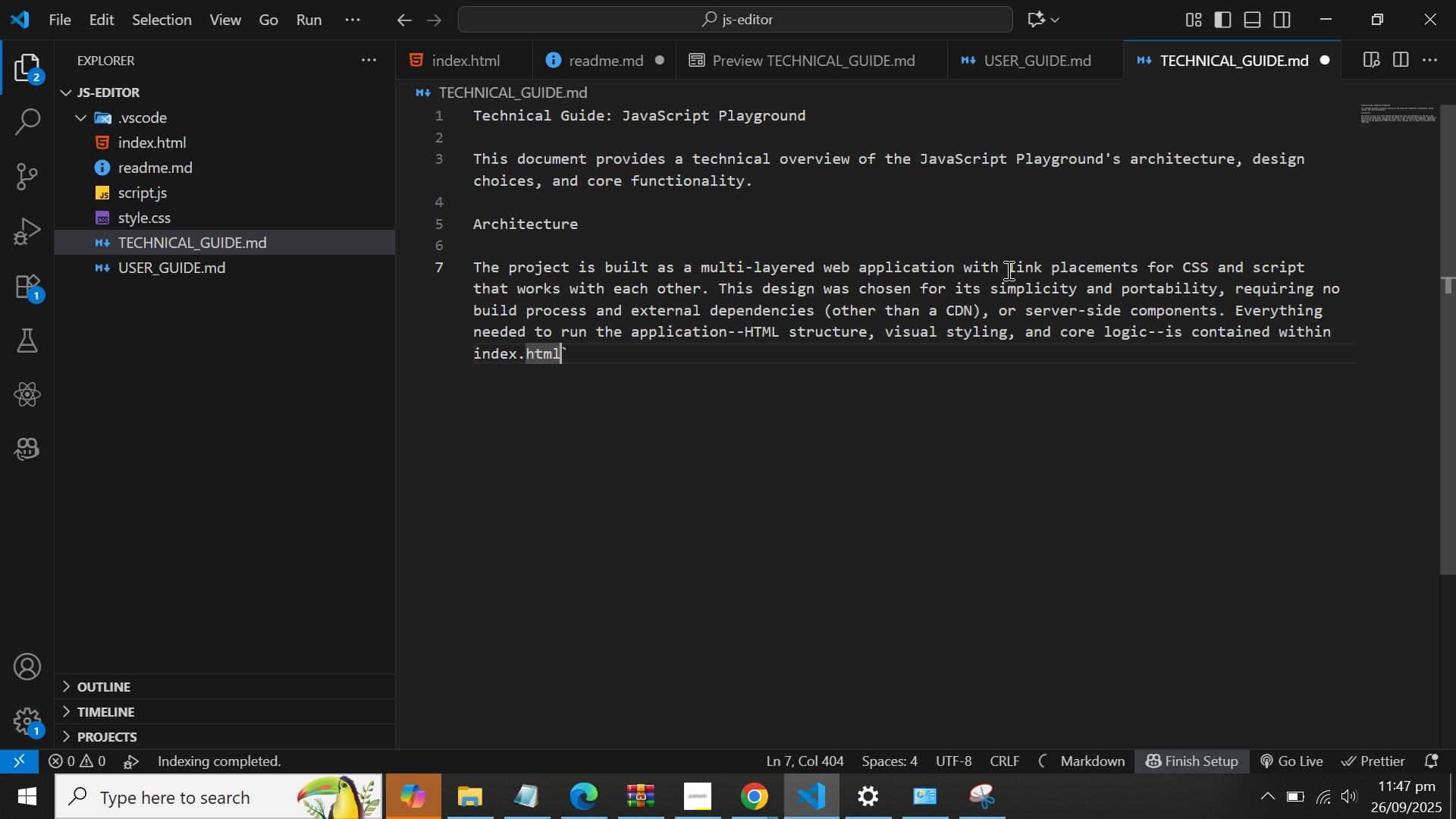 
hold_key(key=ArrowLeft, duration=0.8)
 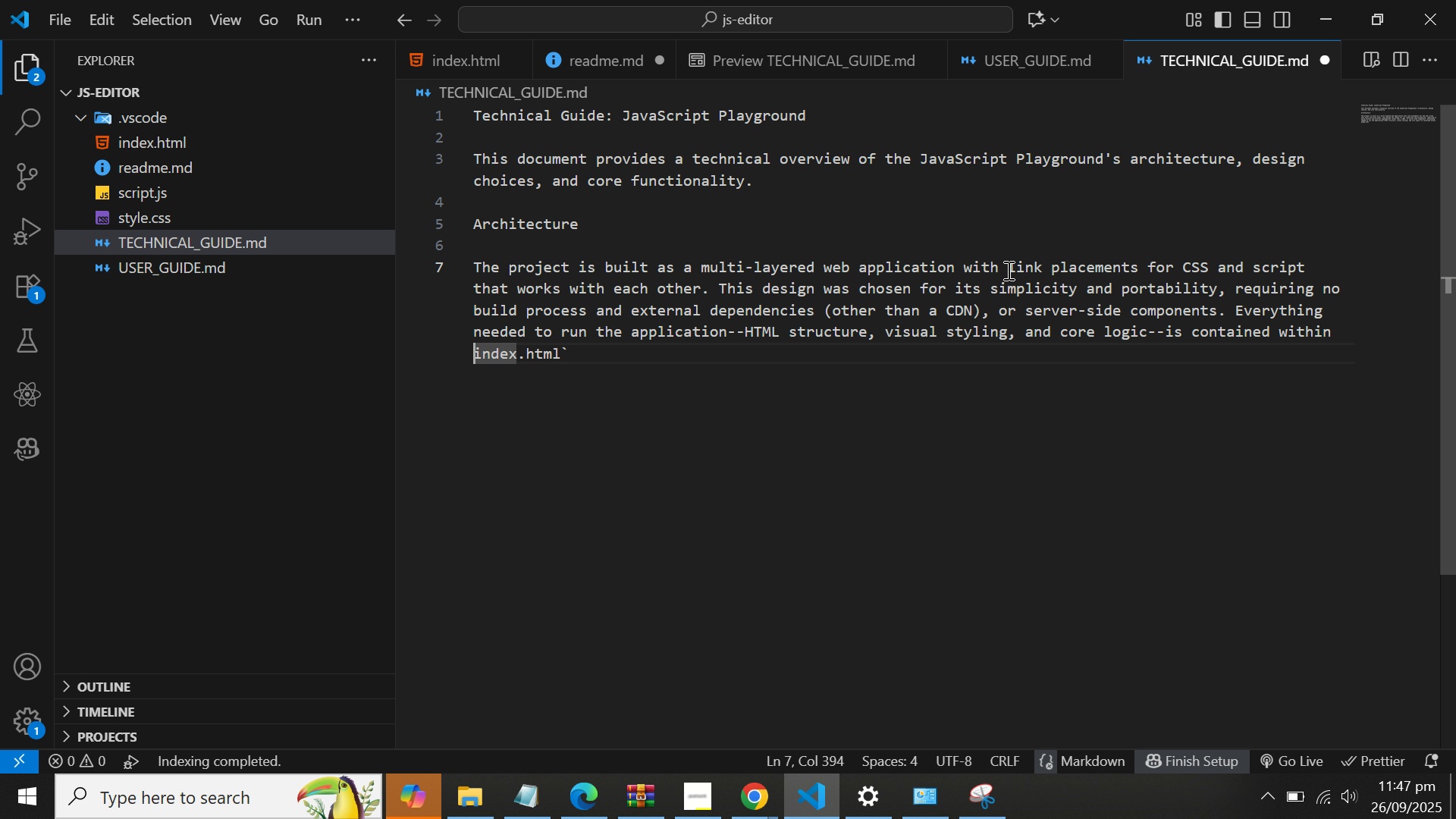 
type(` FI)
key(Backspace)
key(Backspace)
type(fike,)
key(Backspace)
key(Backspace)
key(Backspace)
type(le.)
 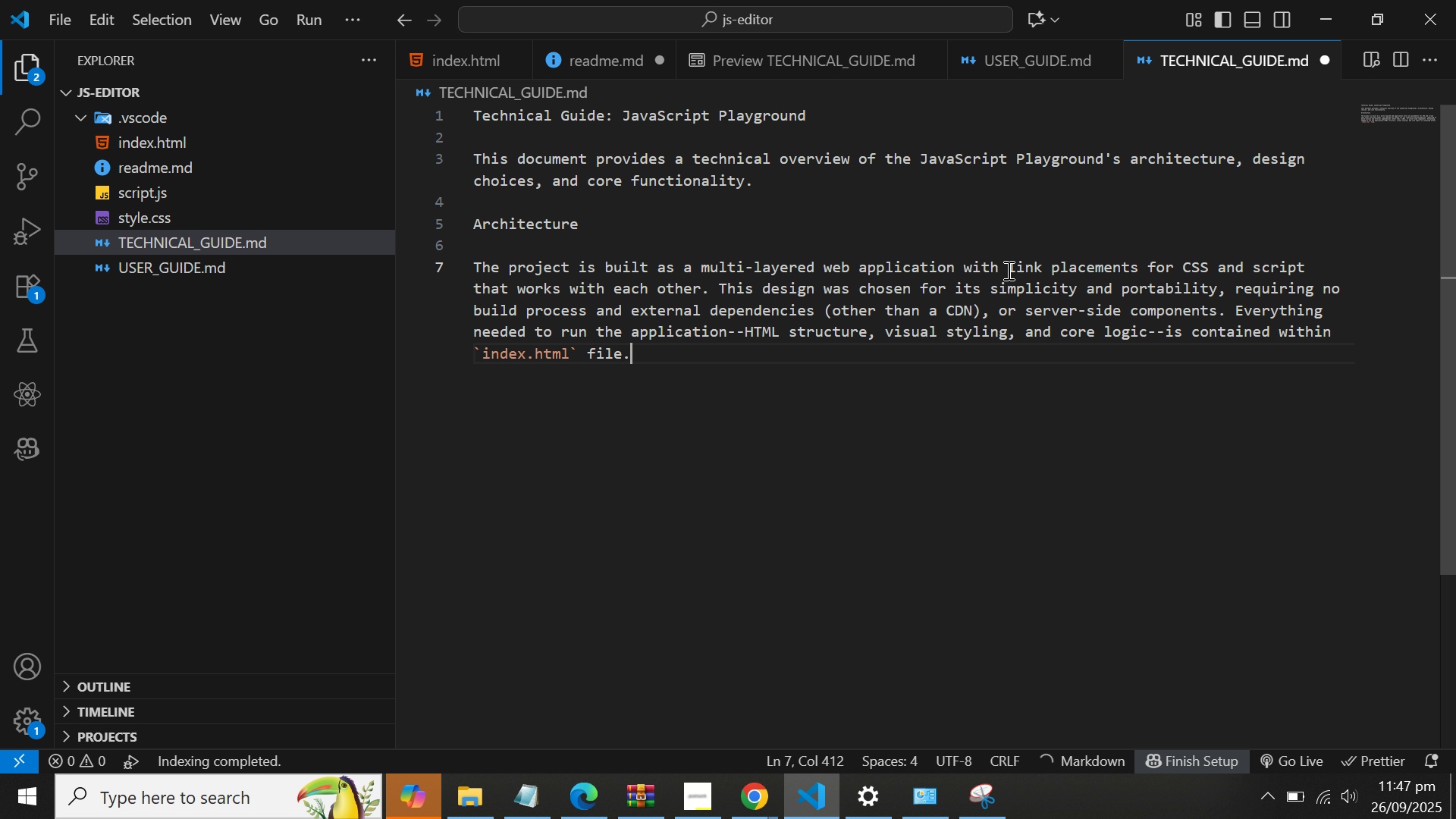 
hold_key(key=ArrowRight, duration=0.84)
 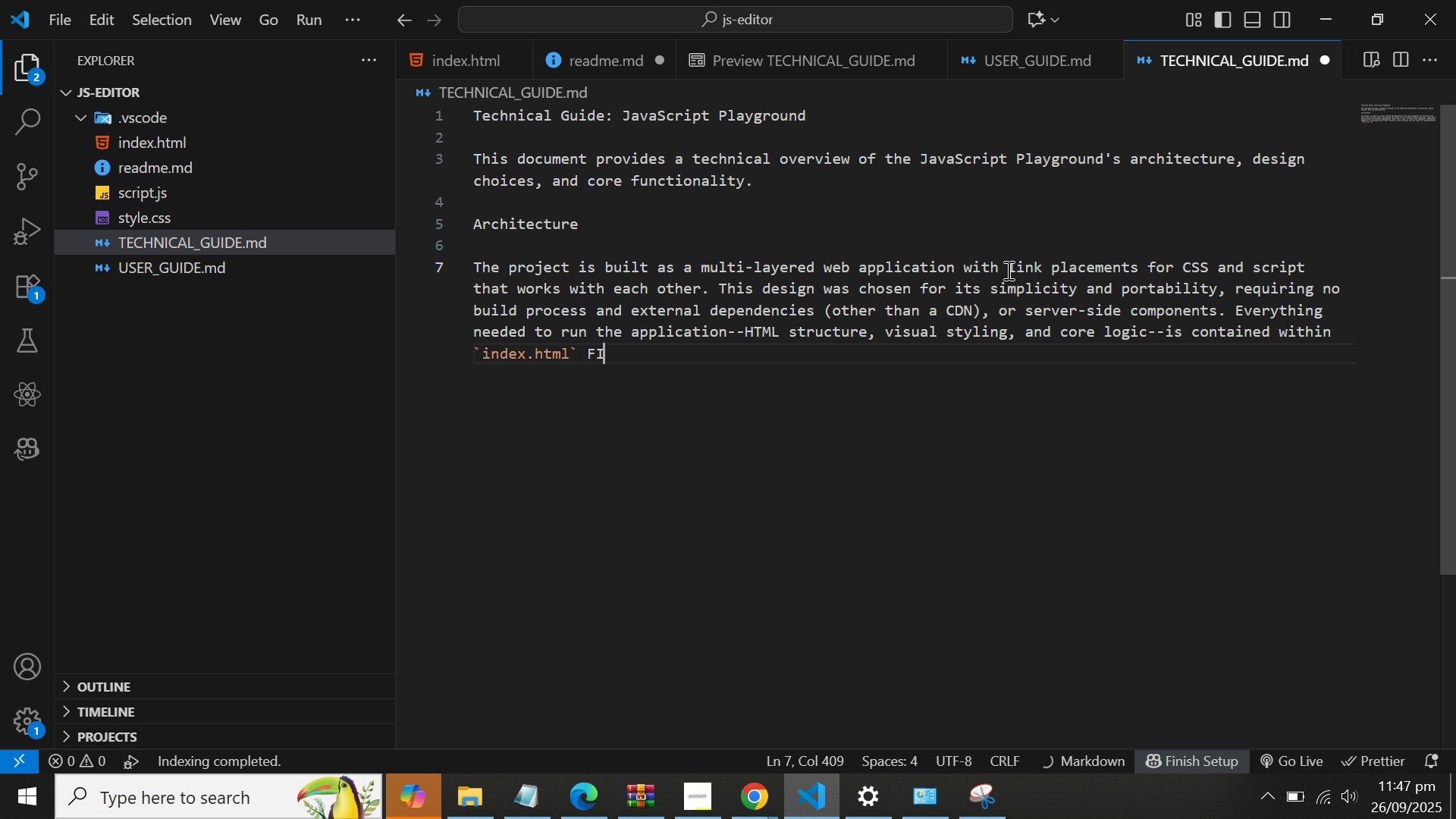 
key(Enter)
 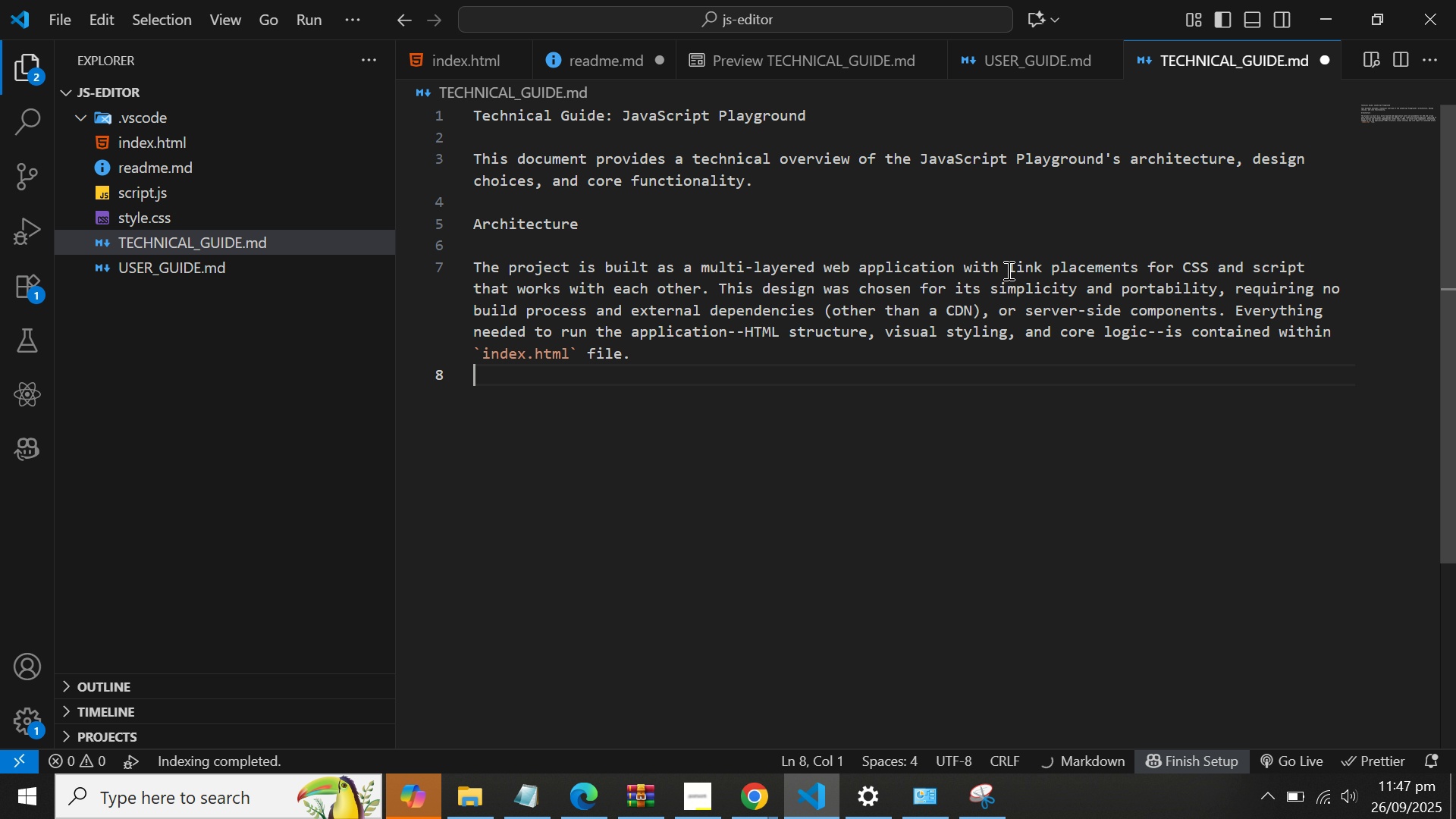 
key(Enter)
 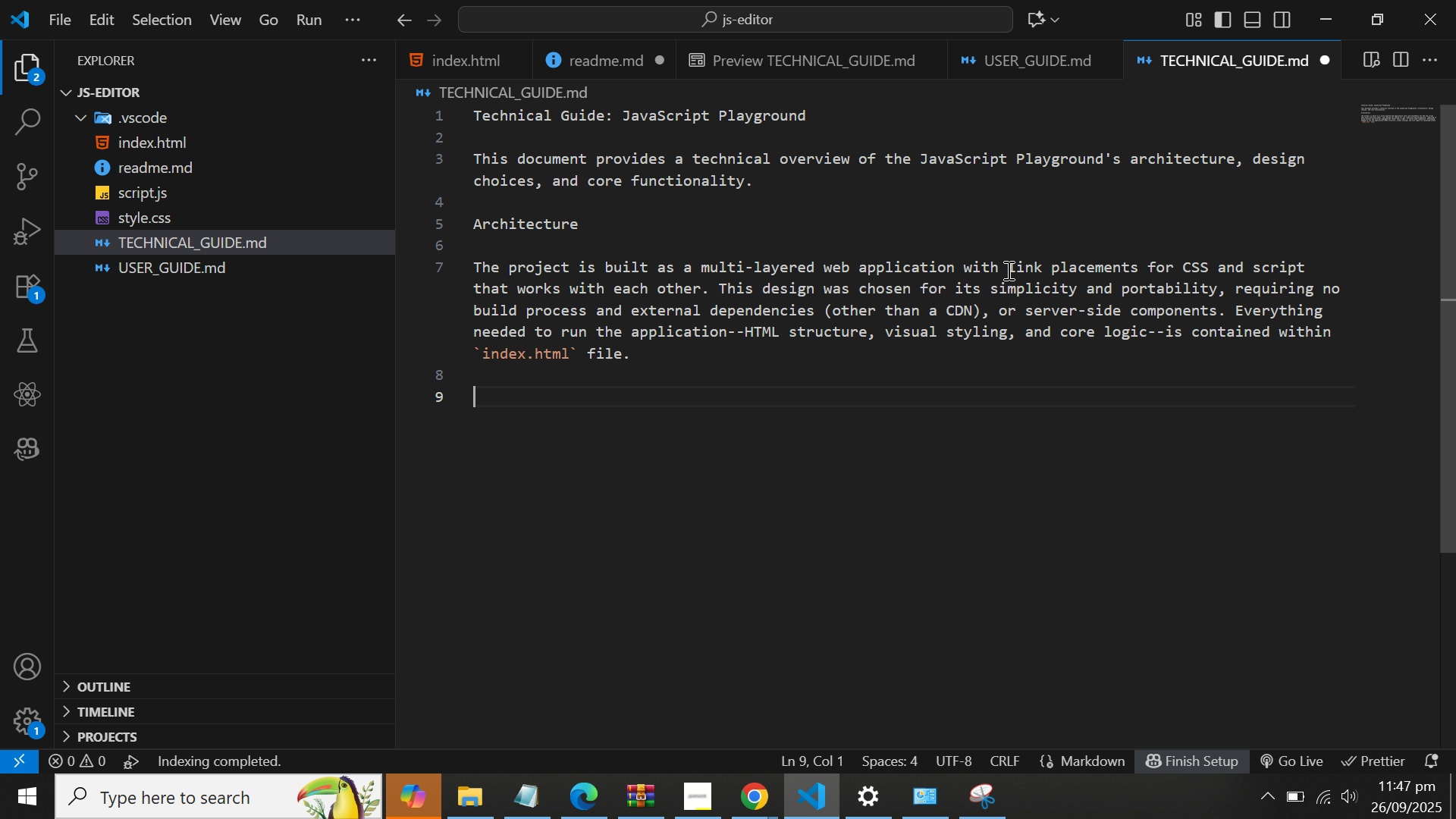 
type(Libraries and Technologies)
 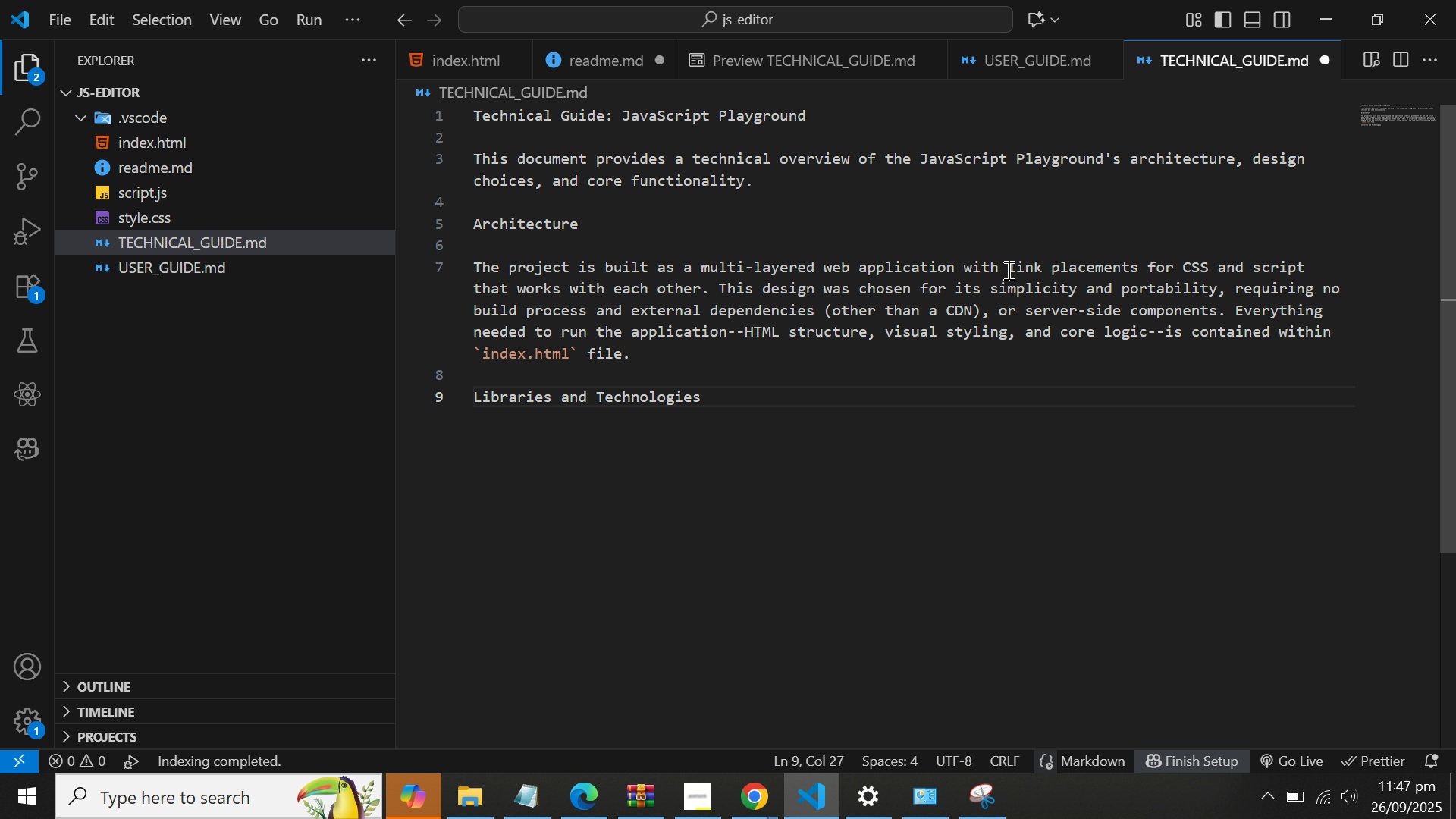 
key(Enter)
 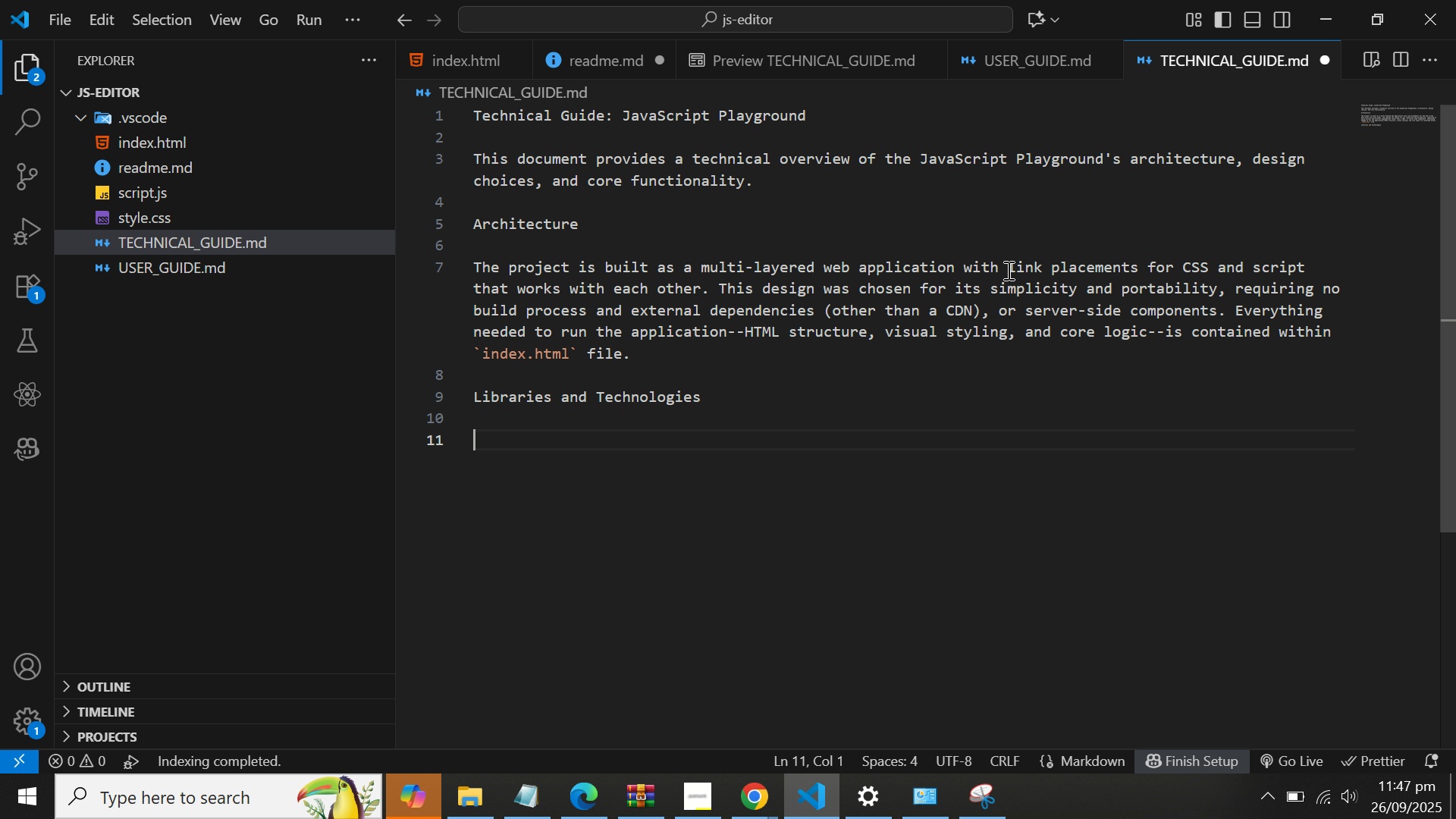 
key(Enter)
 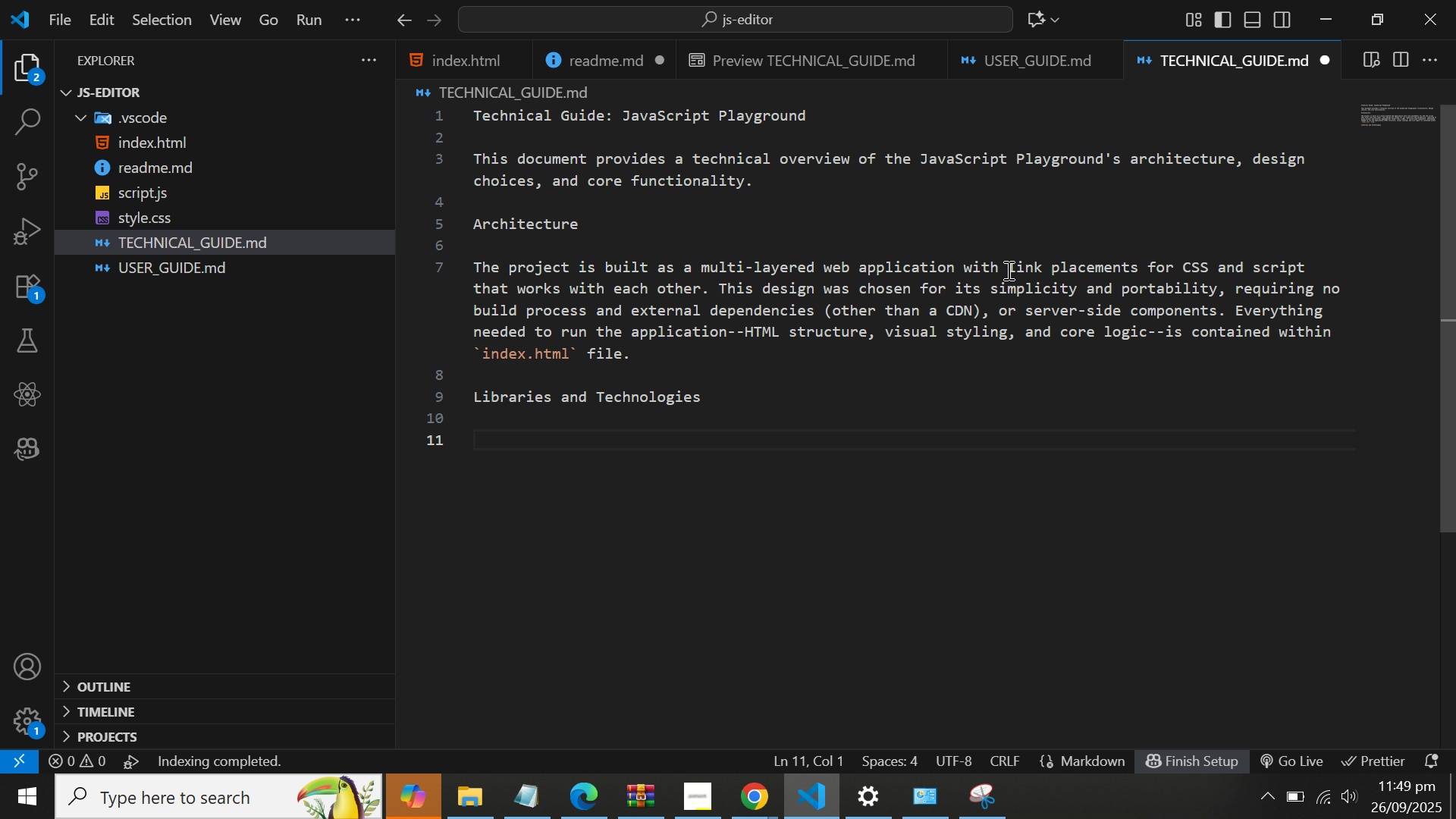 
wait(76.51)
 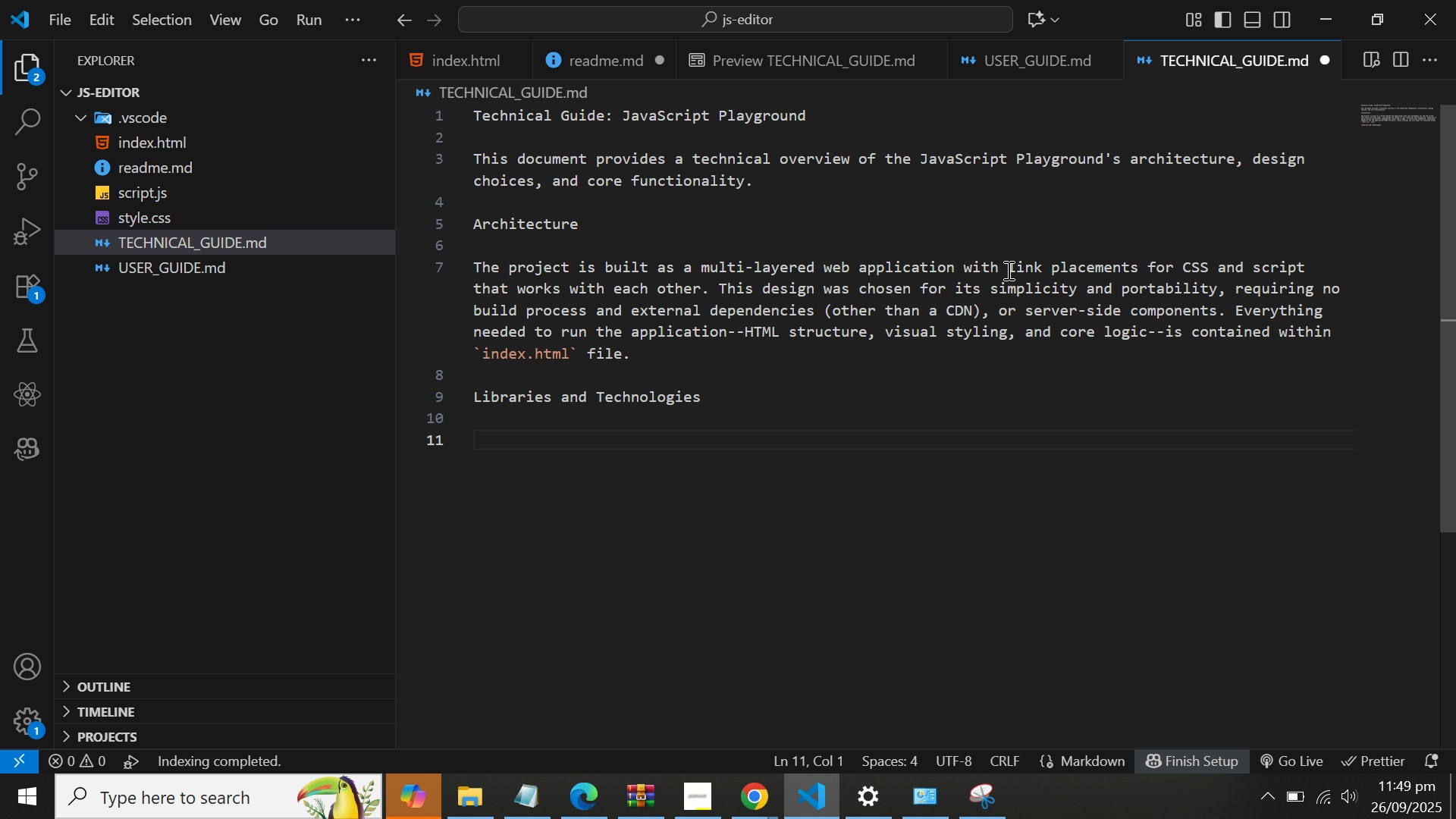 
type(HTML 5)
key(Backspace)
key(Backspace)
type(5: provide)
key(Backspace)
key(Backspace)
key(Backspace)
key(Backspace)
key(Backspace)
key(Backspace)
key(Backspace)
type(Provides the foundational structure of the )
key(Backspace)
key(Backspace)
key(Backspace)
key(Backspace)
key(Backspace)
key(Backspace)
key(Backspace)
key(Backspace)
type( for the webpage)
 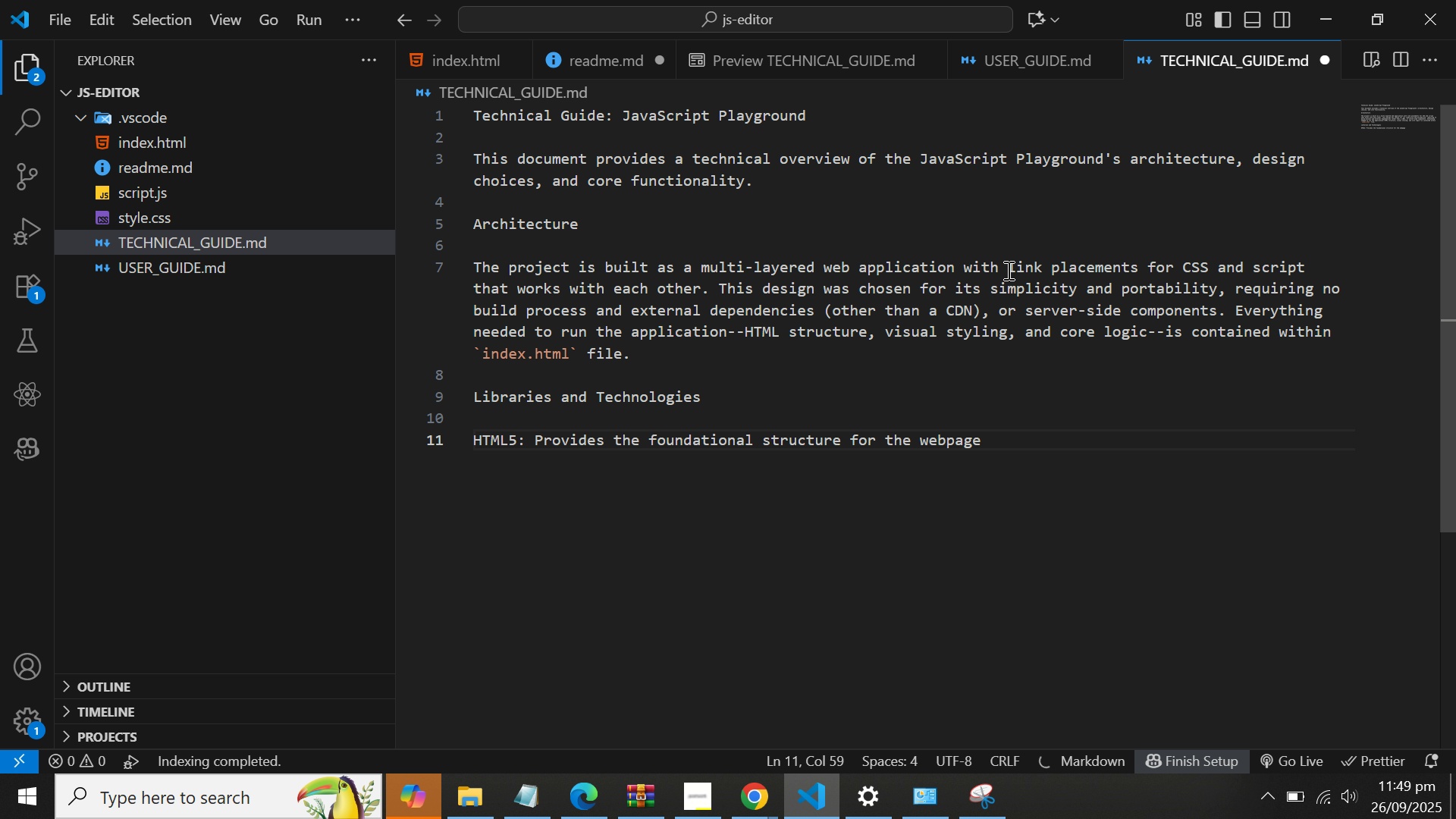 
key(ArrowLeft)
 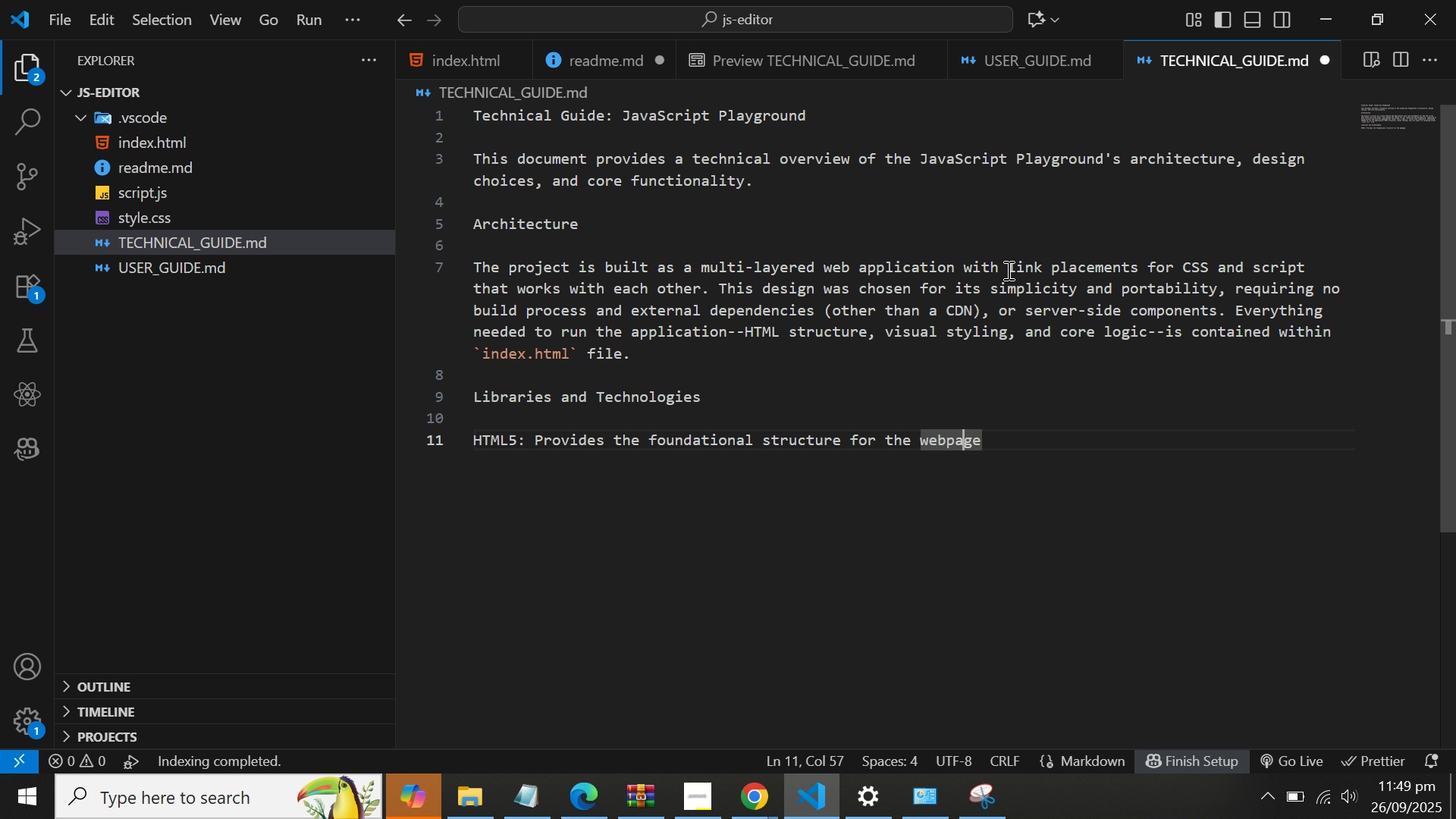 
key(ArrowLeft)
 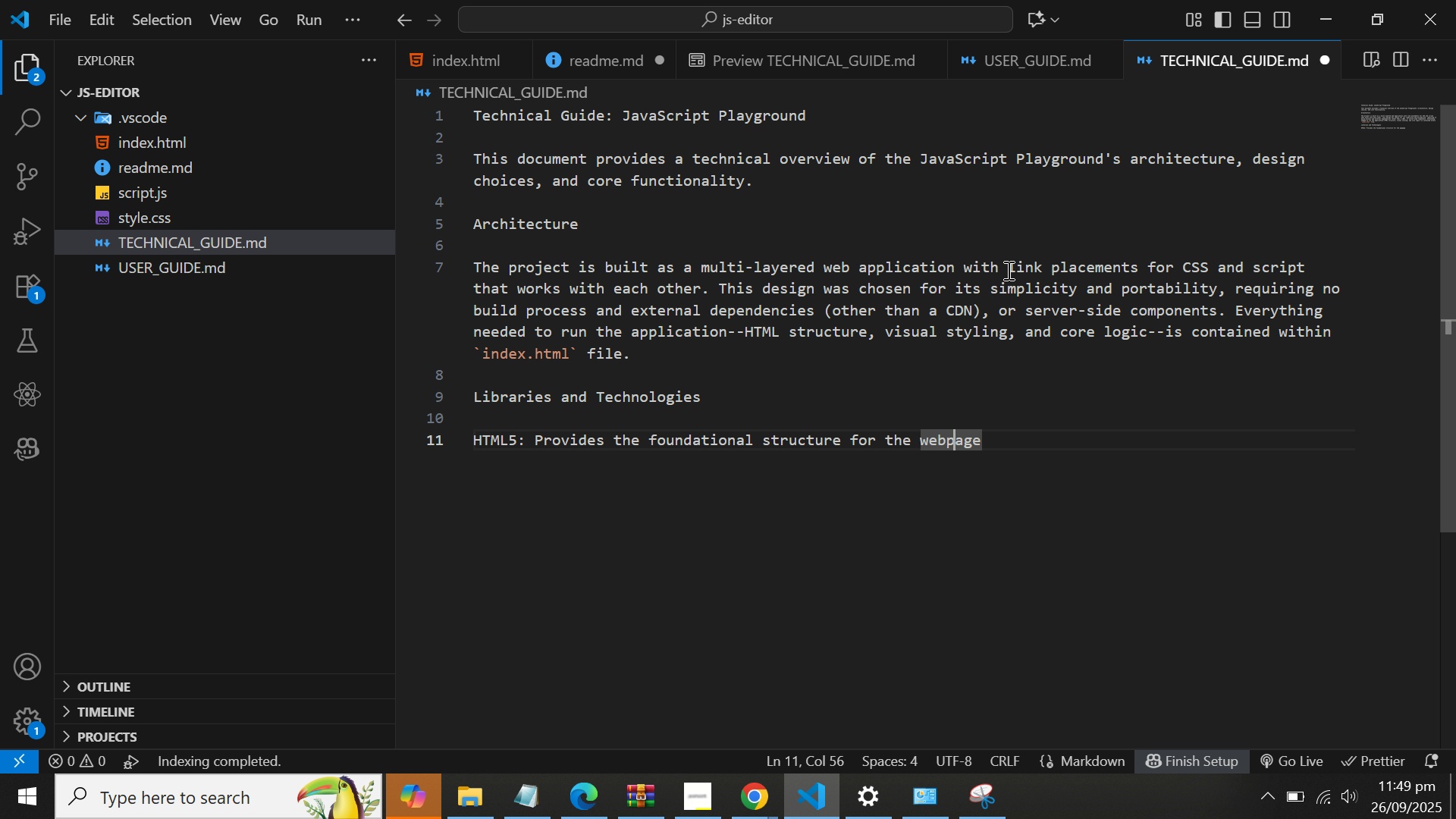 
key(ArrowLeft)
 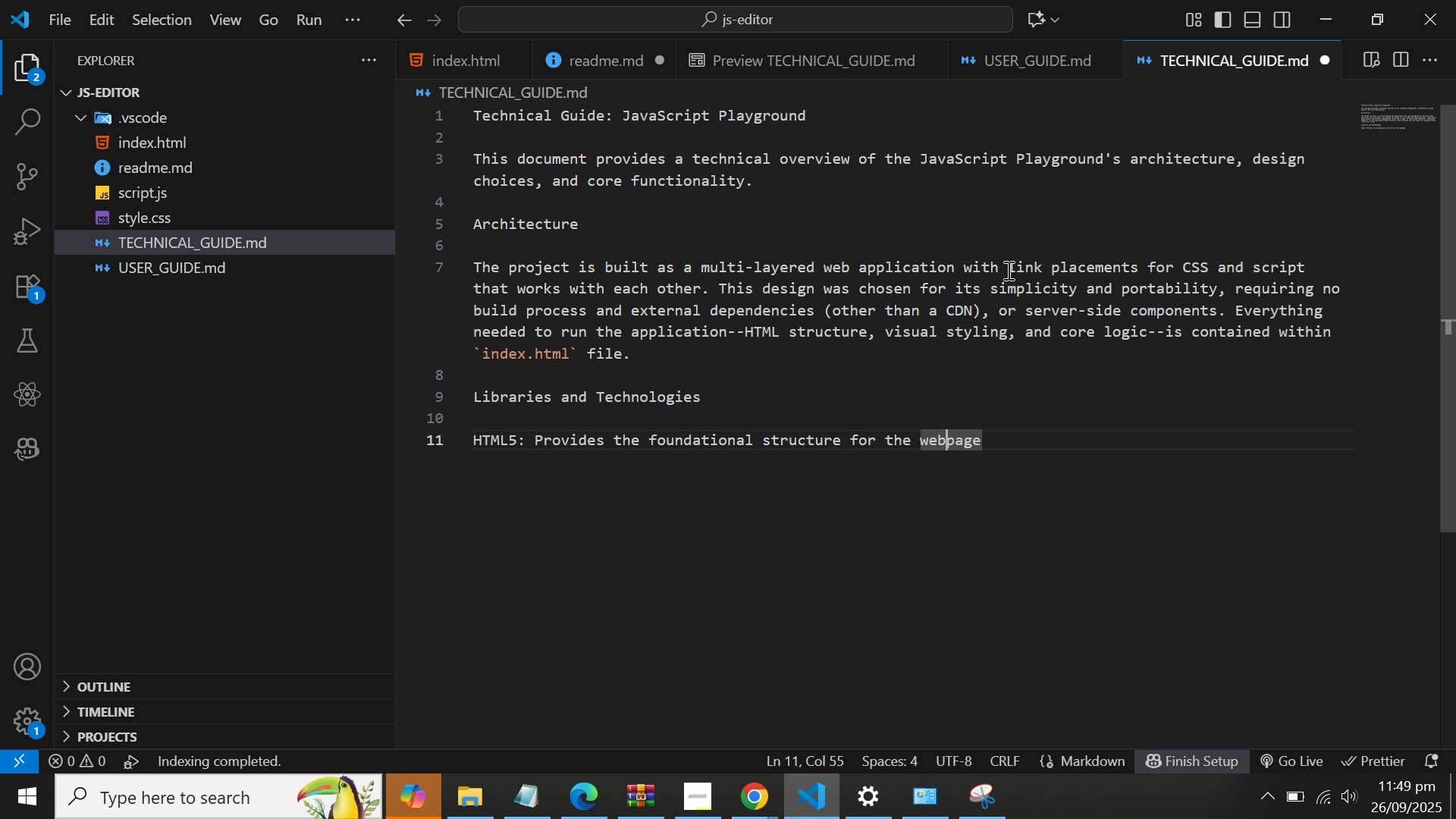 
key(ArrowLeft)
 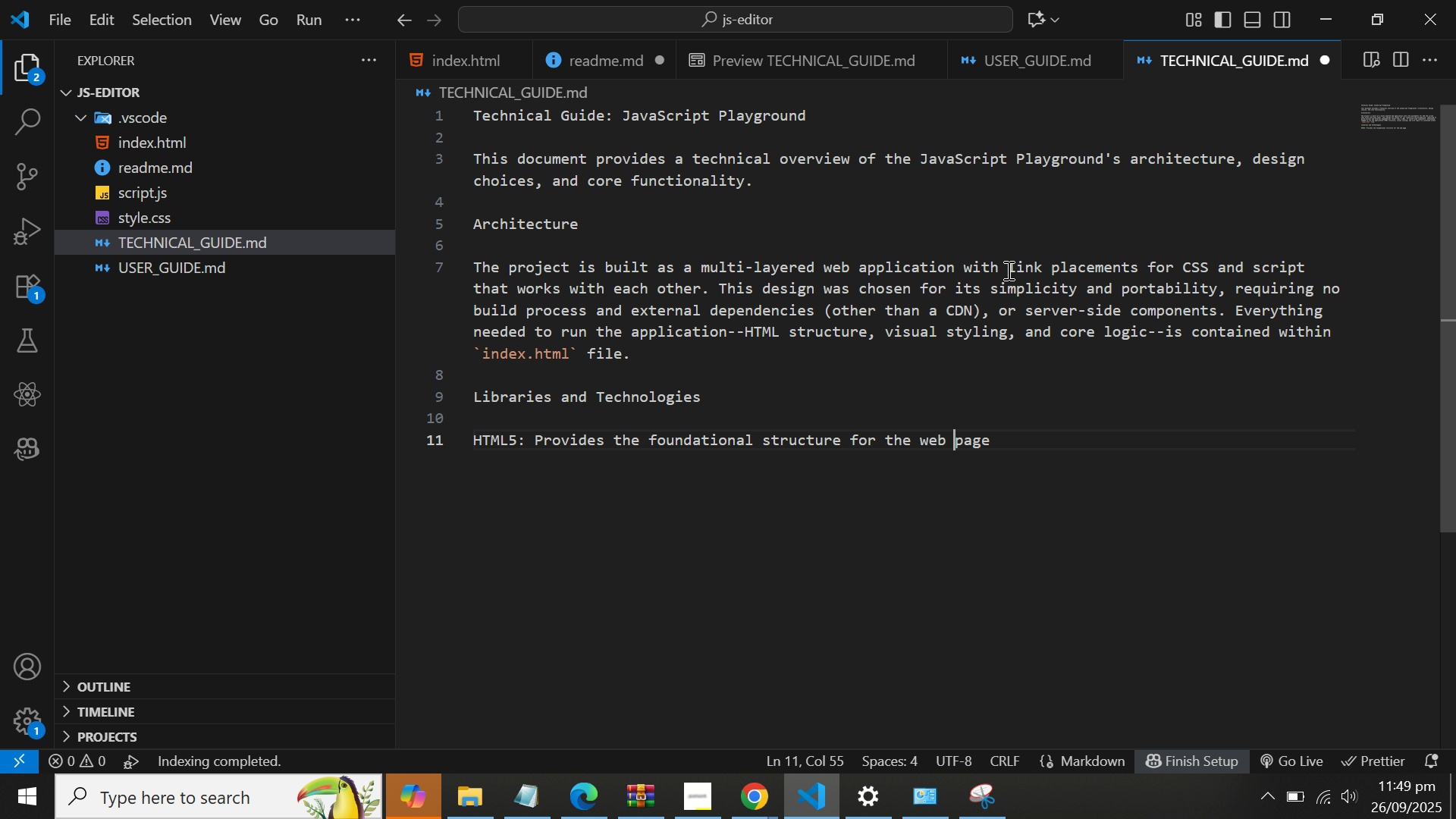 
key(Space)
 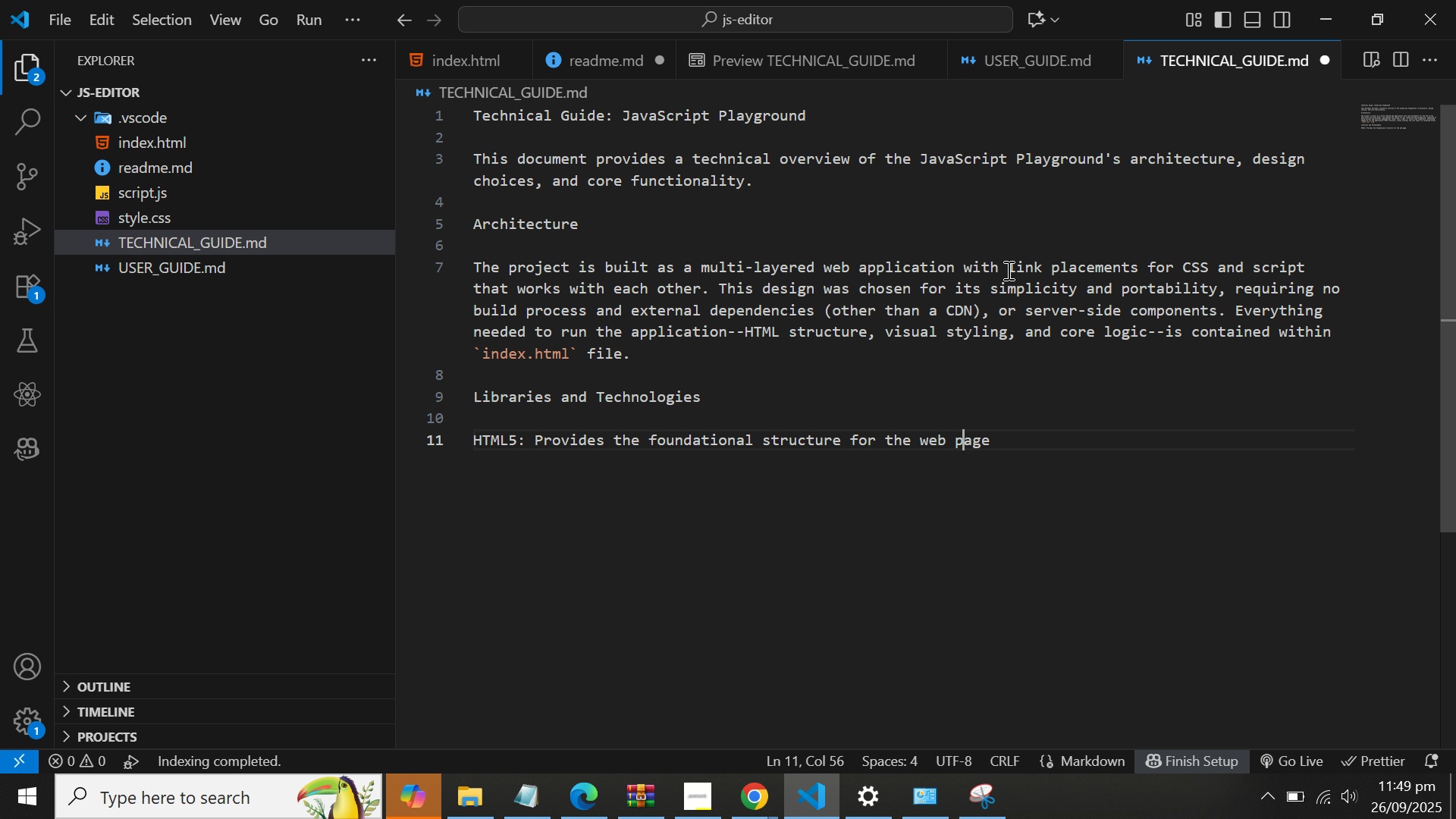 
key(ArrowRight)
 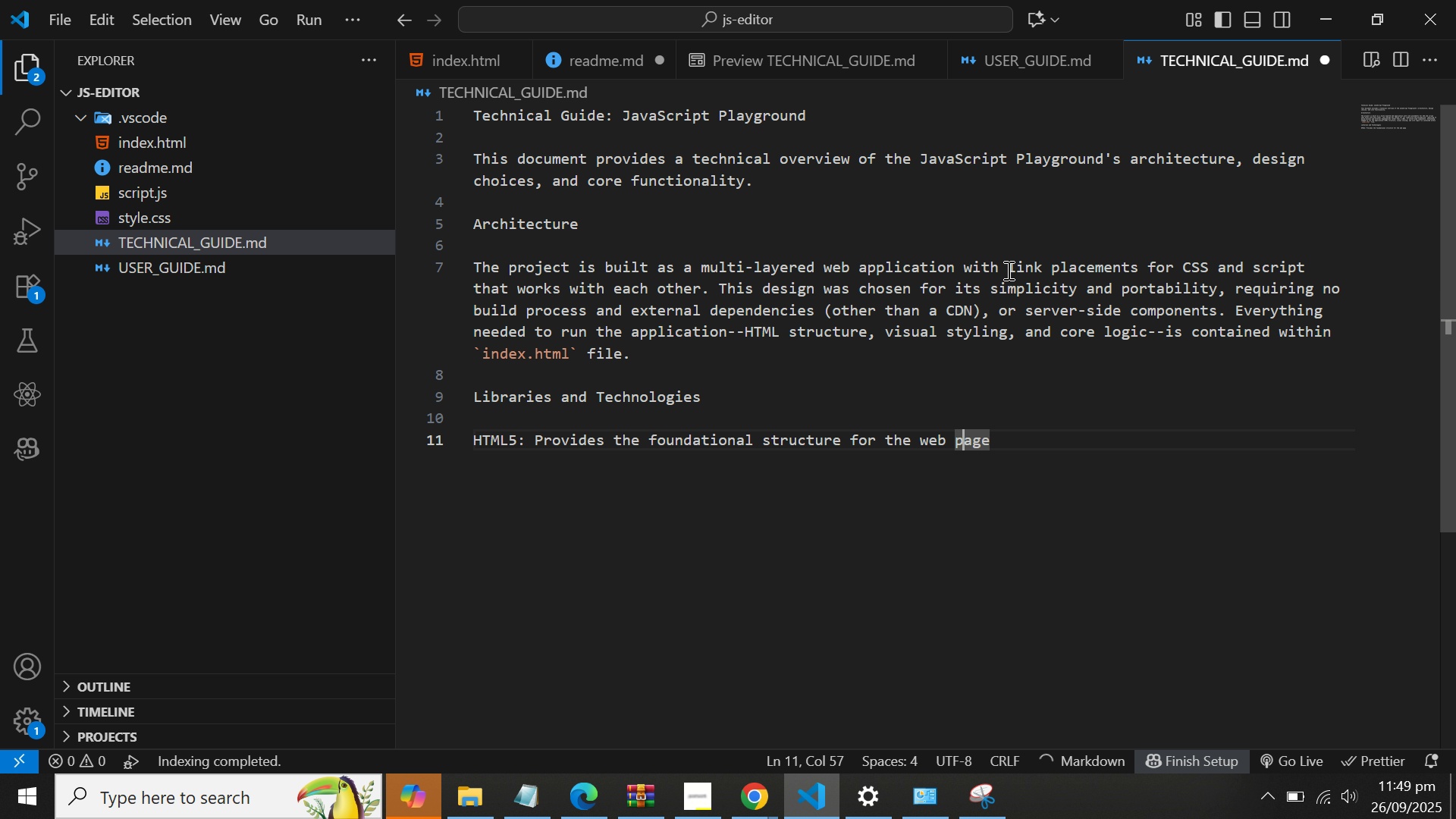 
key(ArrowRight)
 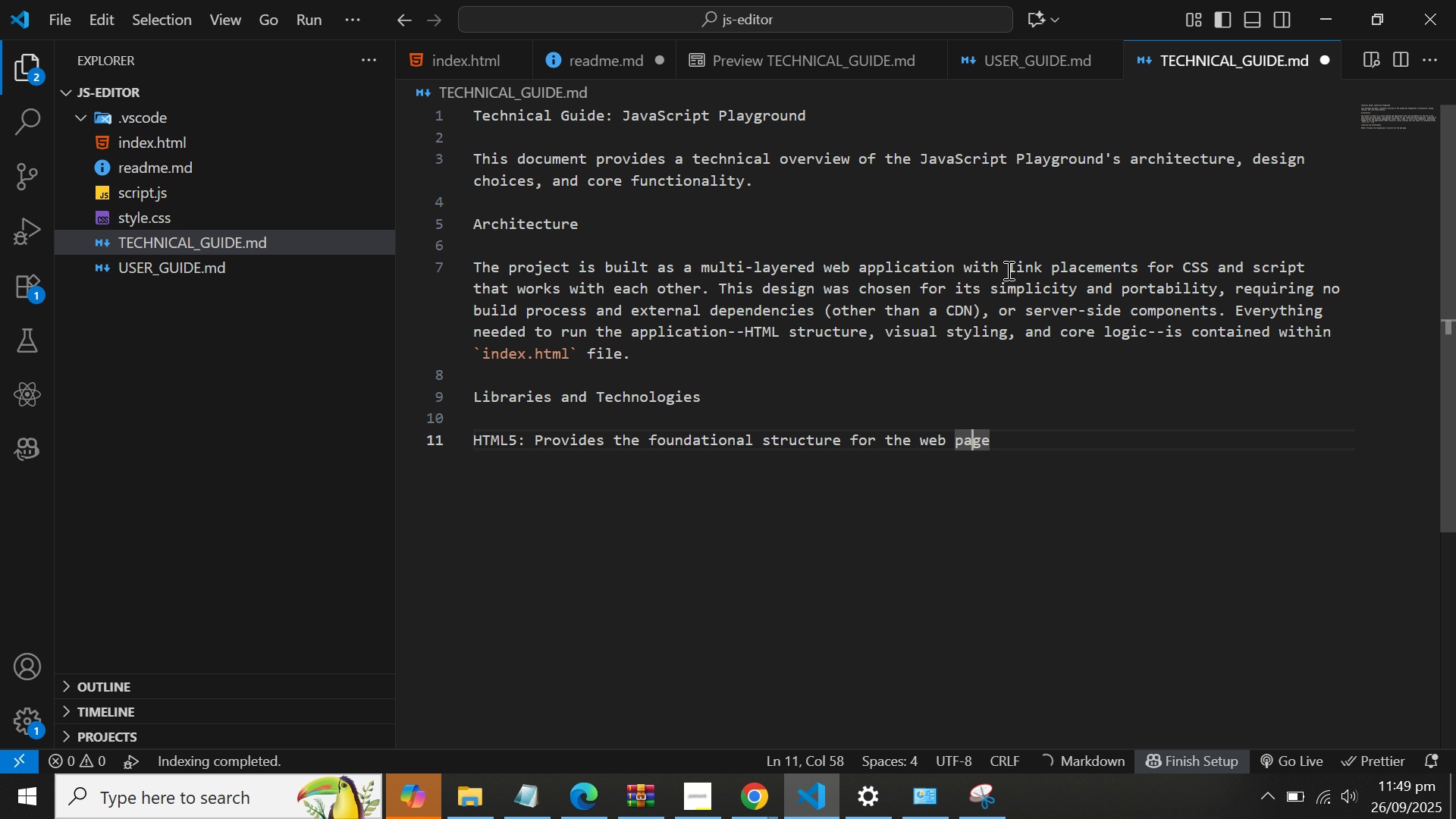 
key(ArrowRight)
 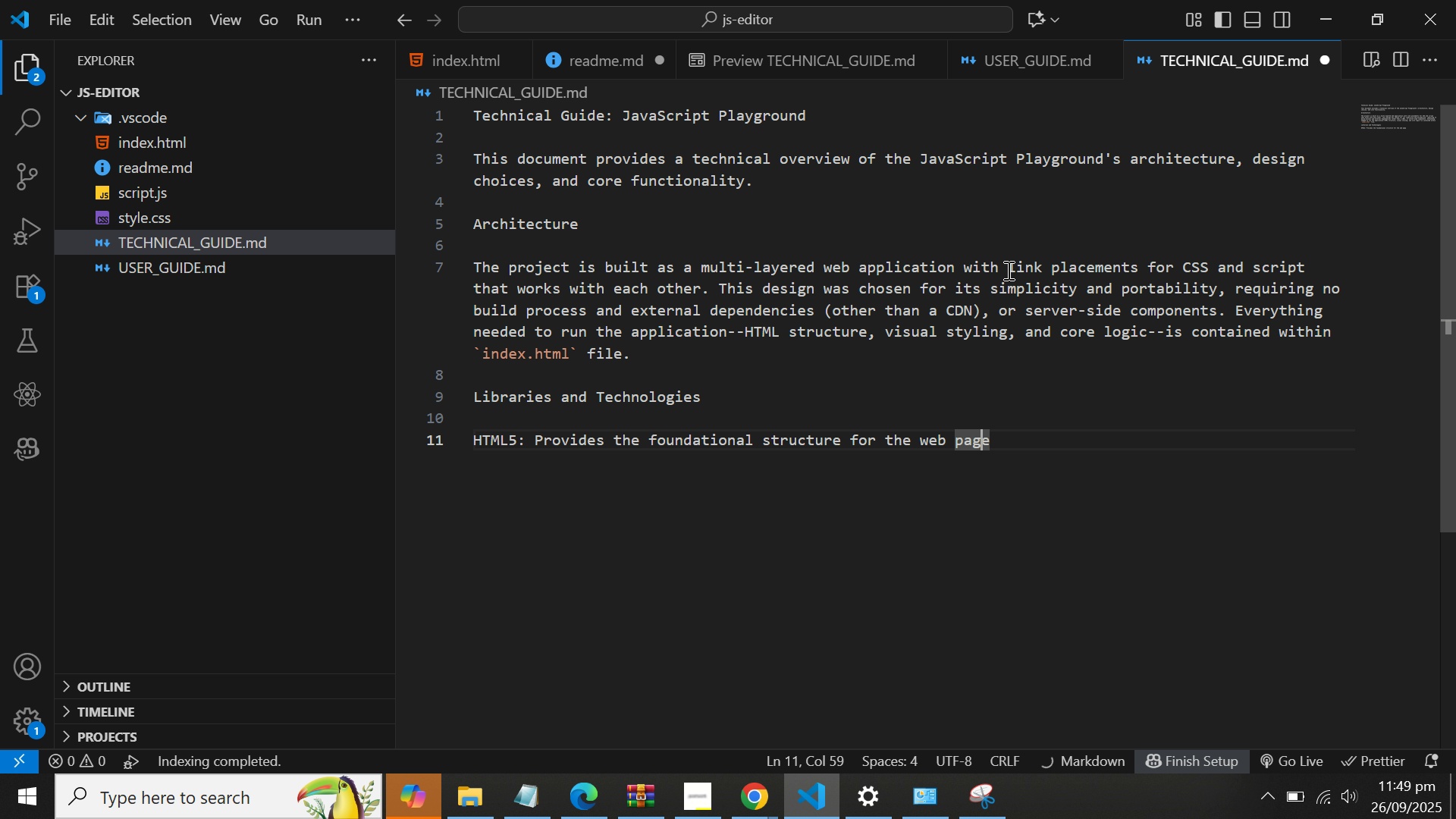 
key(ArrowRight)
 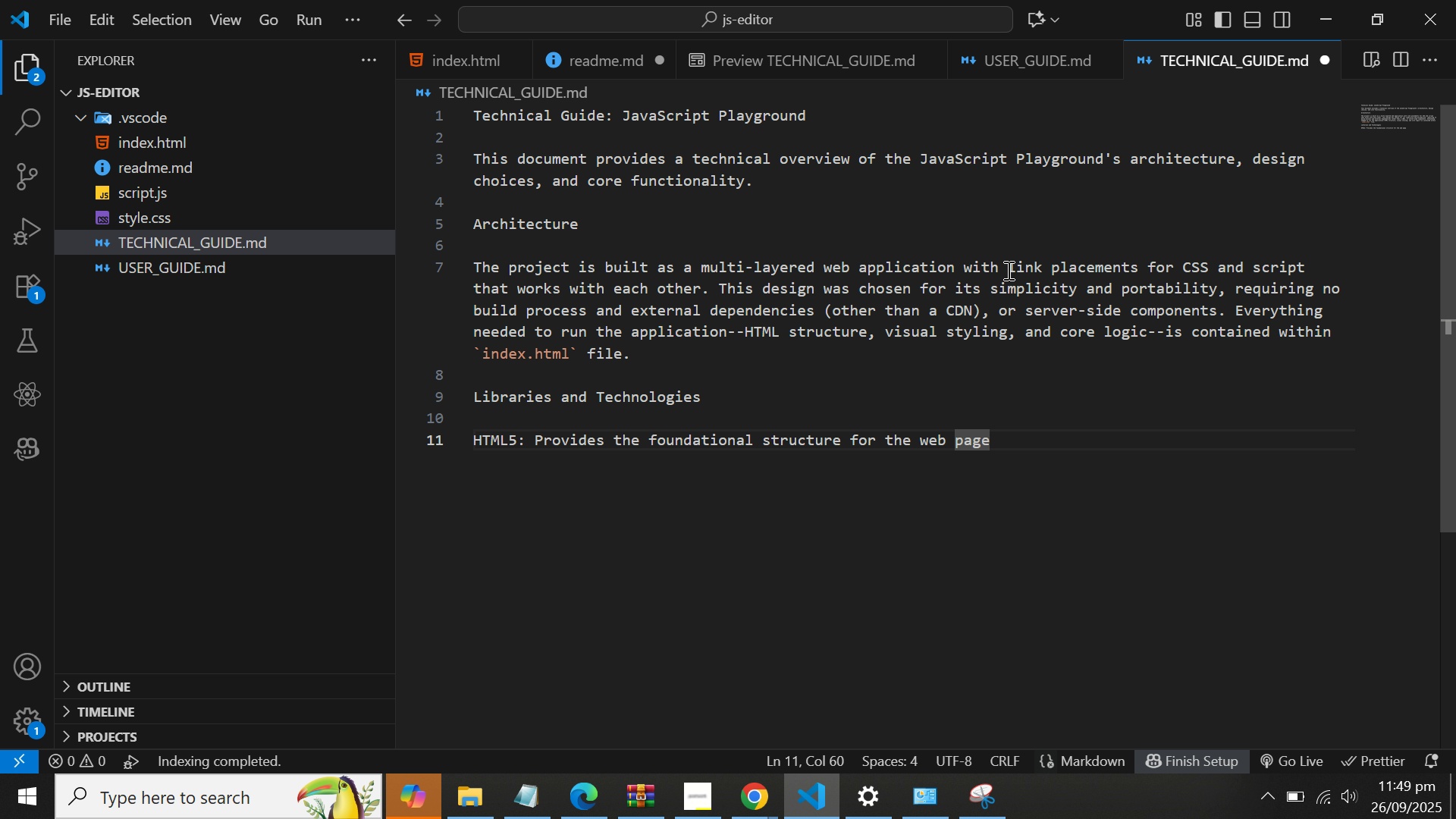 
key(Comma)
 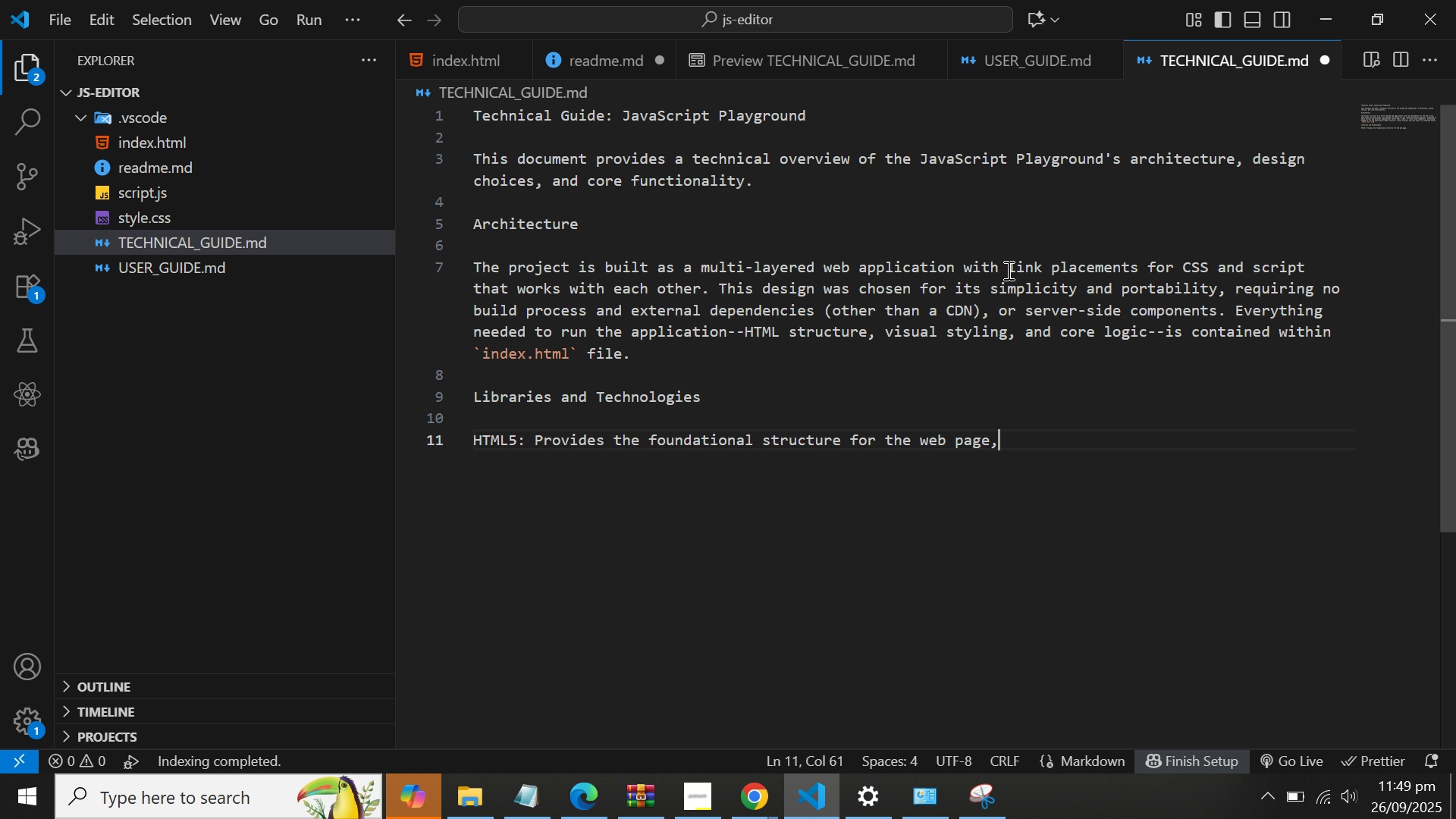 
key(Space)
 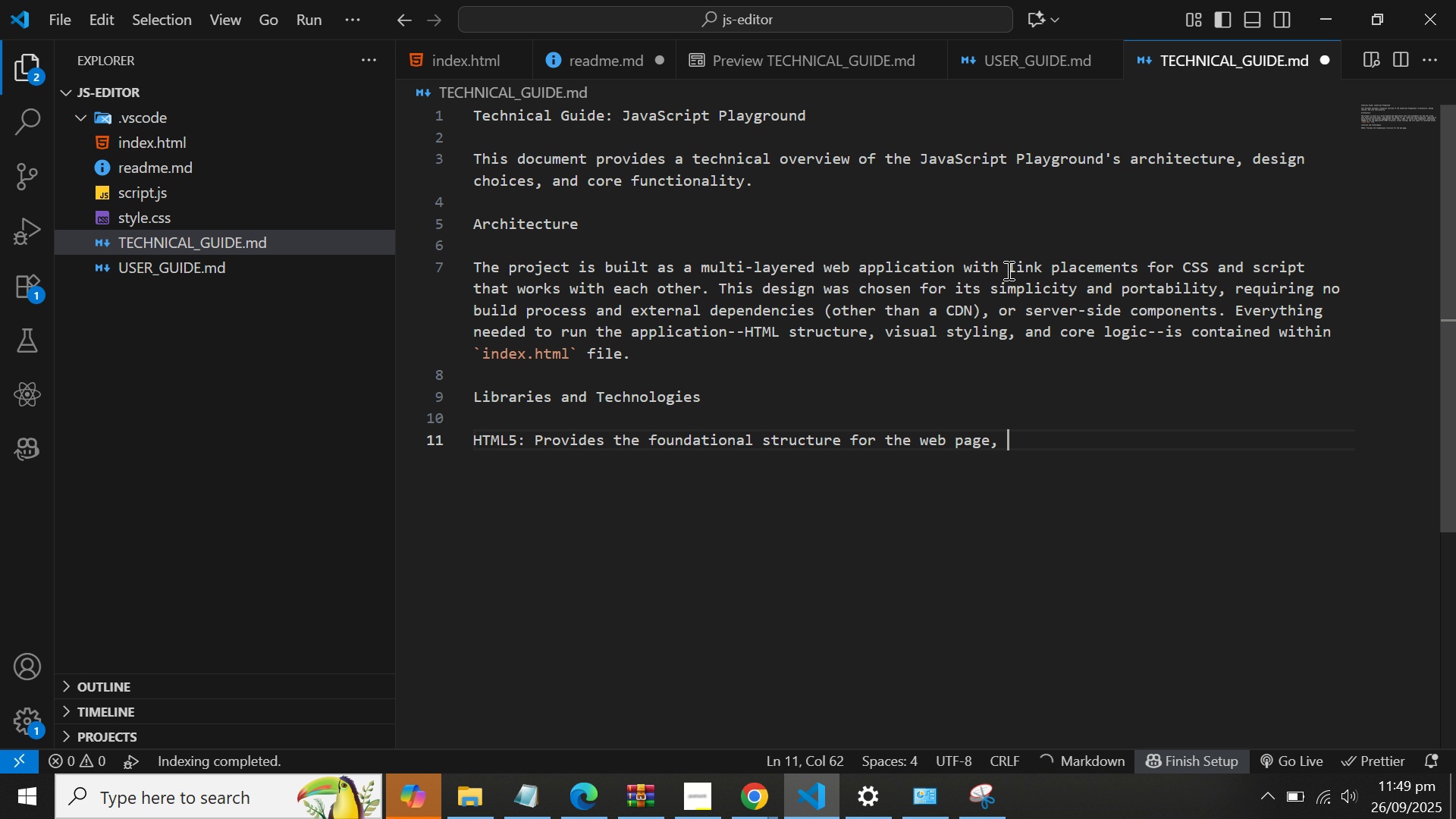 
key(Space)
 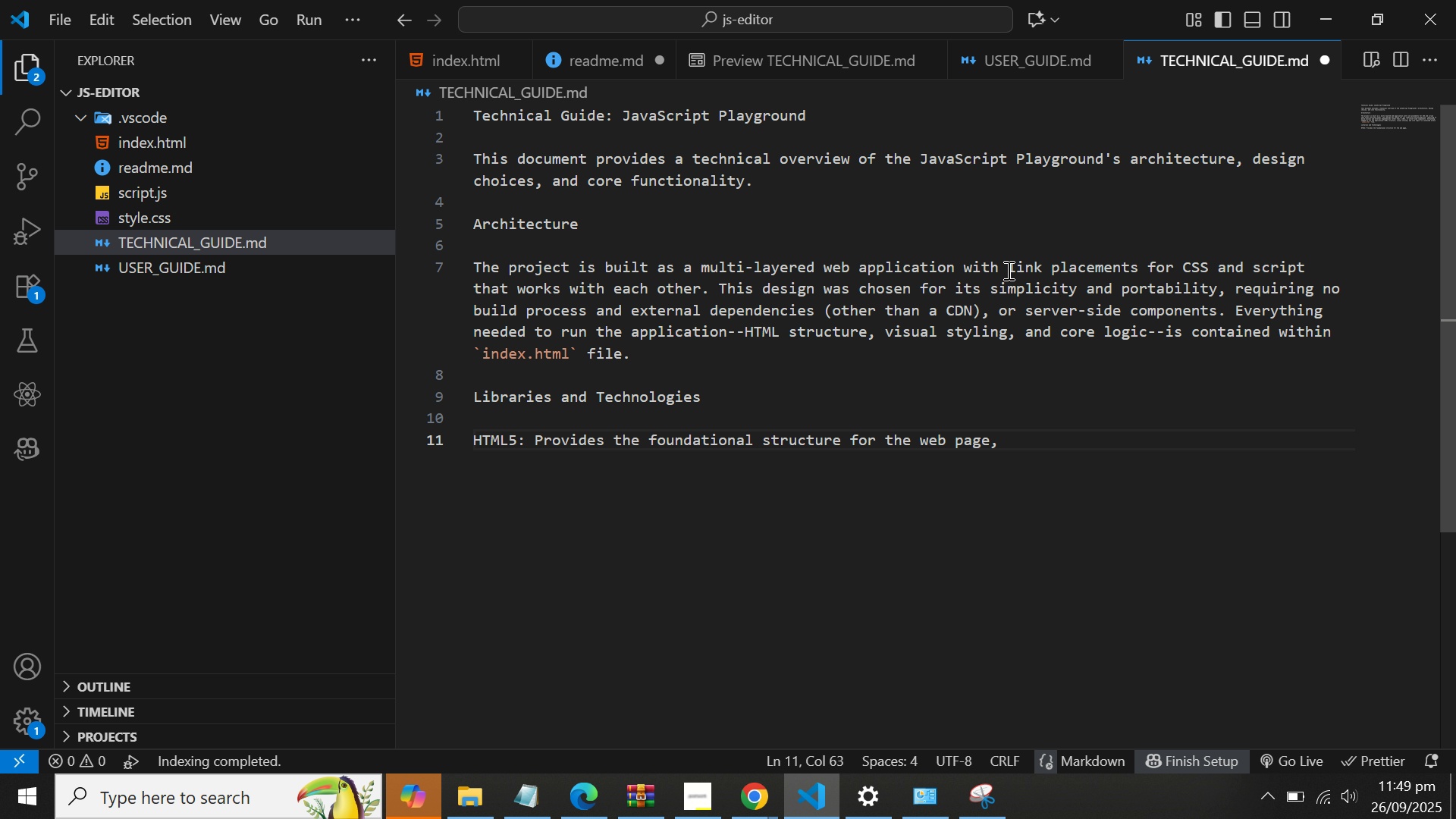 
key(Backspace)
 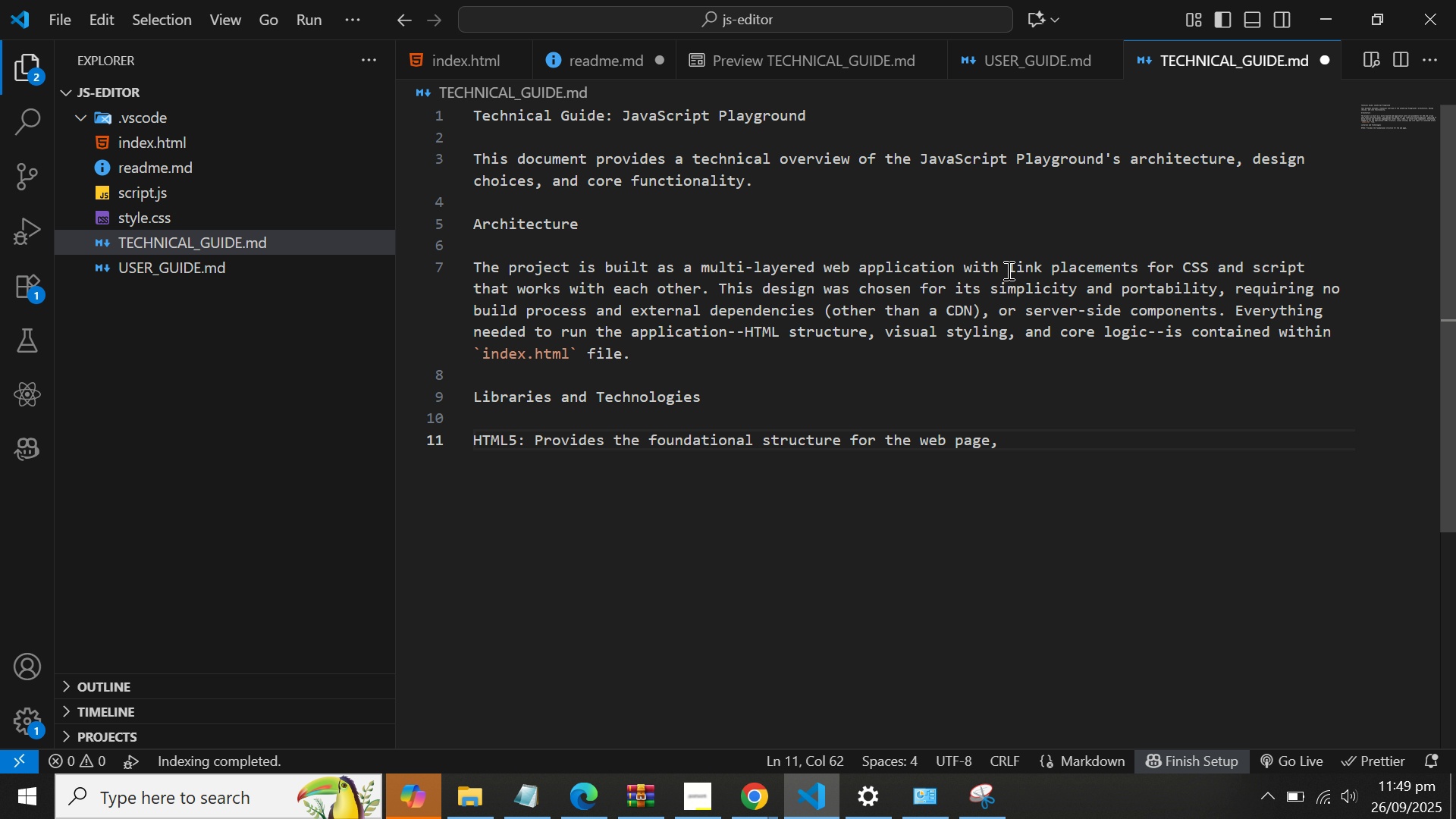 
wait(8.81)
 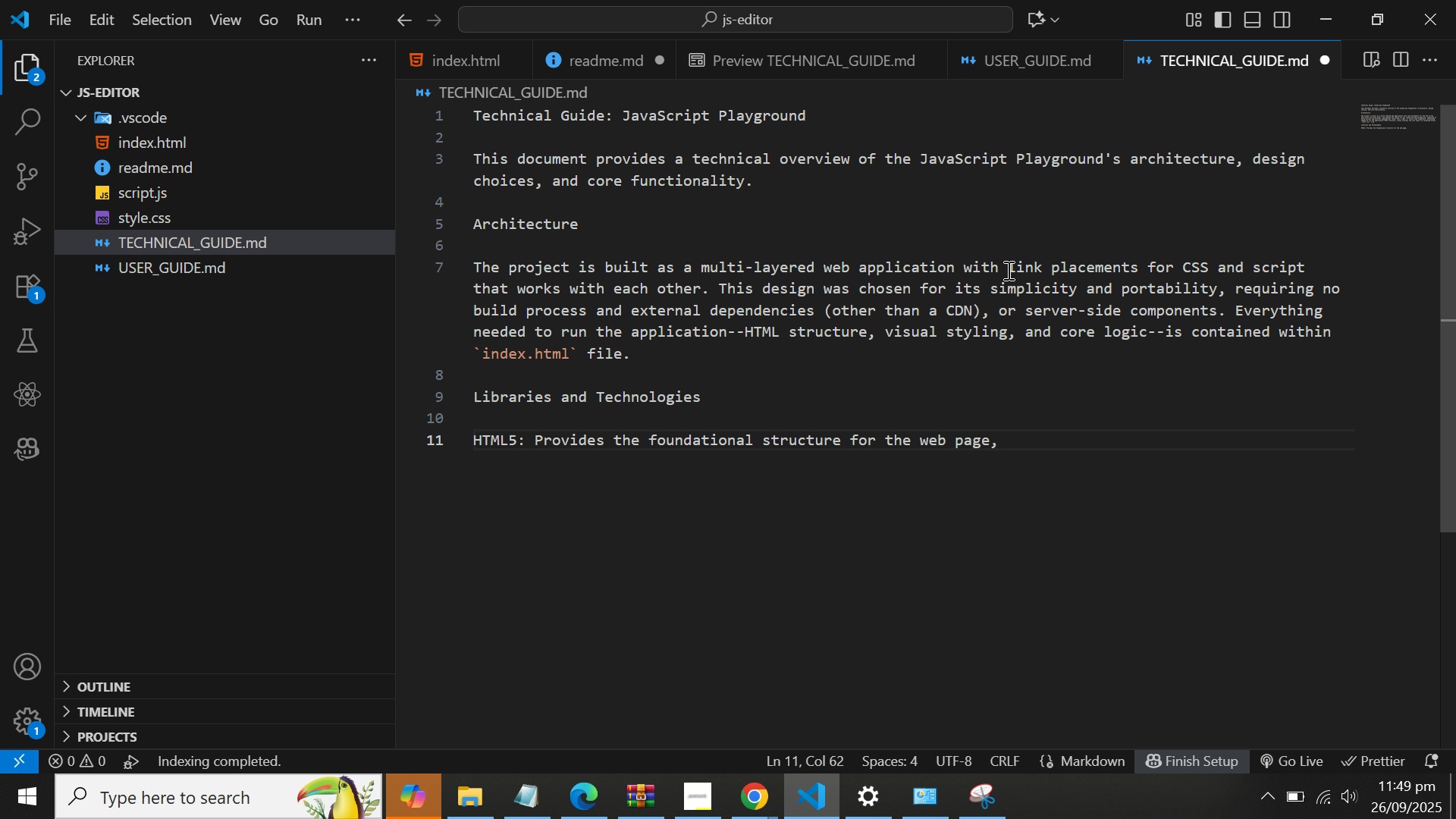 
type(including the editor )
 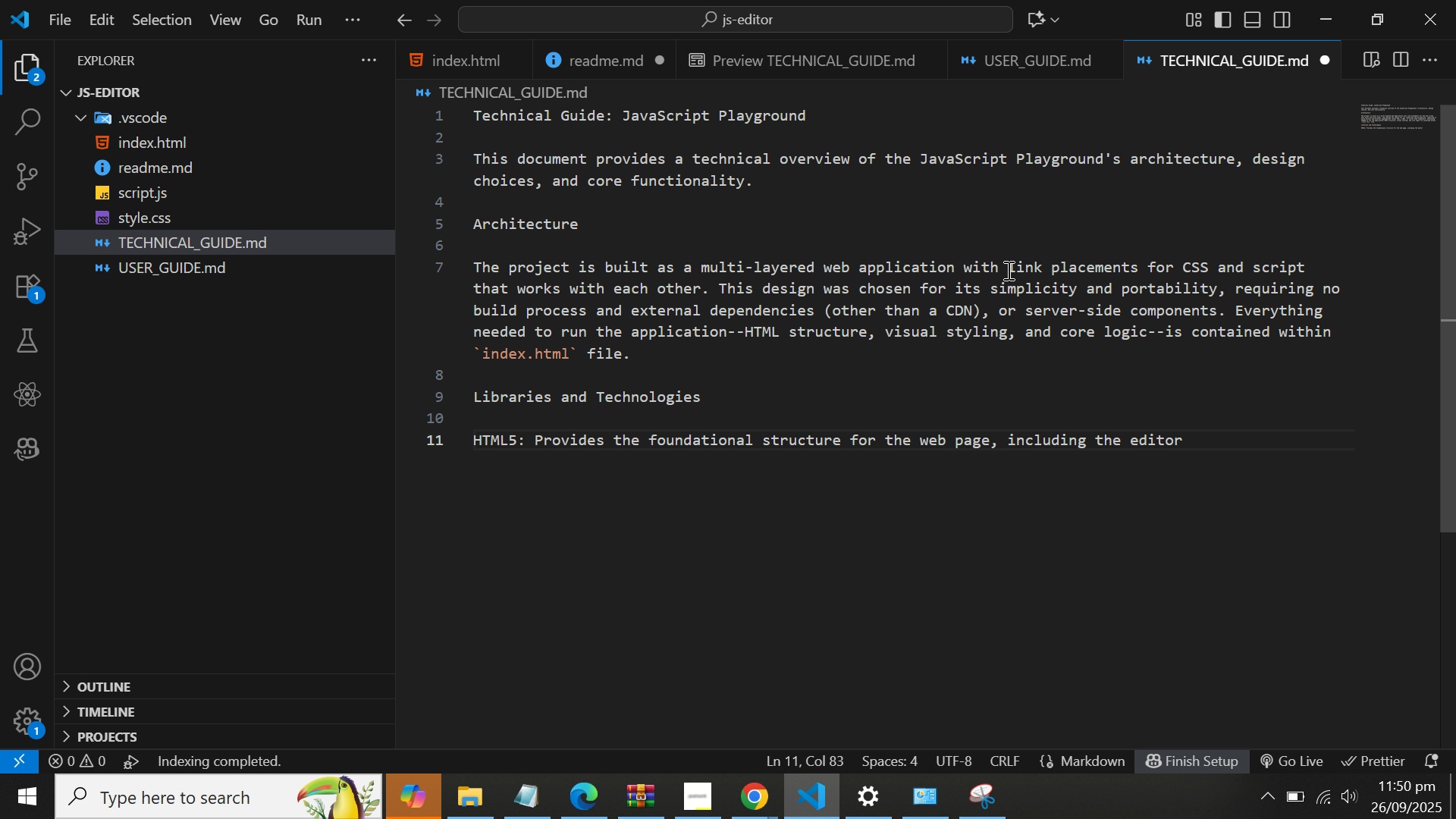 
key(Backspace)
type(, buttons, and output areas.)
 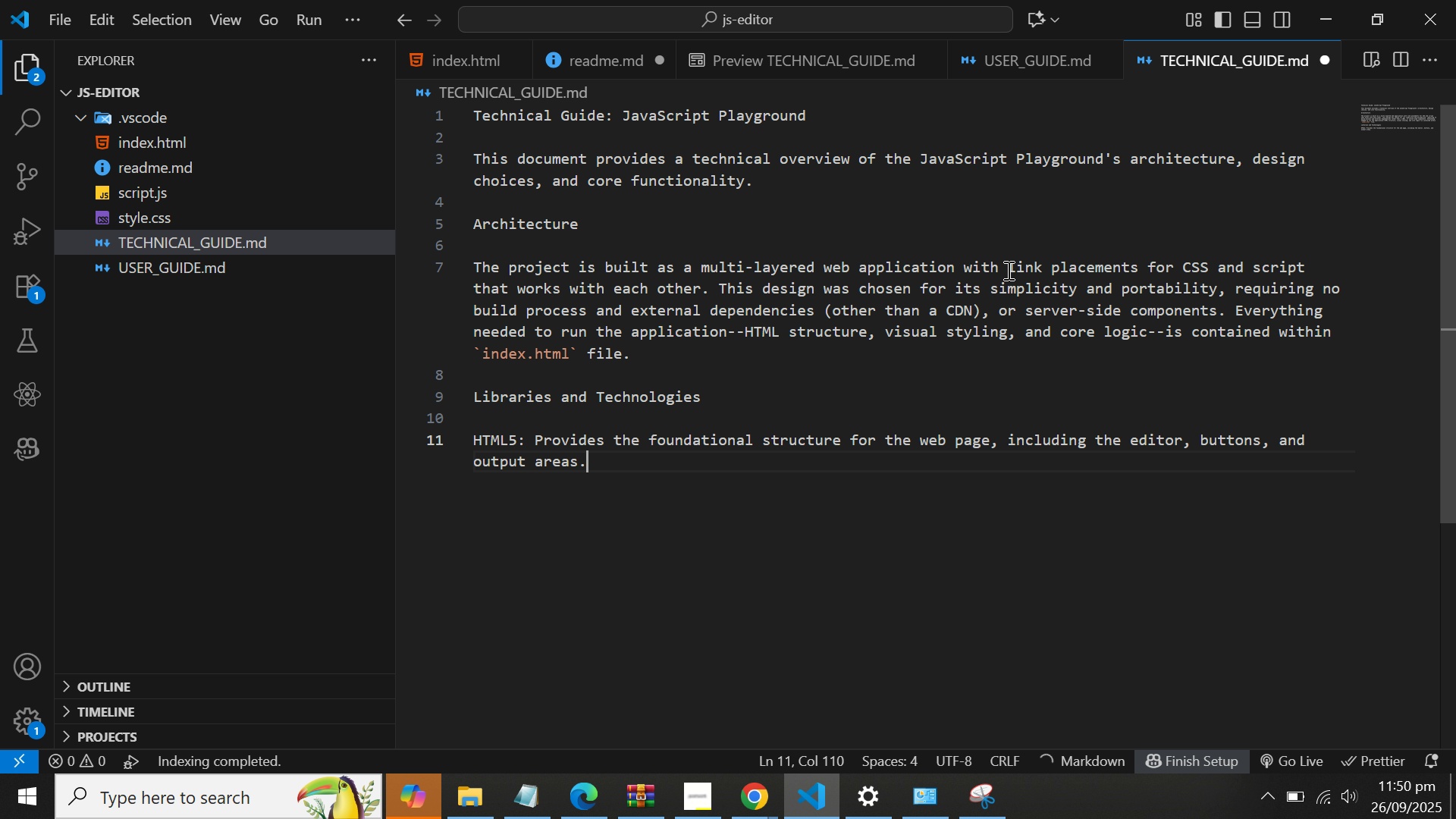 
key(Enter)
 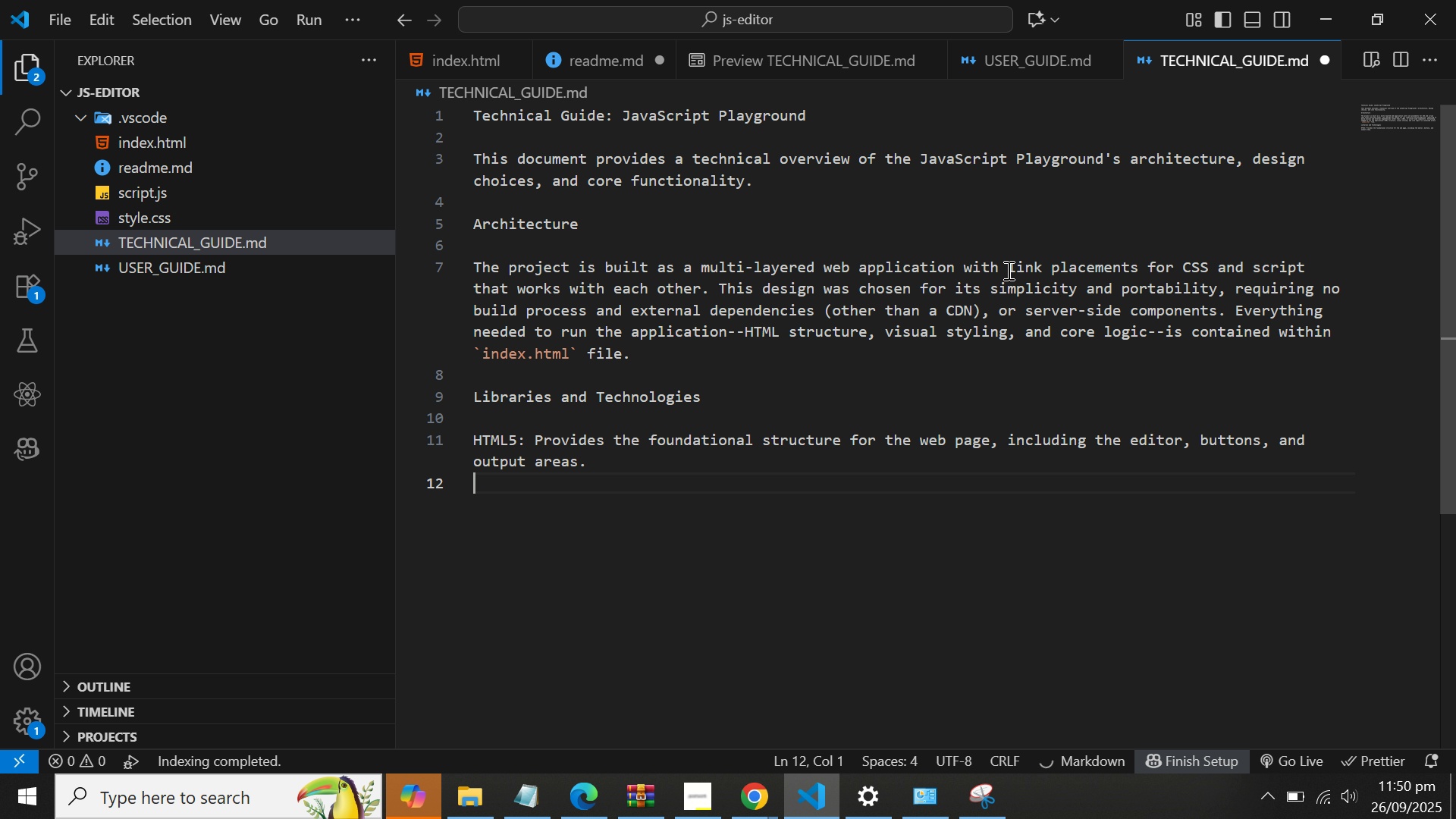 
key(Enter)
 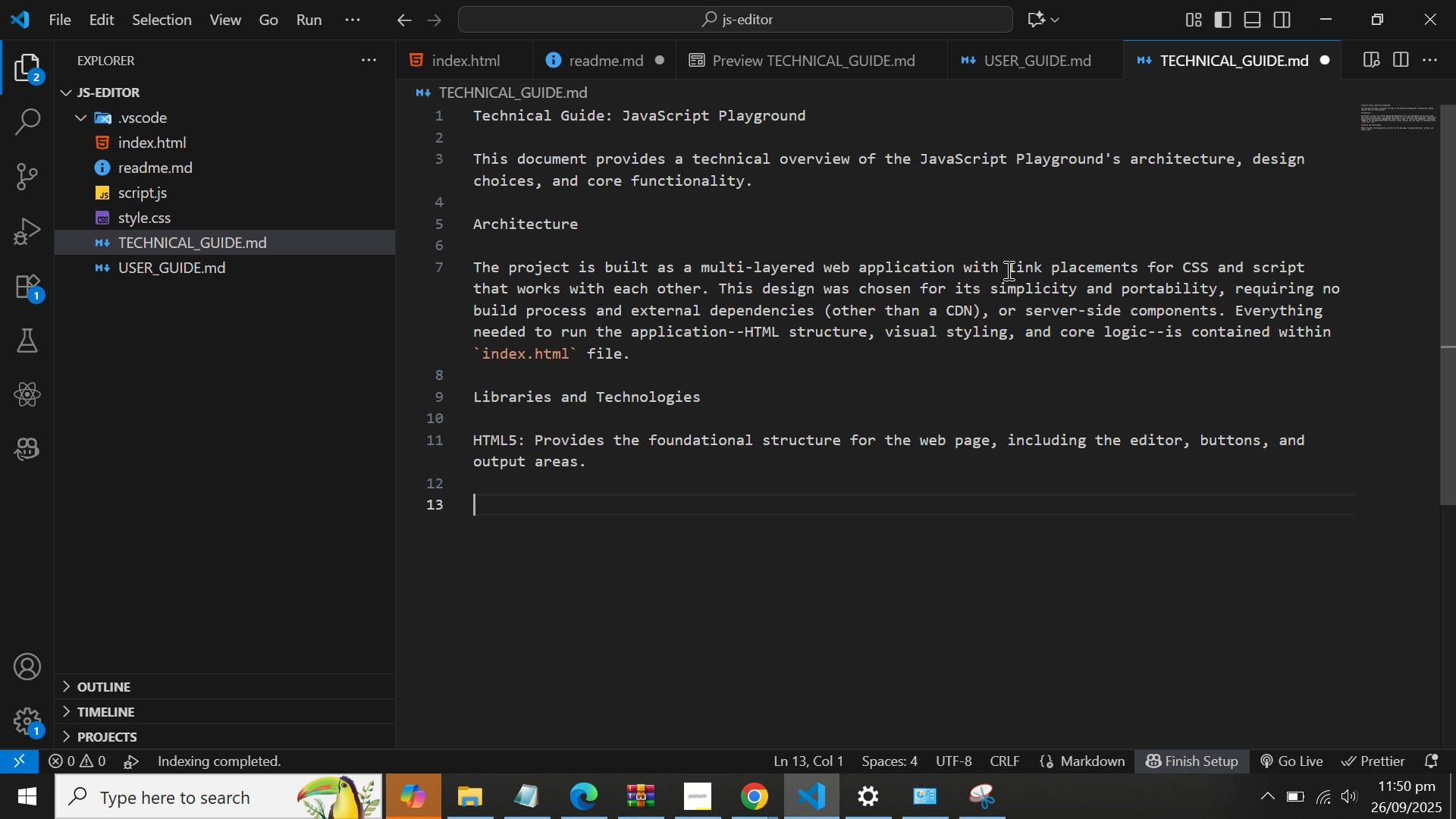 
type(Tailwind CSS: )
 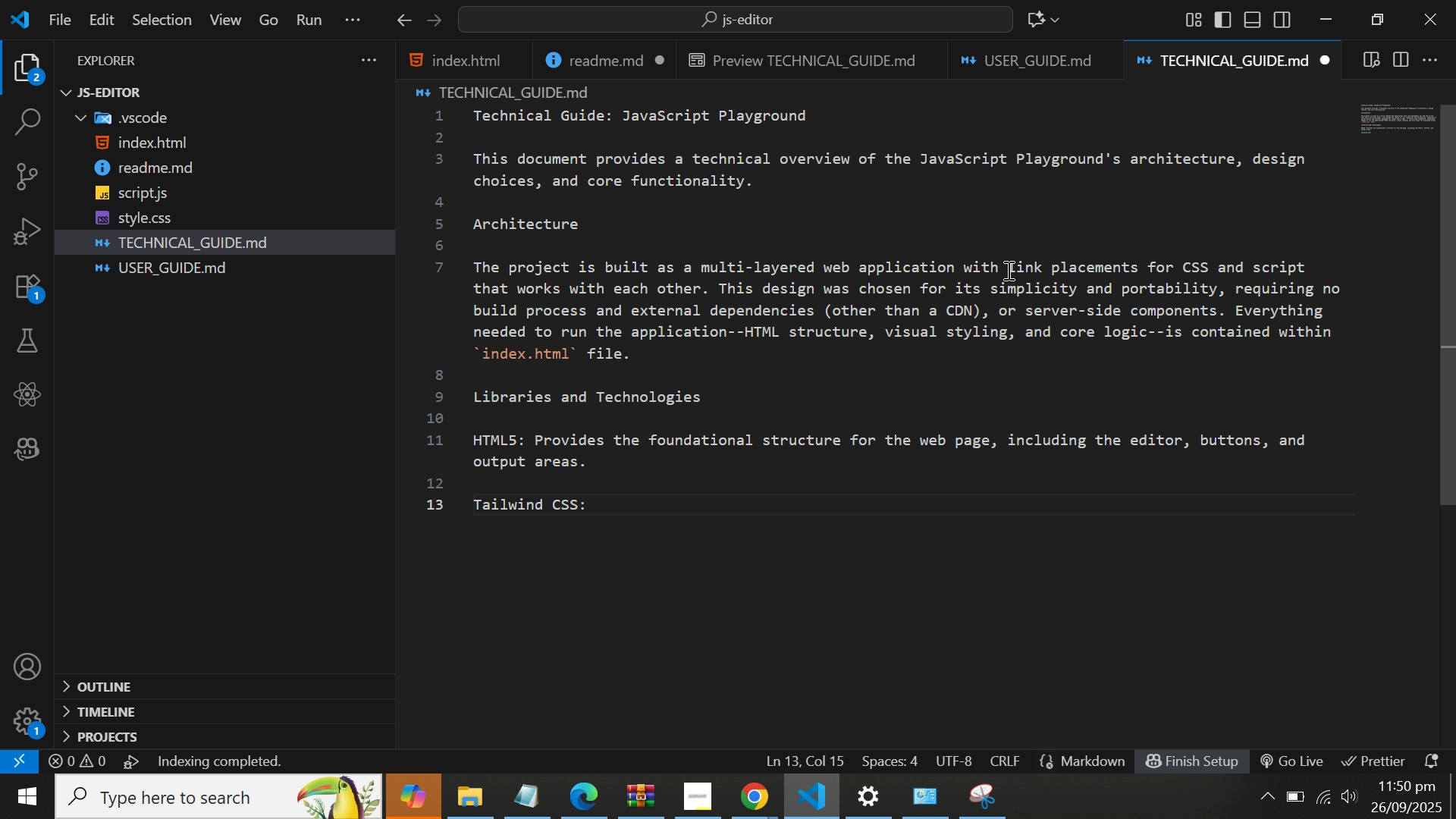 
key(ArrowUp)
 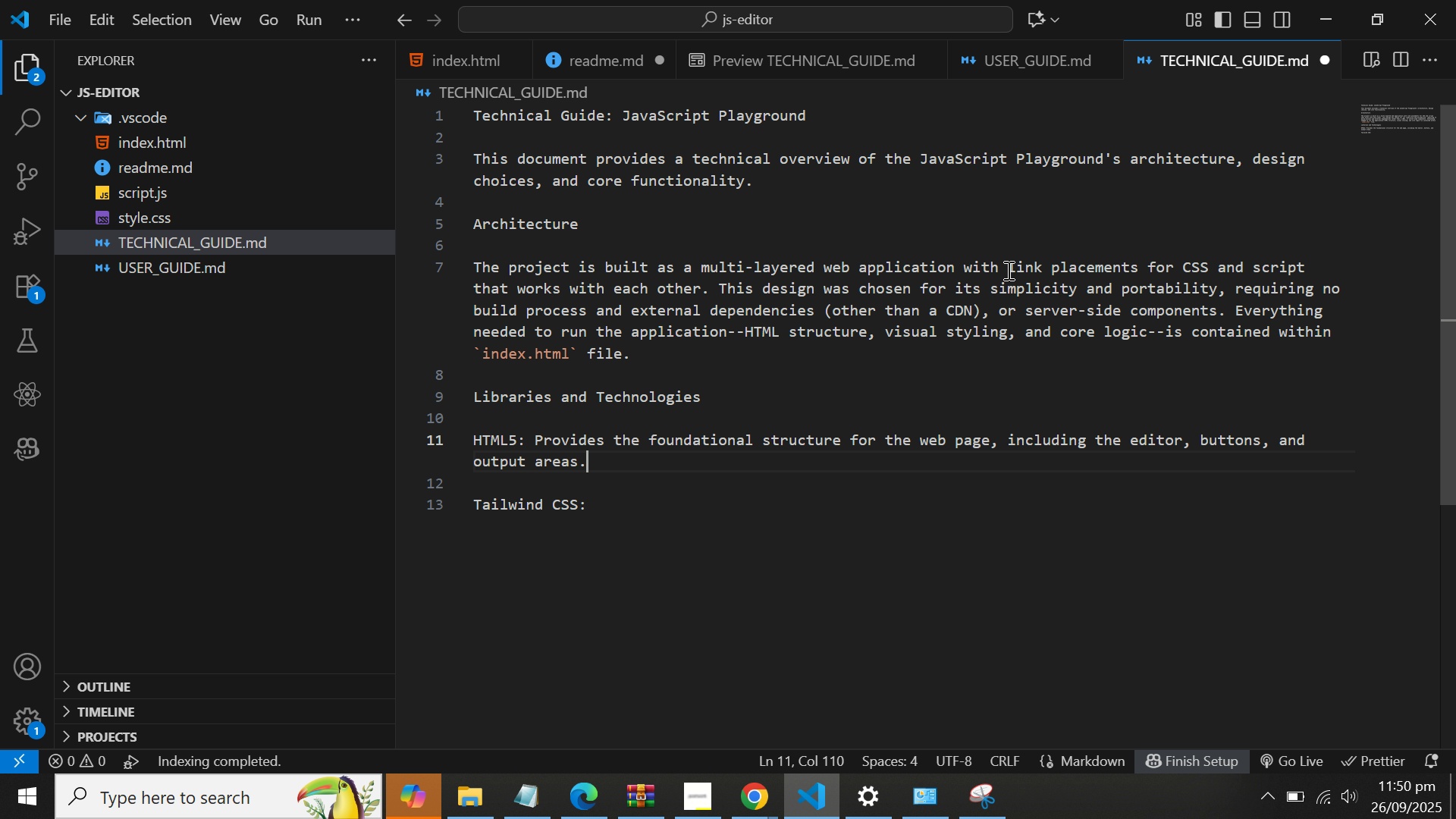 
key(ArrowUp)
 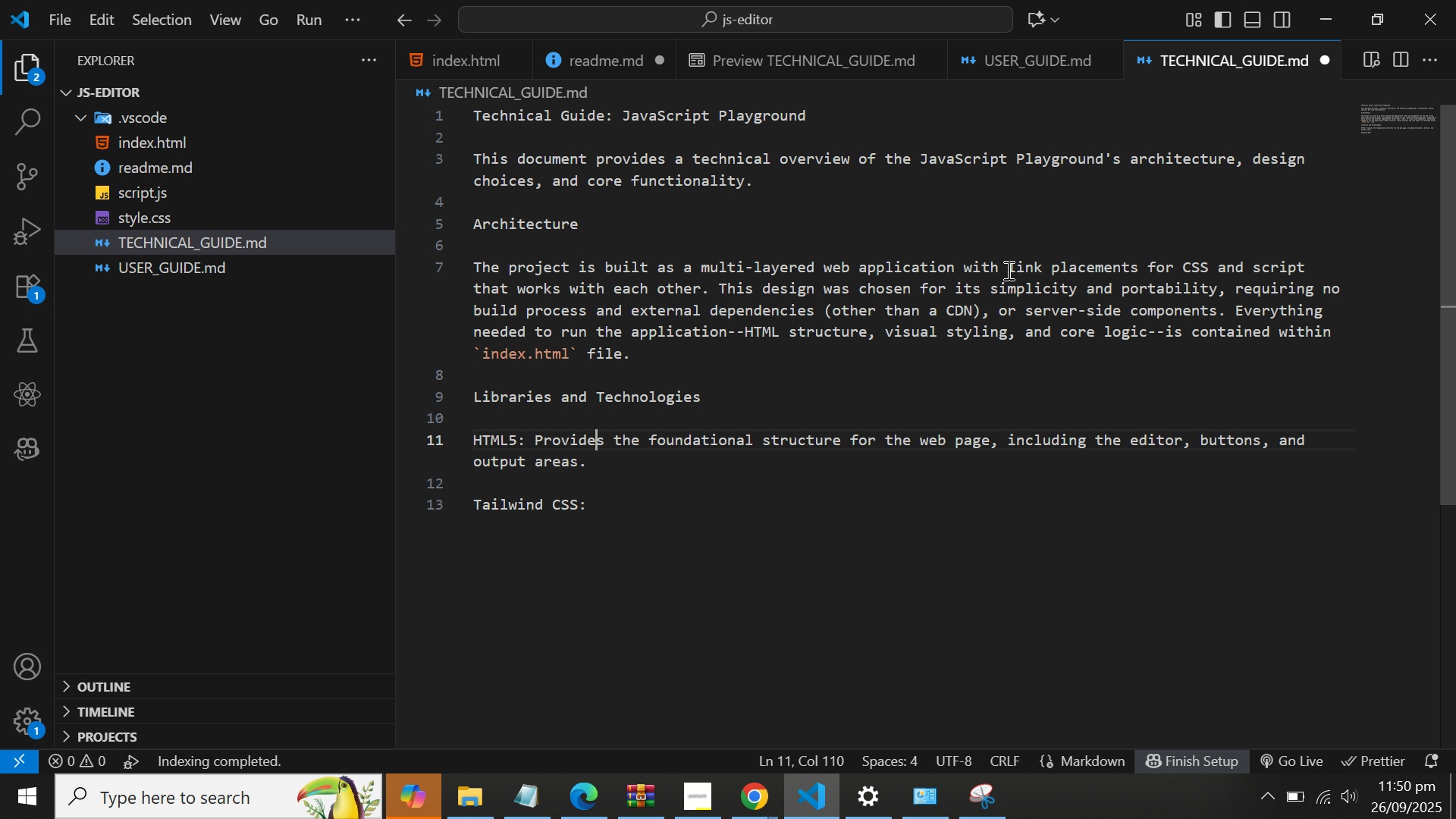 
key(ArrowUp)
 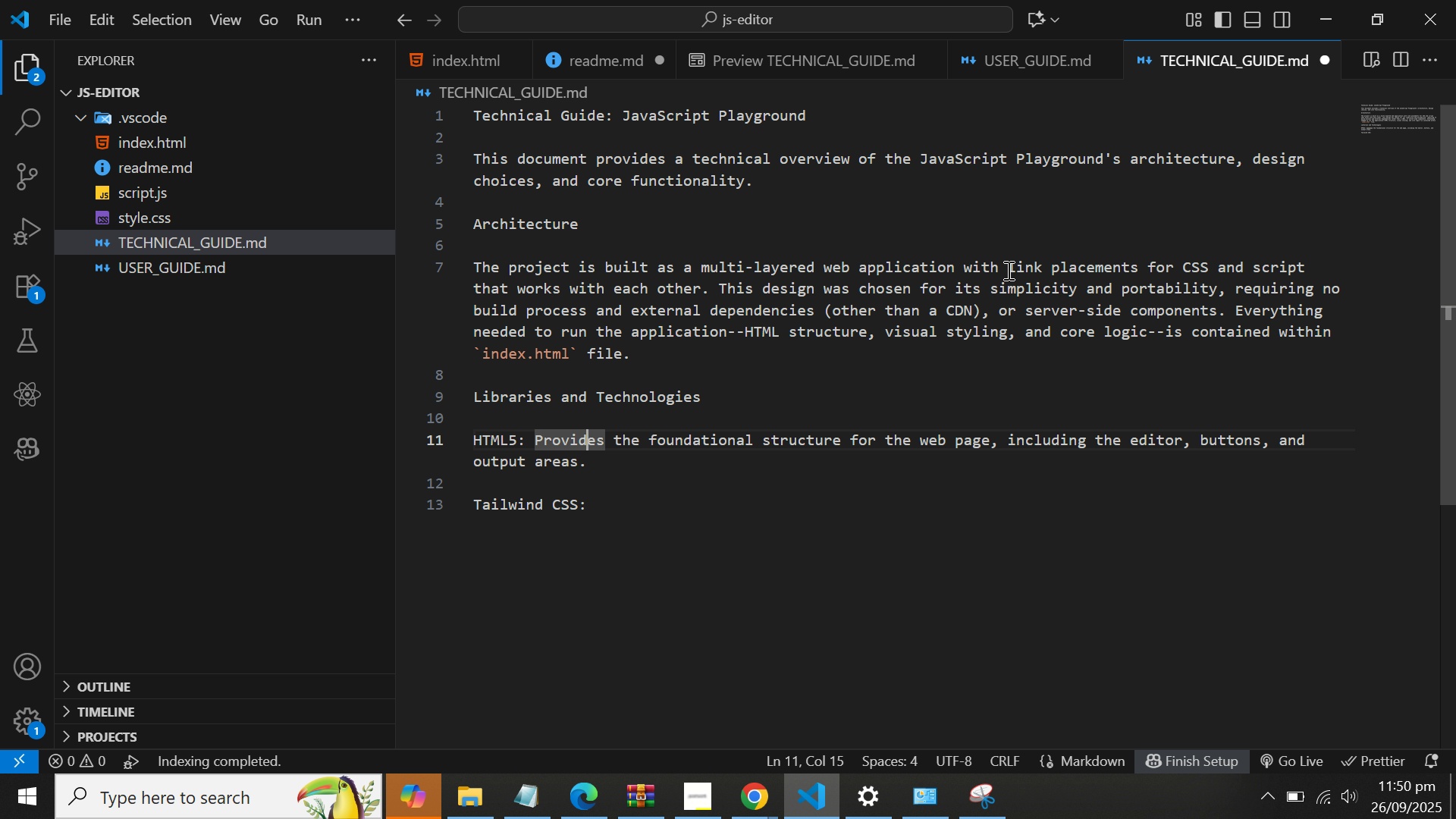 
hold_key(key=ArrowLeft, duration=0.92)
 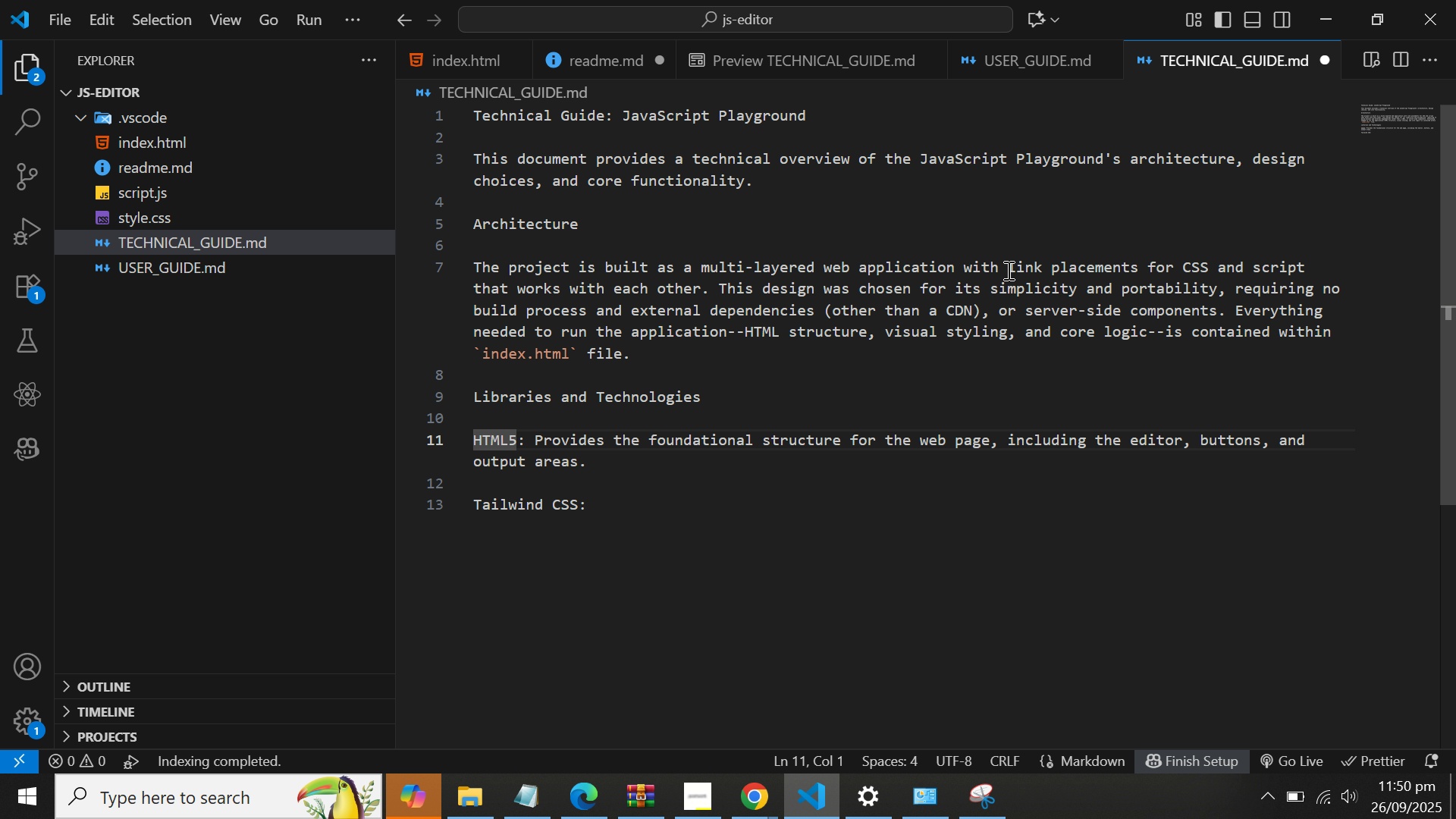 
key(Minus)
 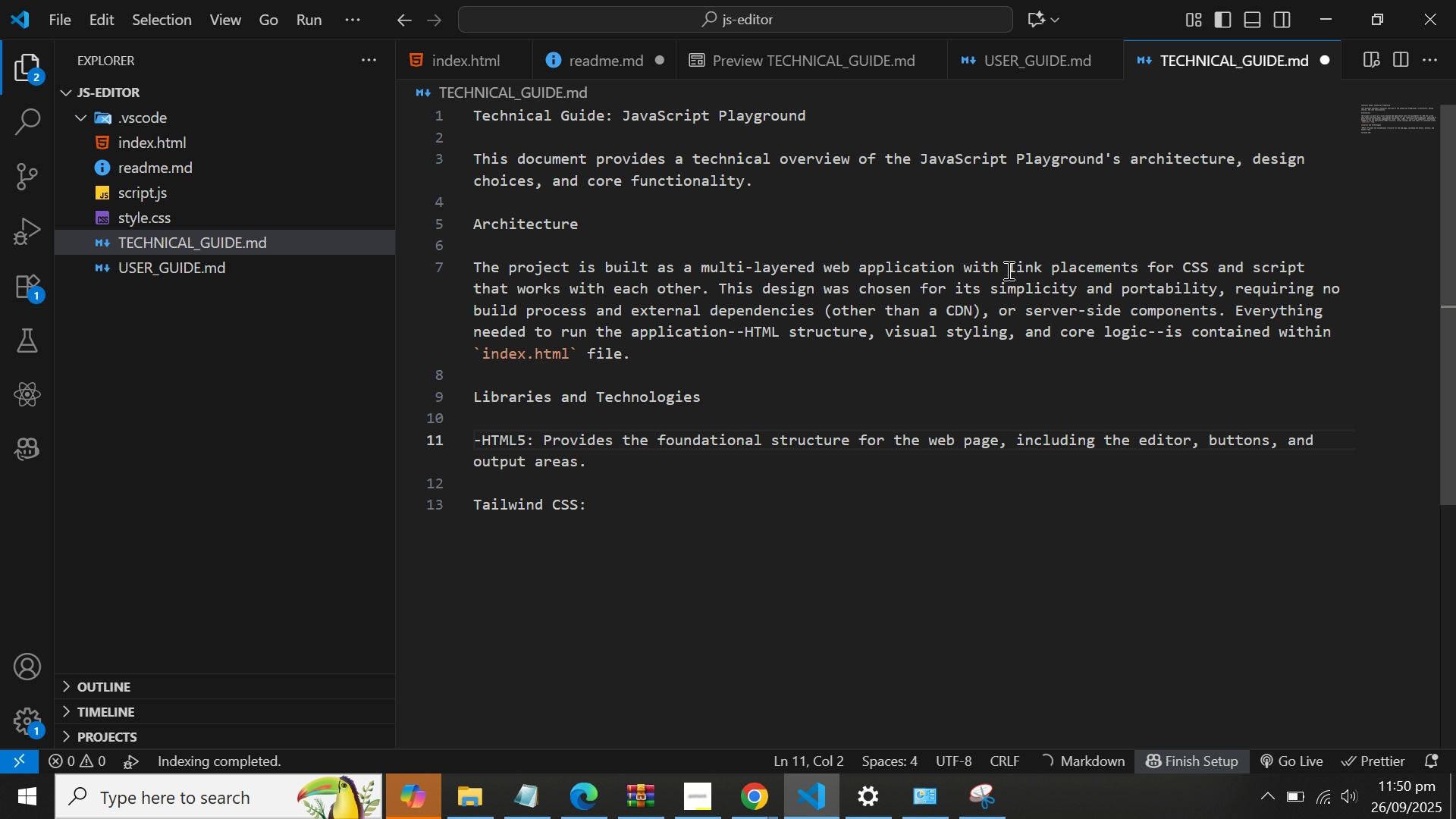 
key(Space)
 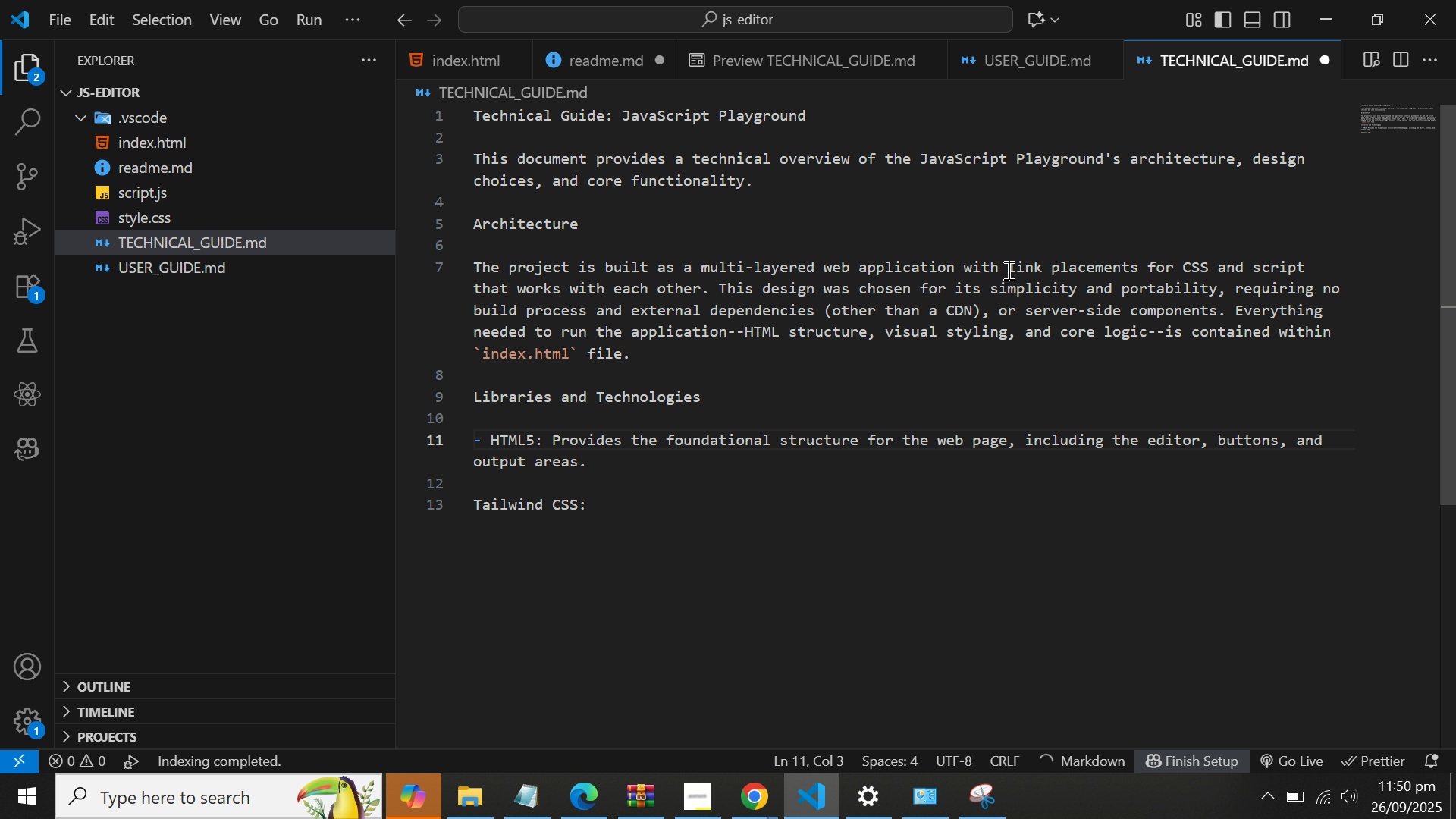 
key(ArrowDown)
 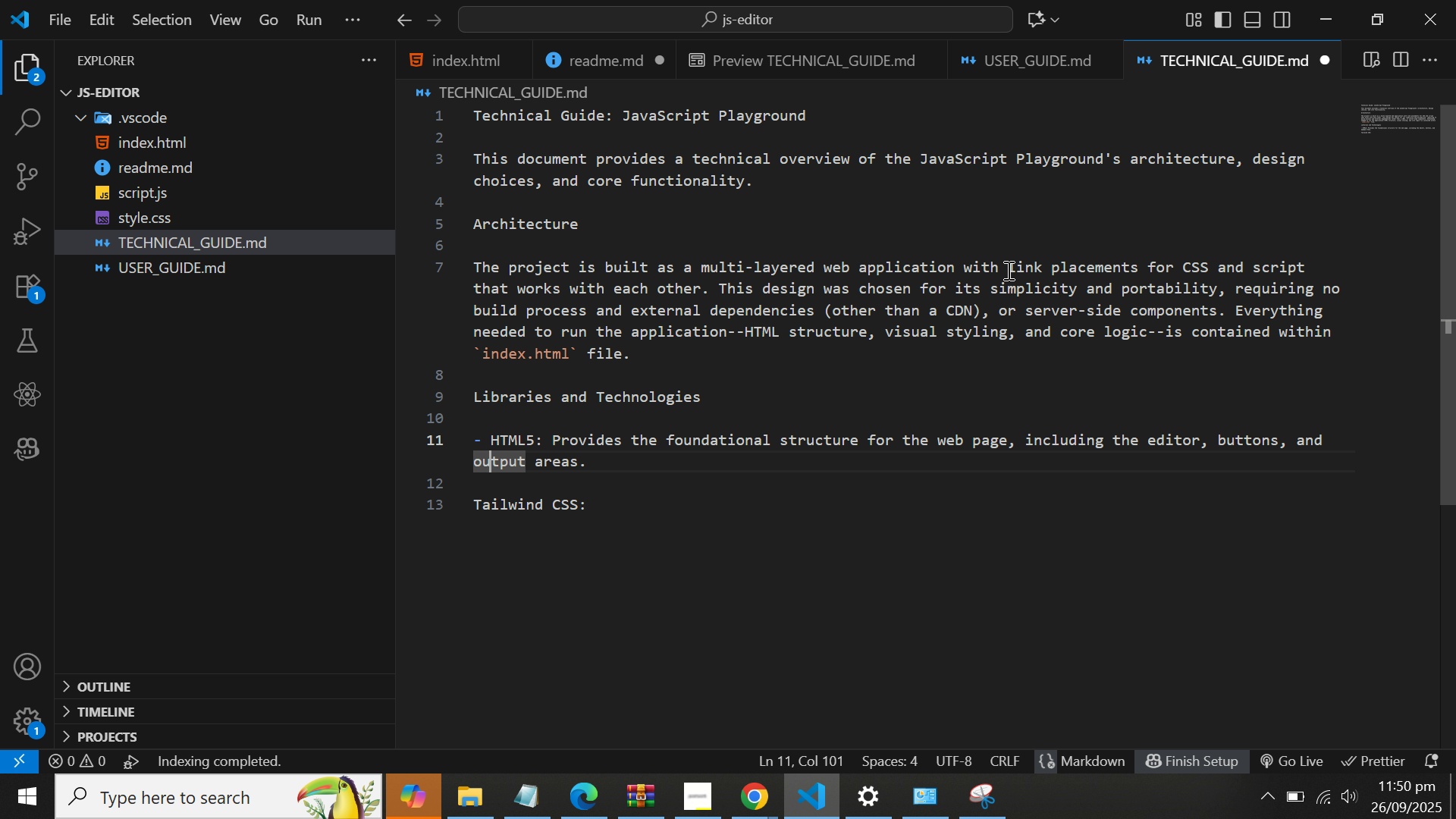 
key(ArrowLeft)
 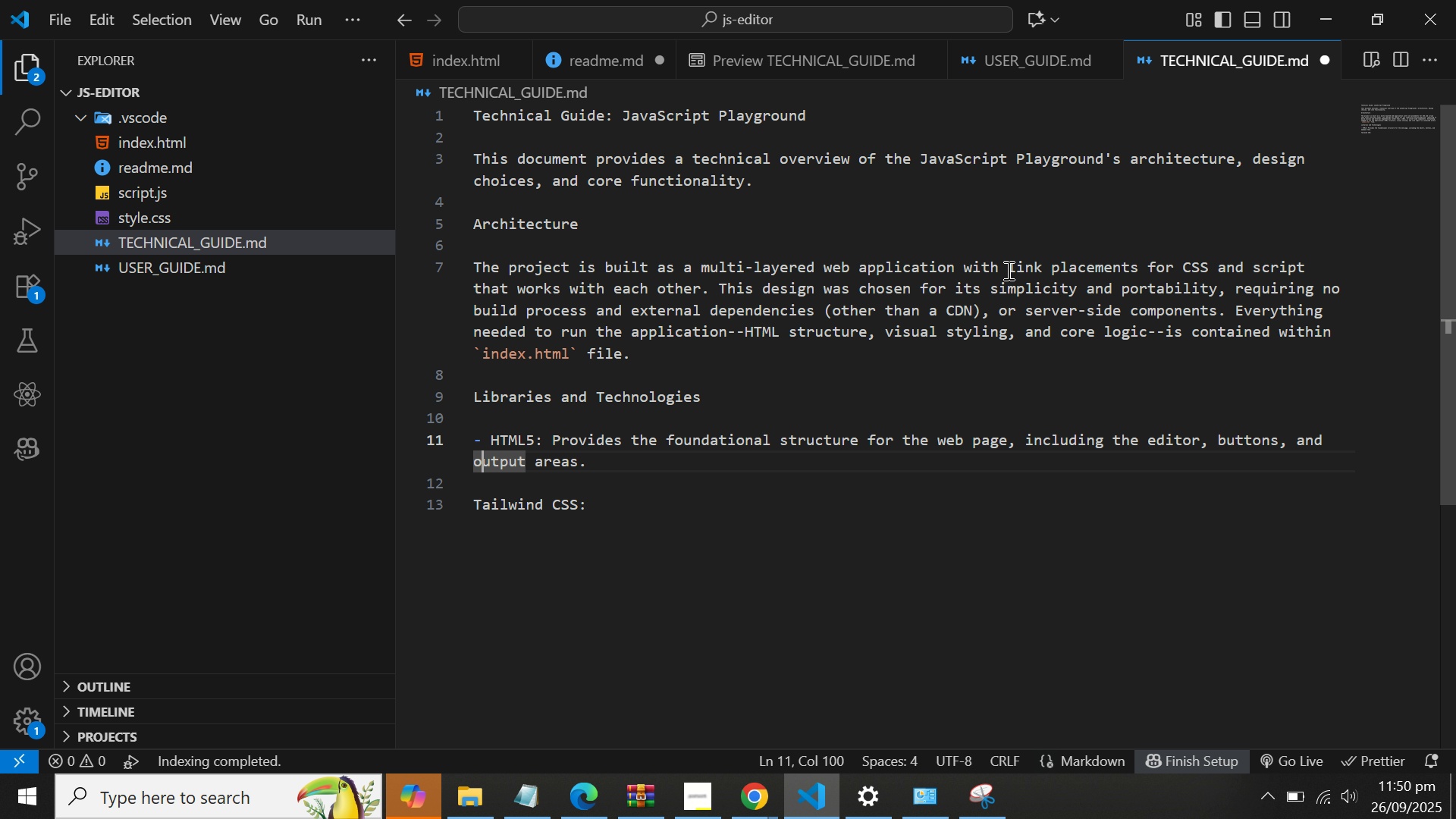 
key(ArrowDown)
 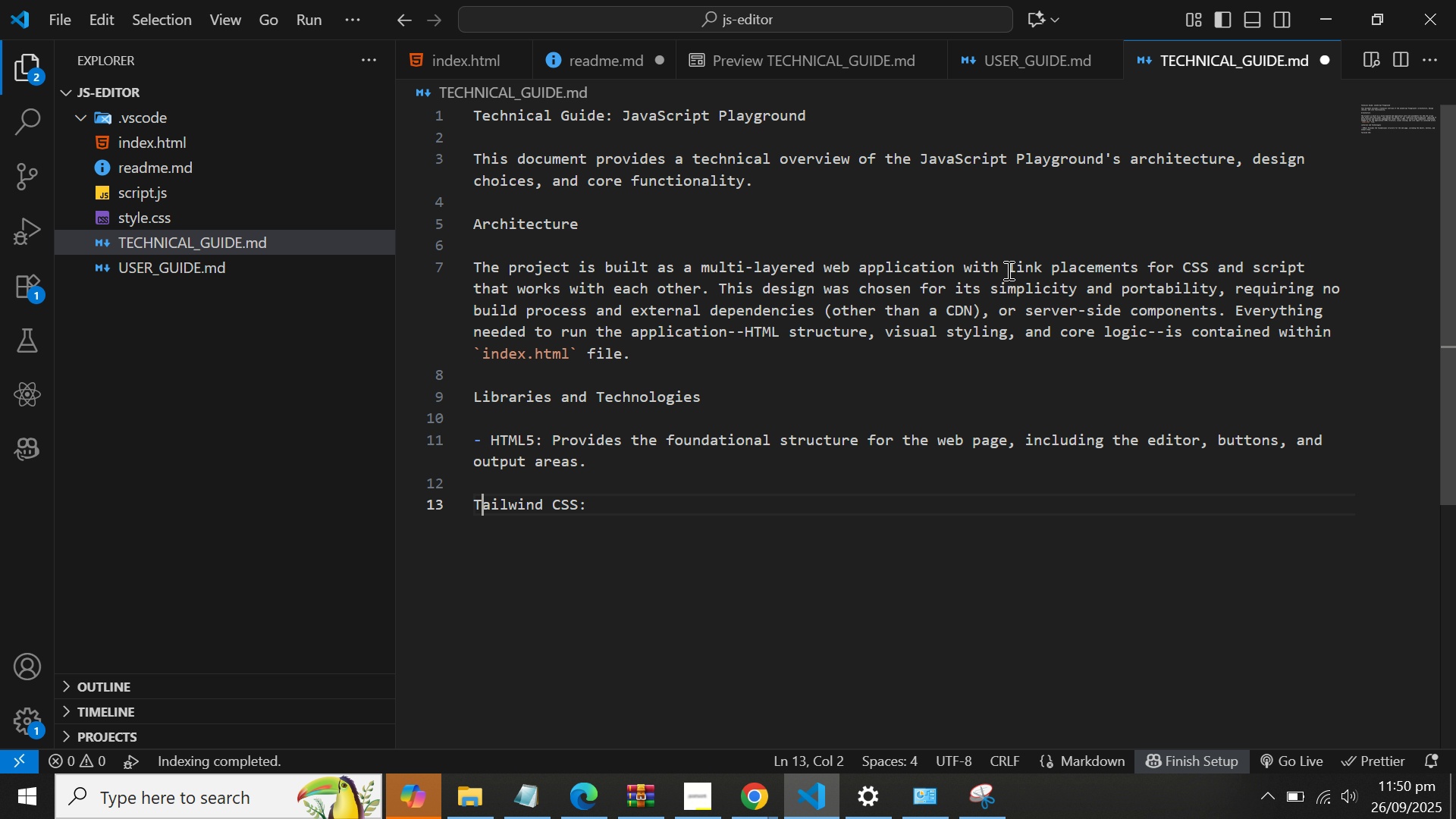 
key(ArrowDown)
 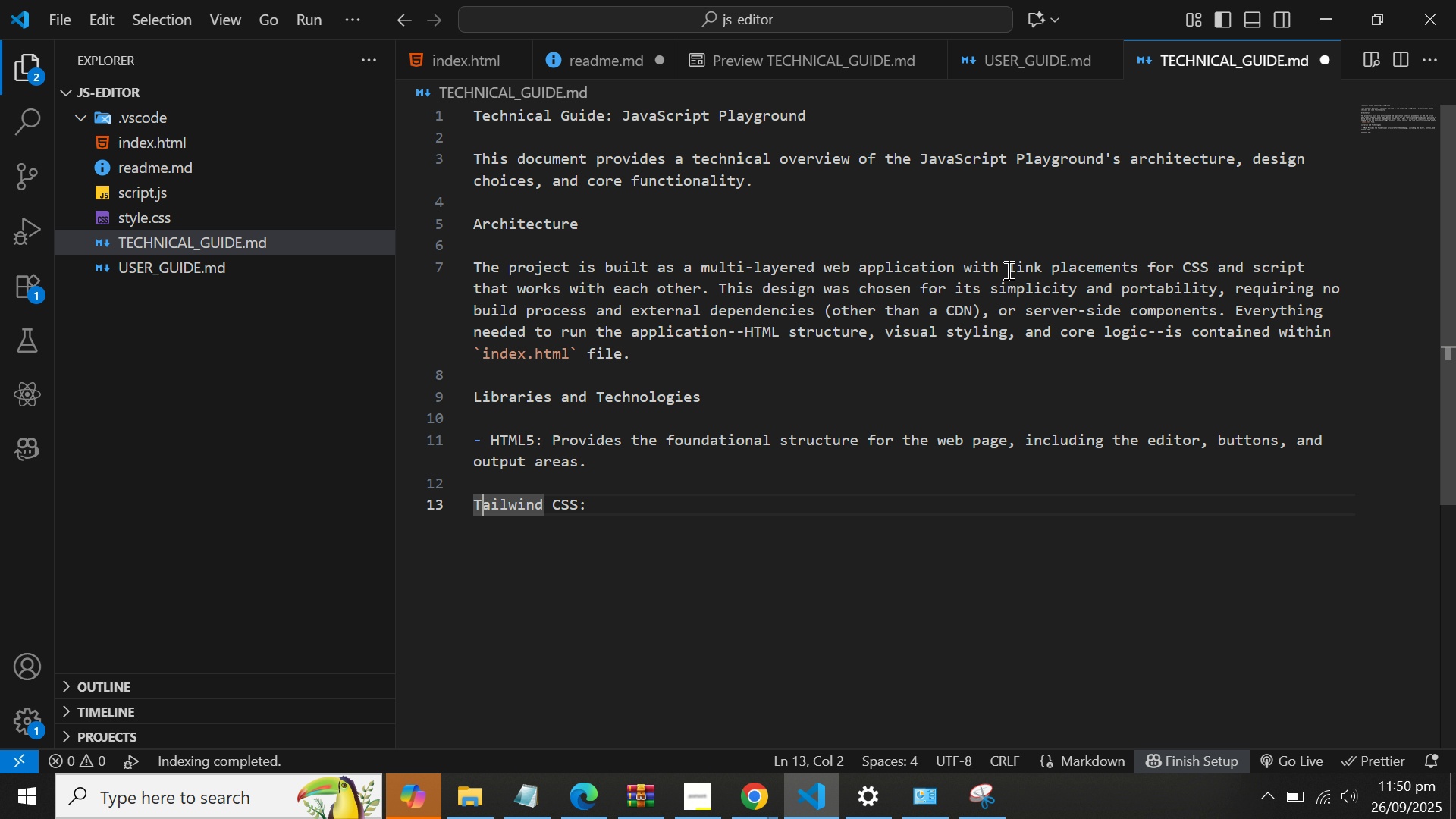 
key(ArrowLeft)
 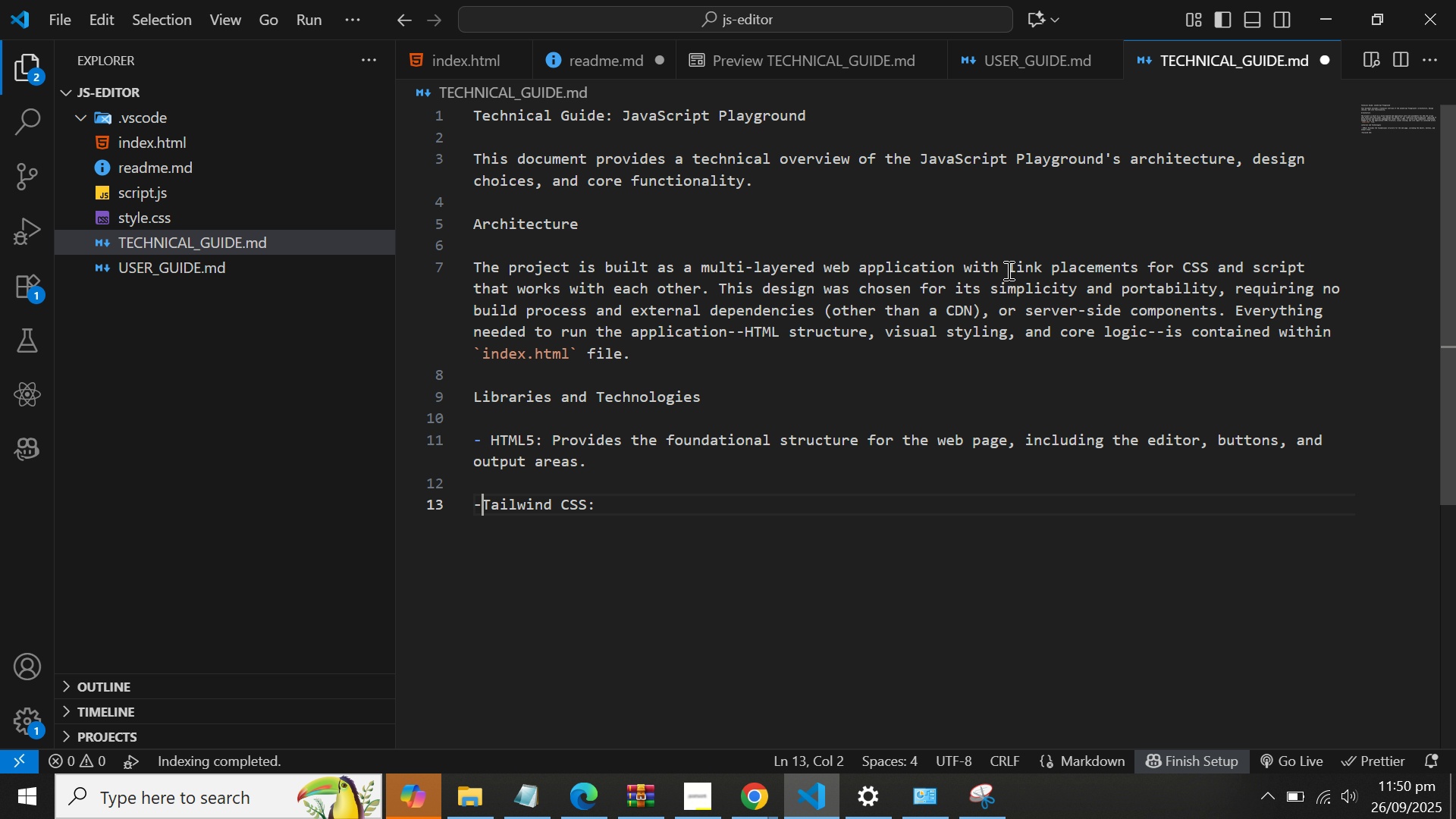 
key(Minus)
 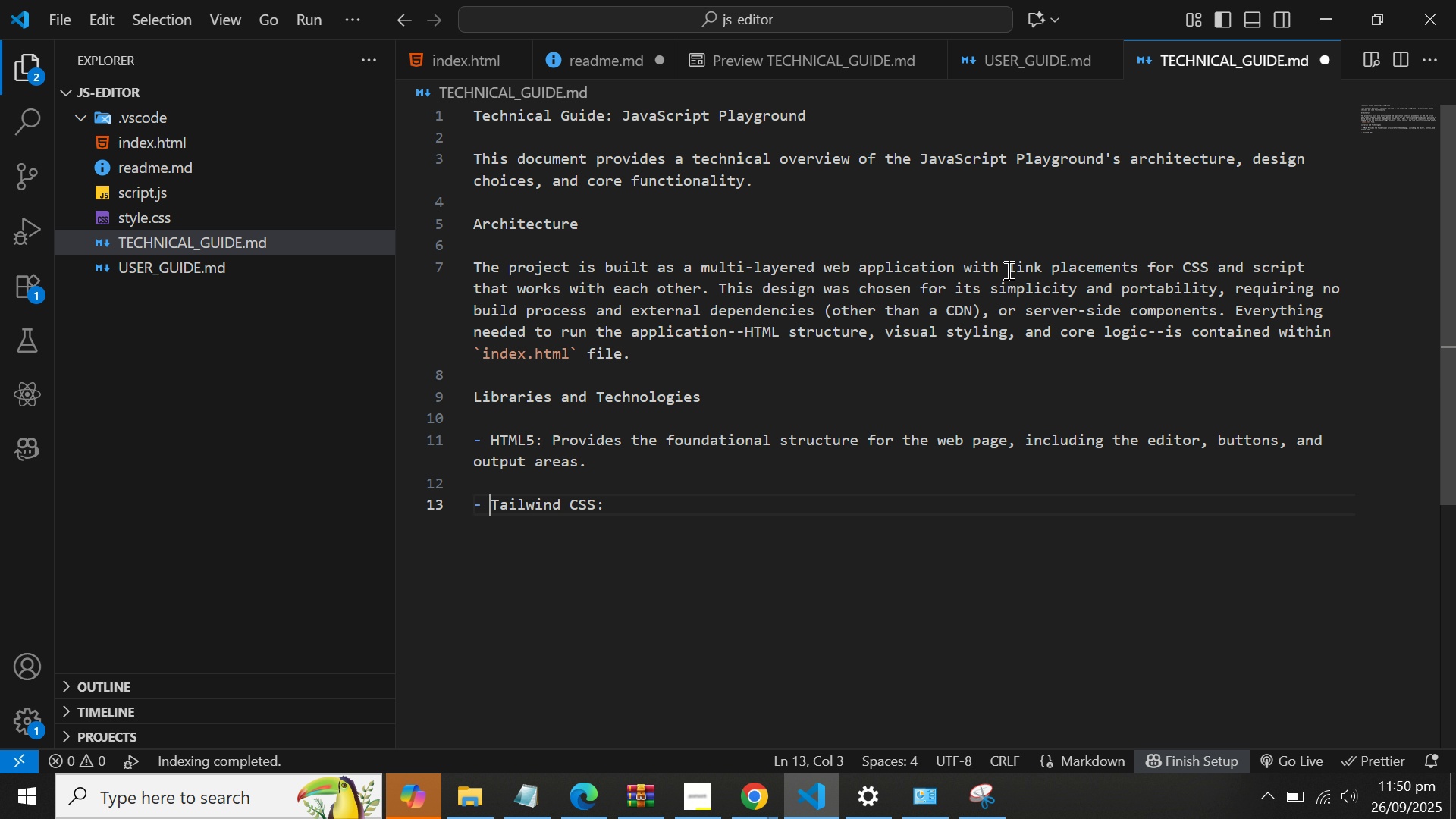 
key(Space)
 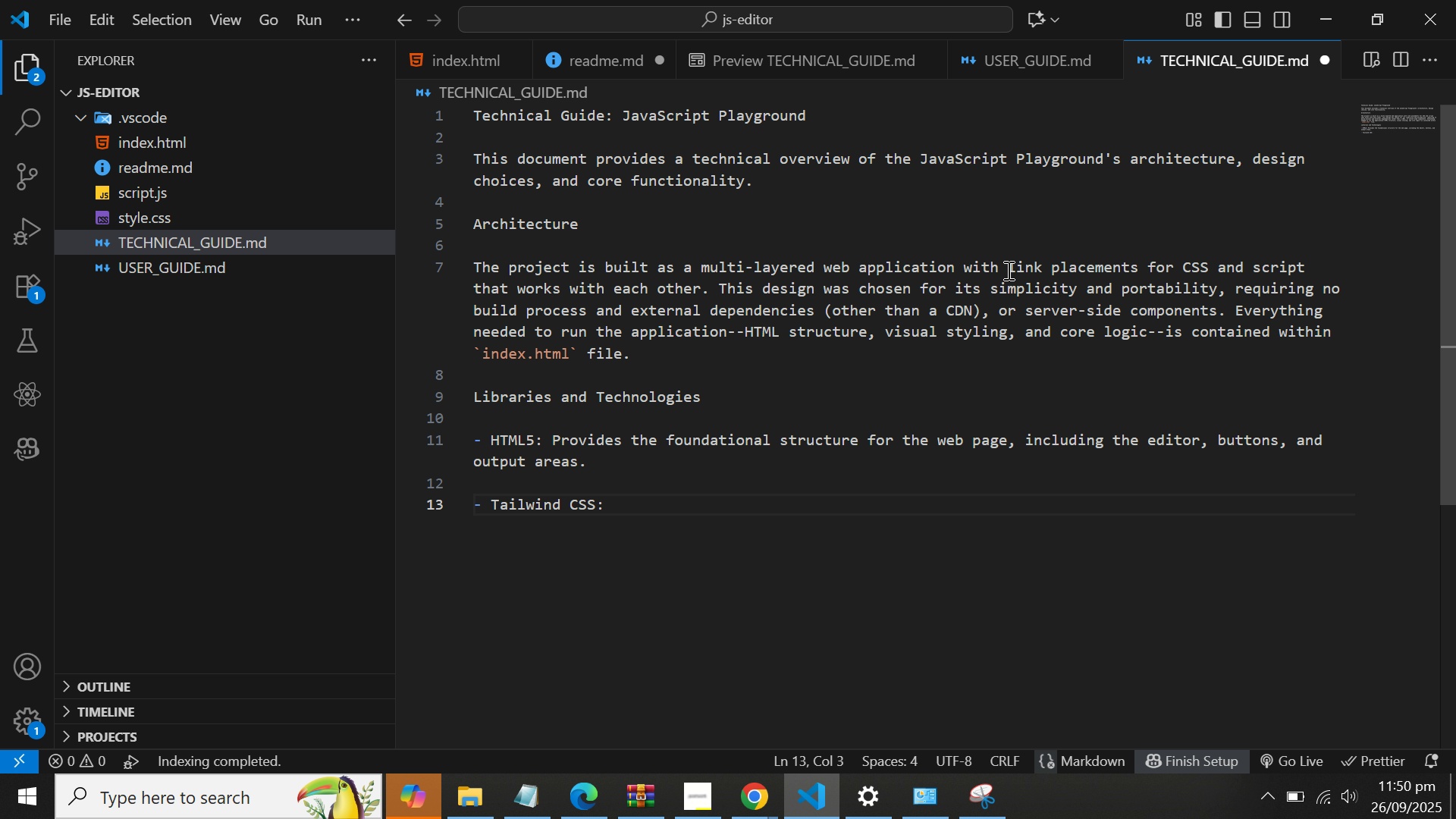 
hold_key(key=ArrowRight, duration=0.89)
 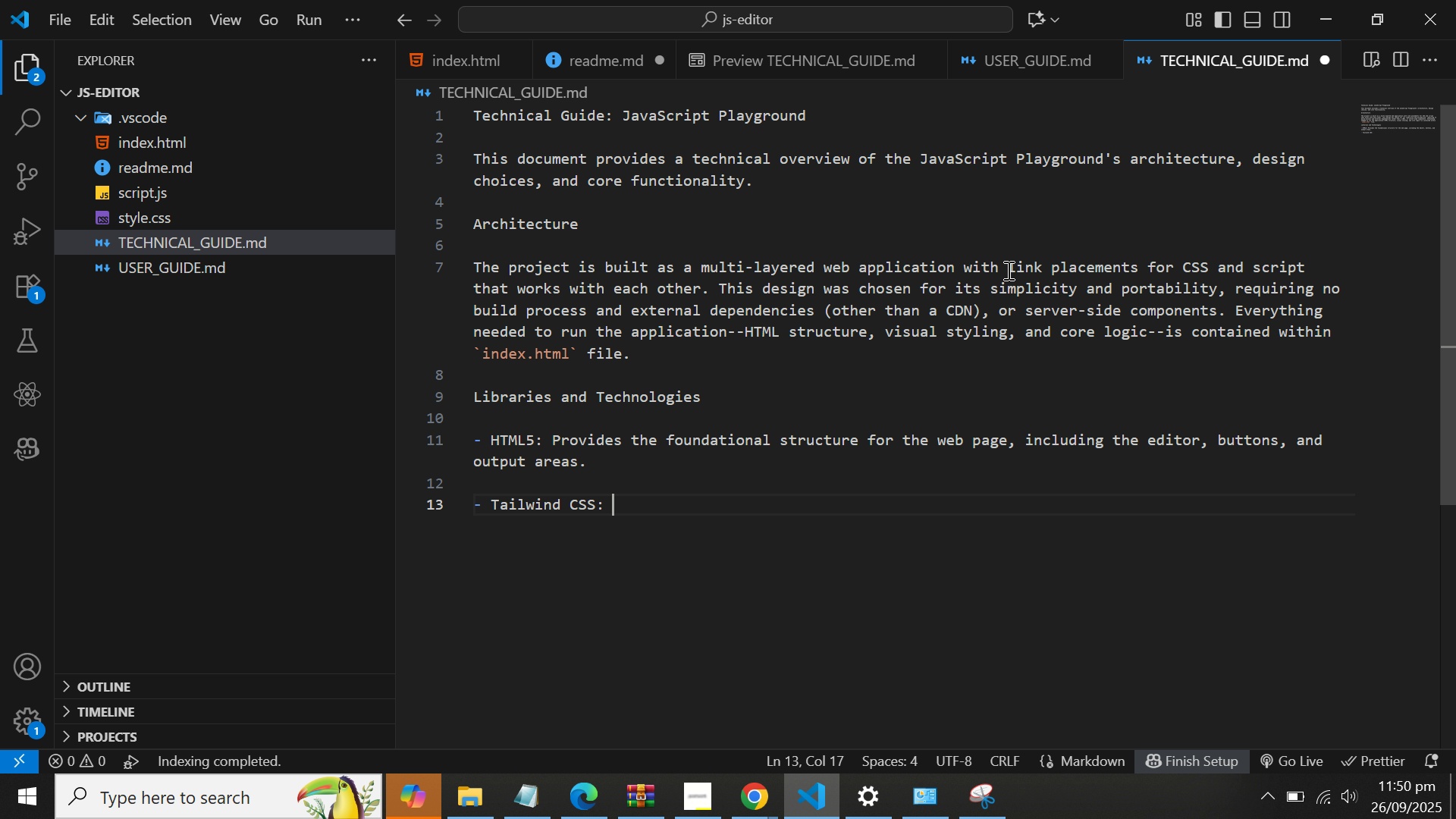 
key(ArrowRight)
 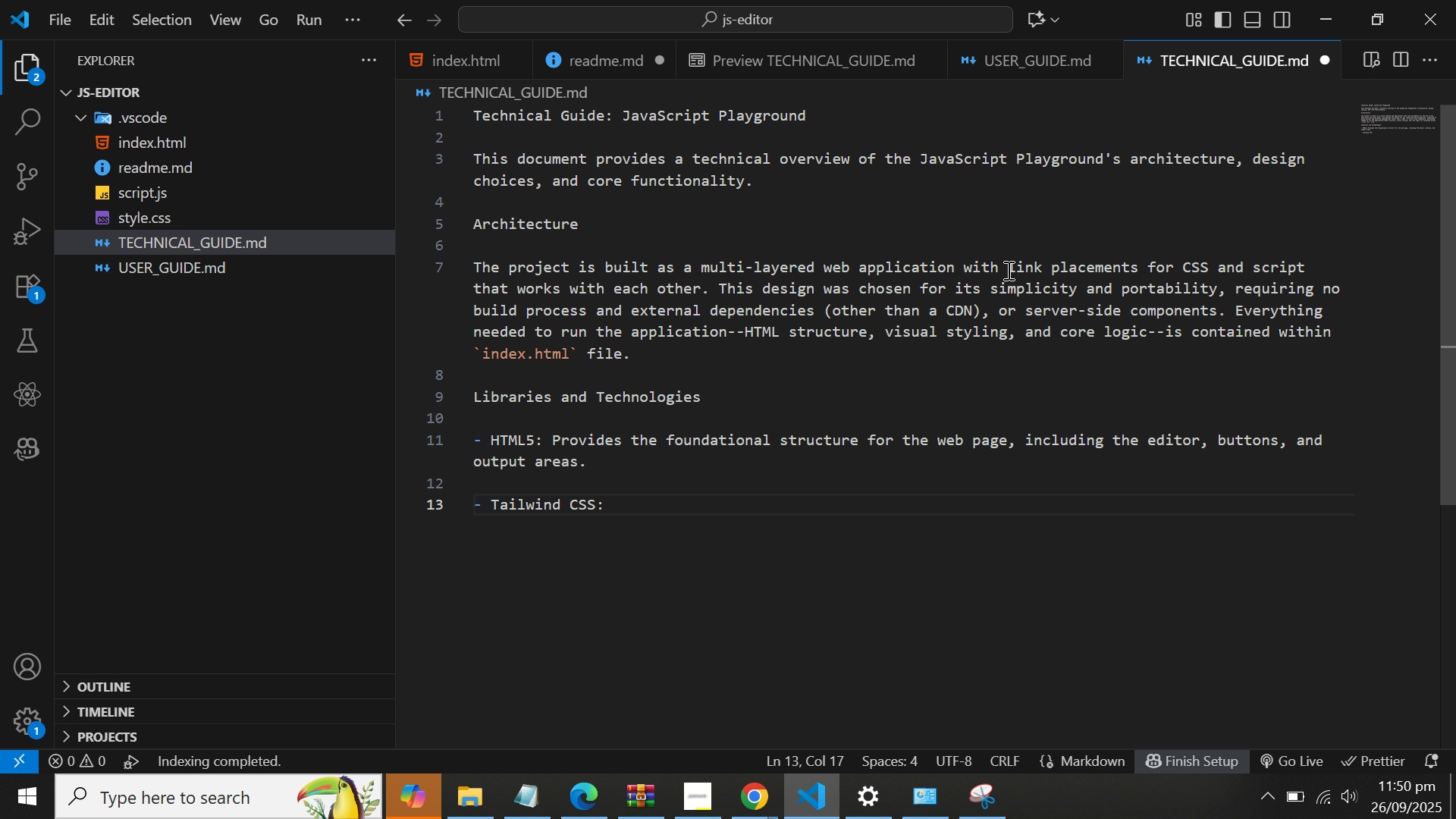 
key(ArrowLeft)
 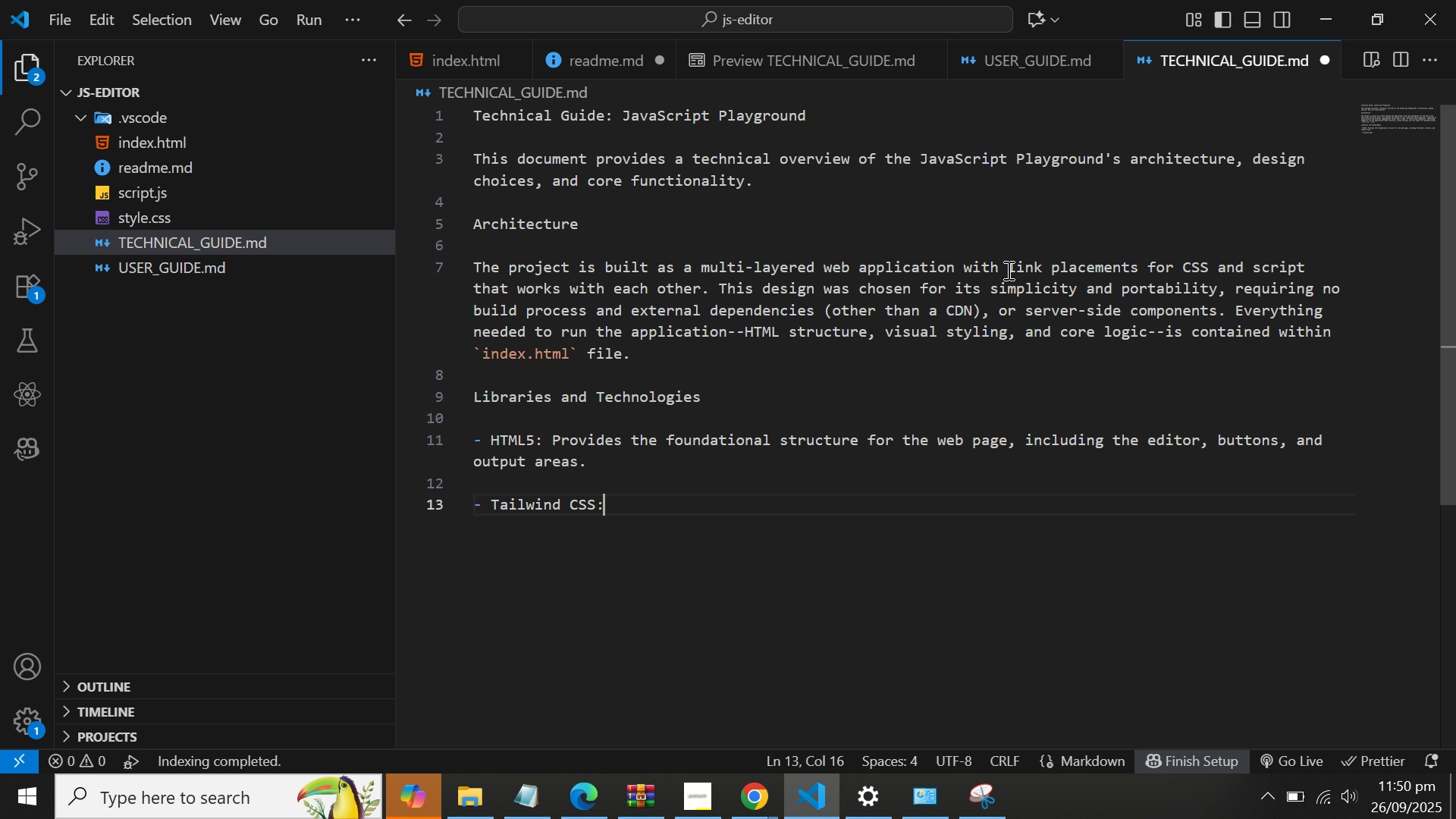 
key(Space)
 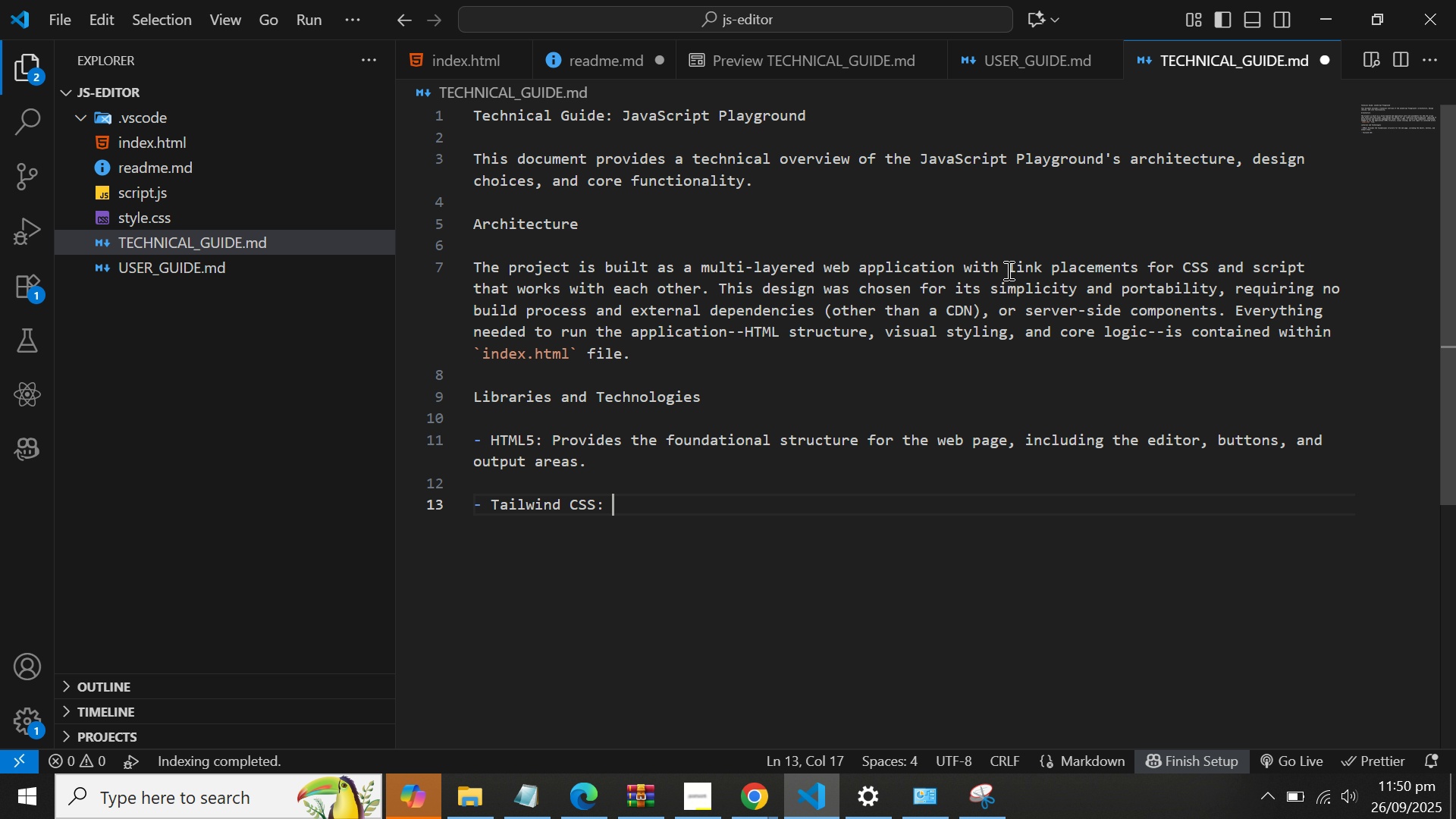 
wait(15.01)
 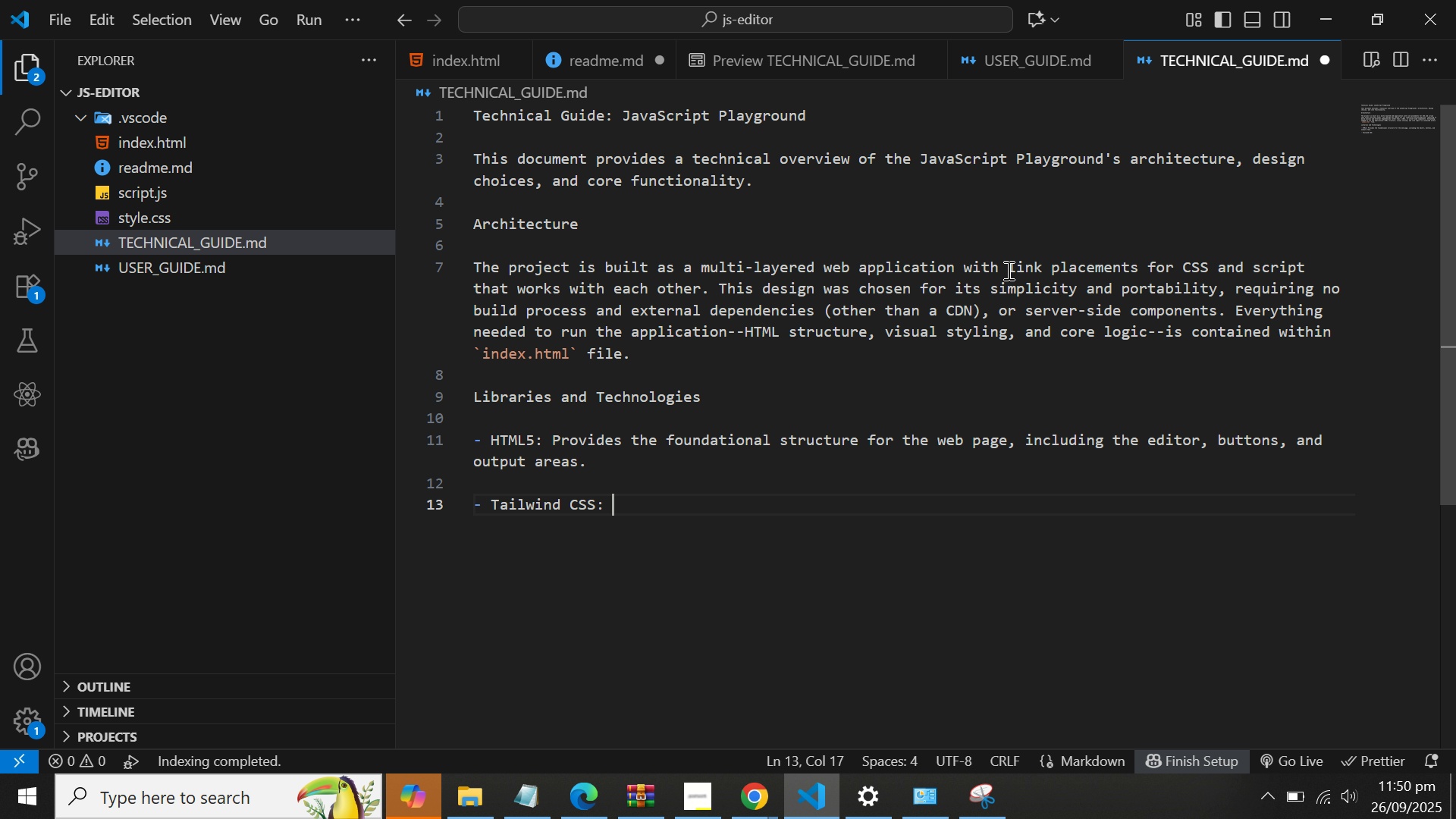 
type(This utility )
key(Backspace)
type(-first CSS framework is included via a CDN link in the <hera)
key(Backspace)
key(Backspace)
type(ad)
 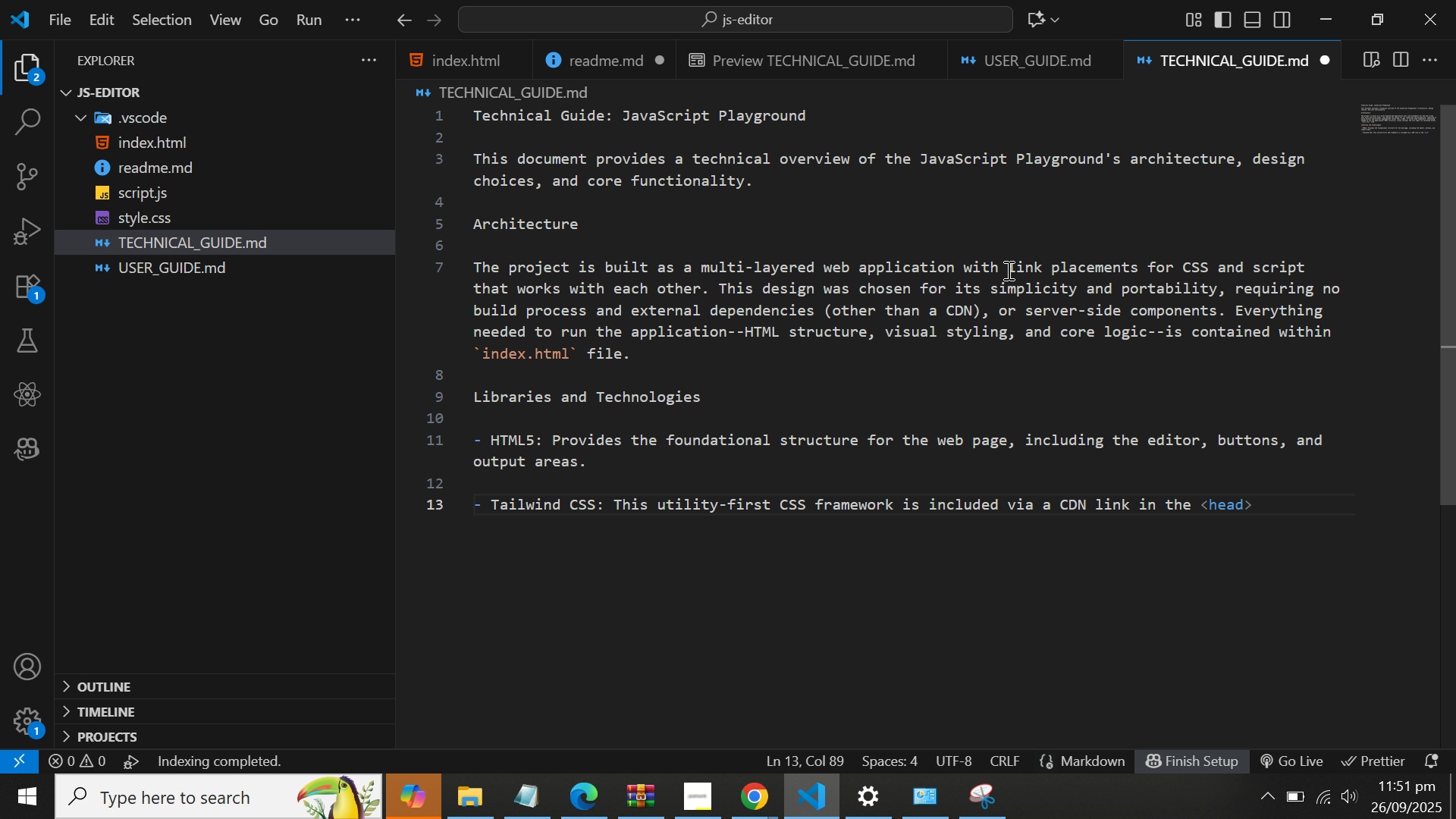 
 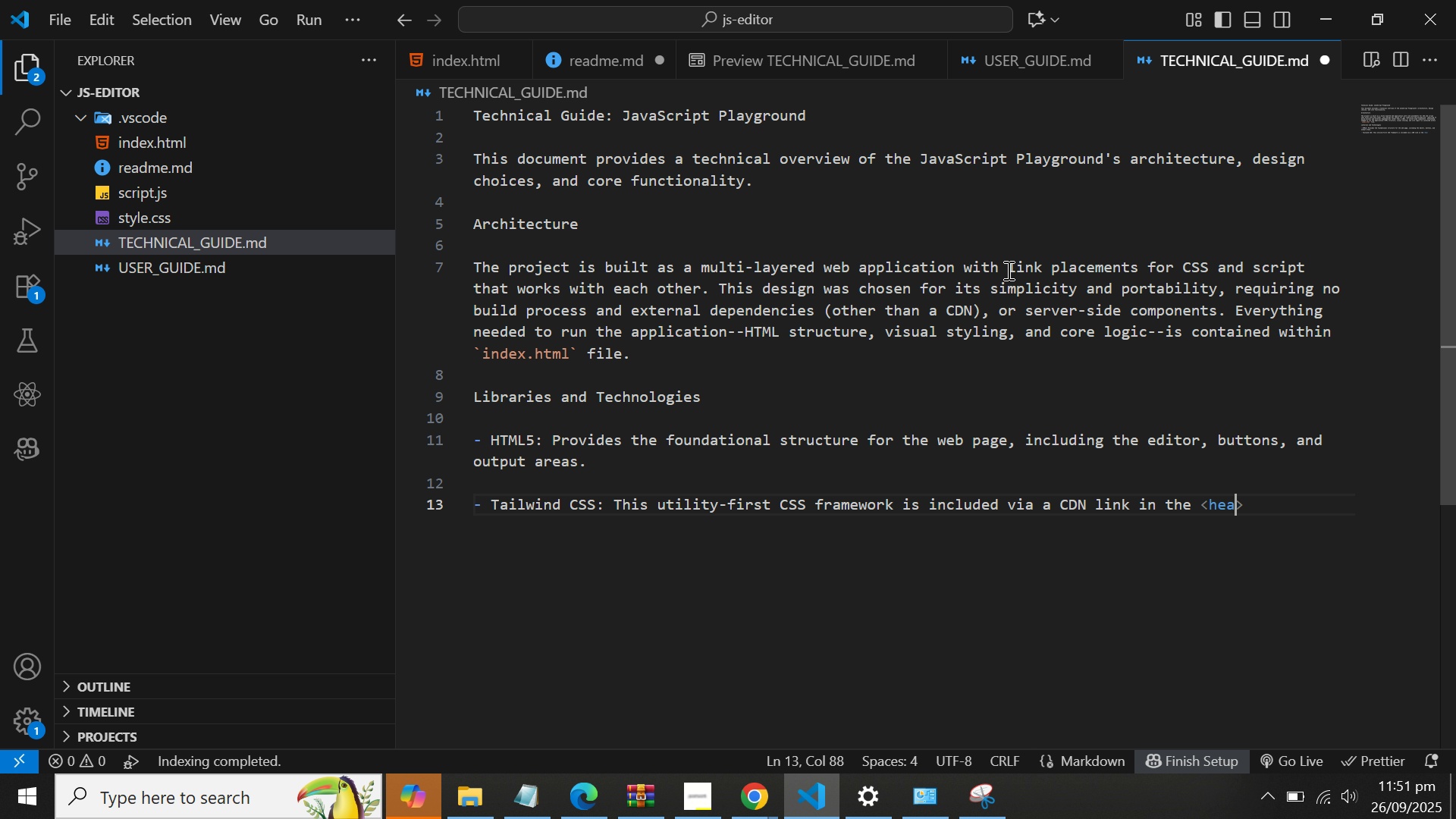 
key(ArrowRight)
 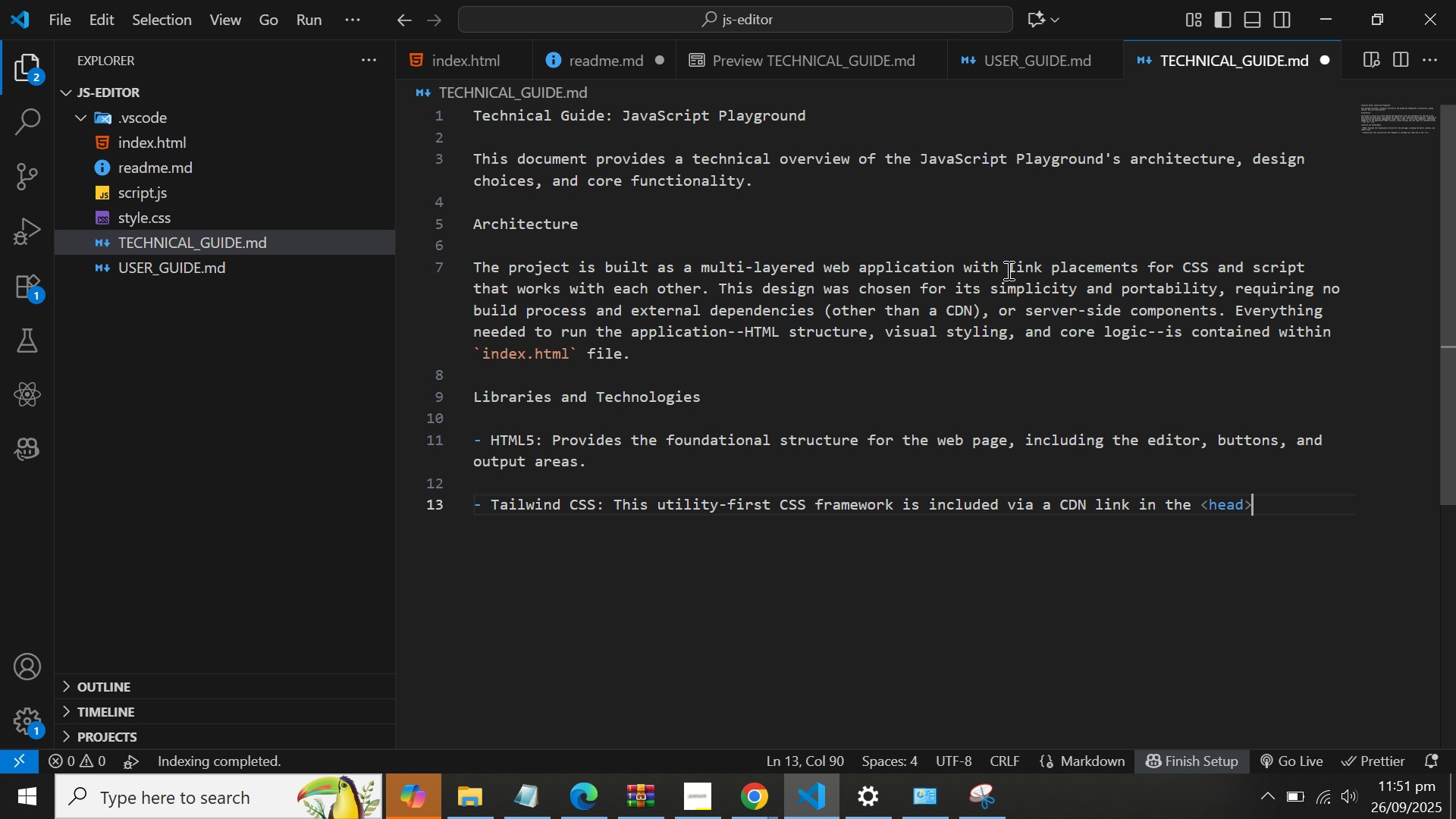 
type( section)
 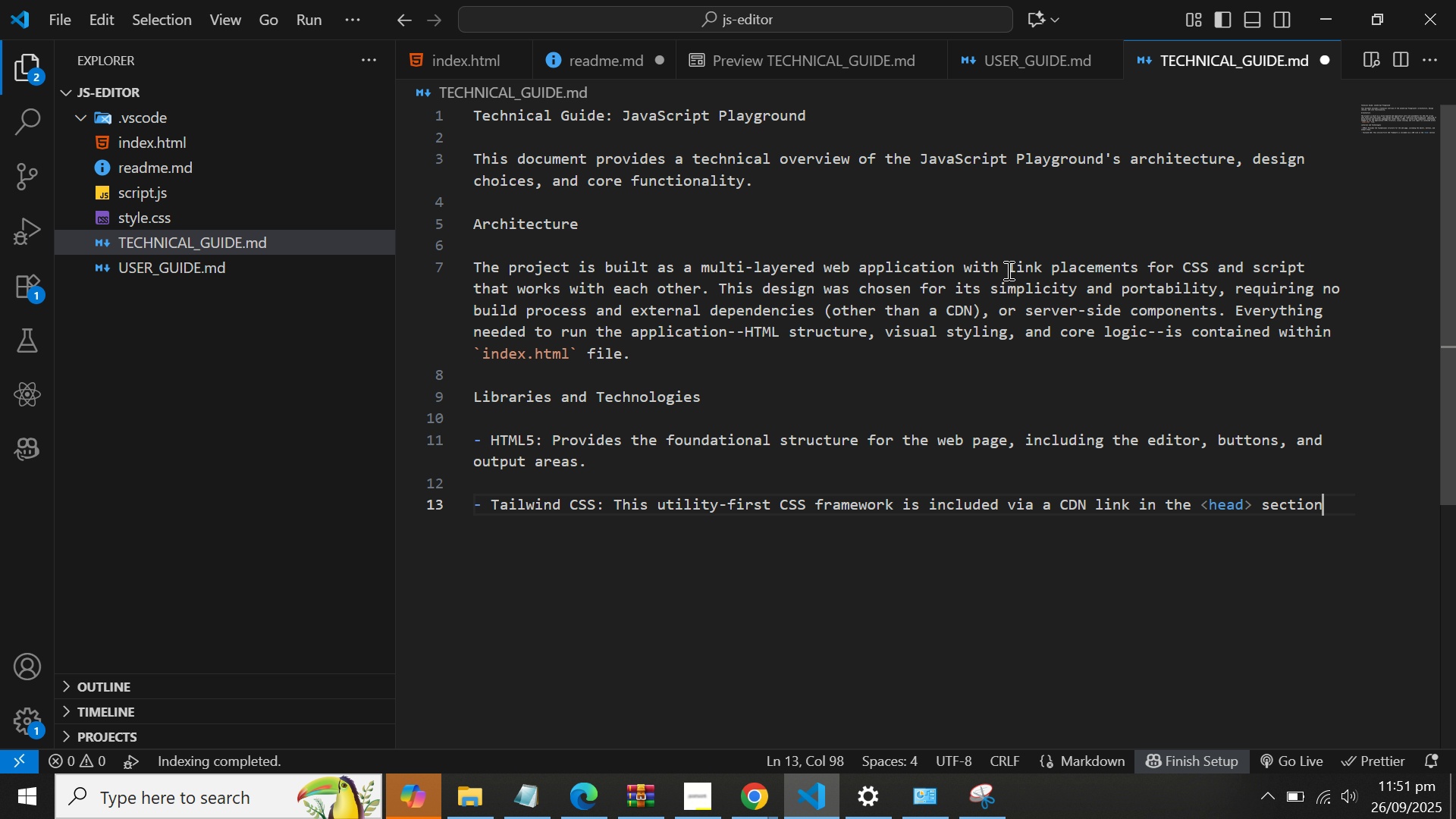 
wait(5.15)
 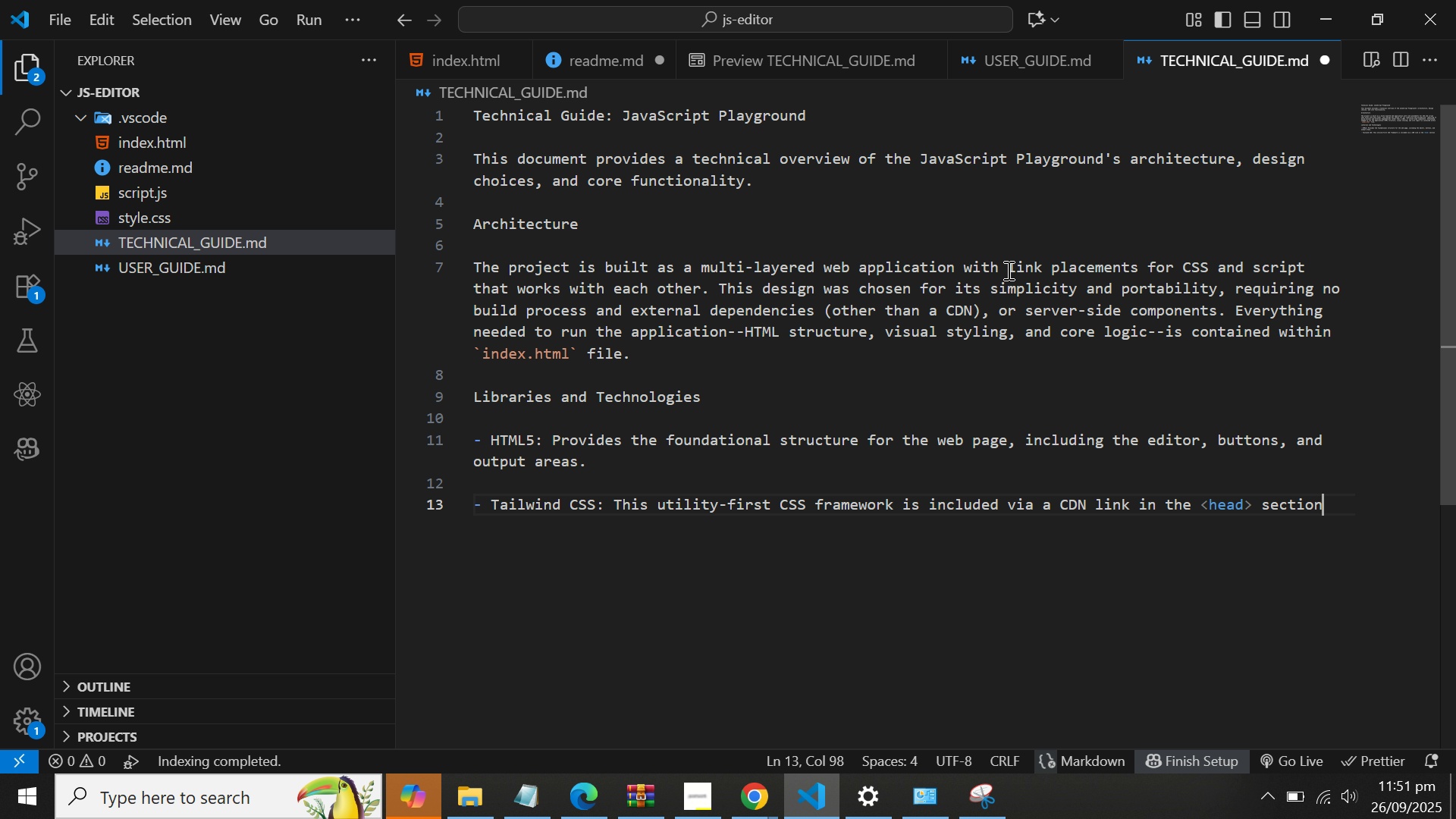 
type(. it )
key(Backspace)
key(Backspace)
key(Backspace)
type(It allows)
 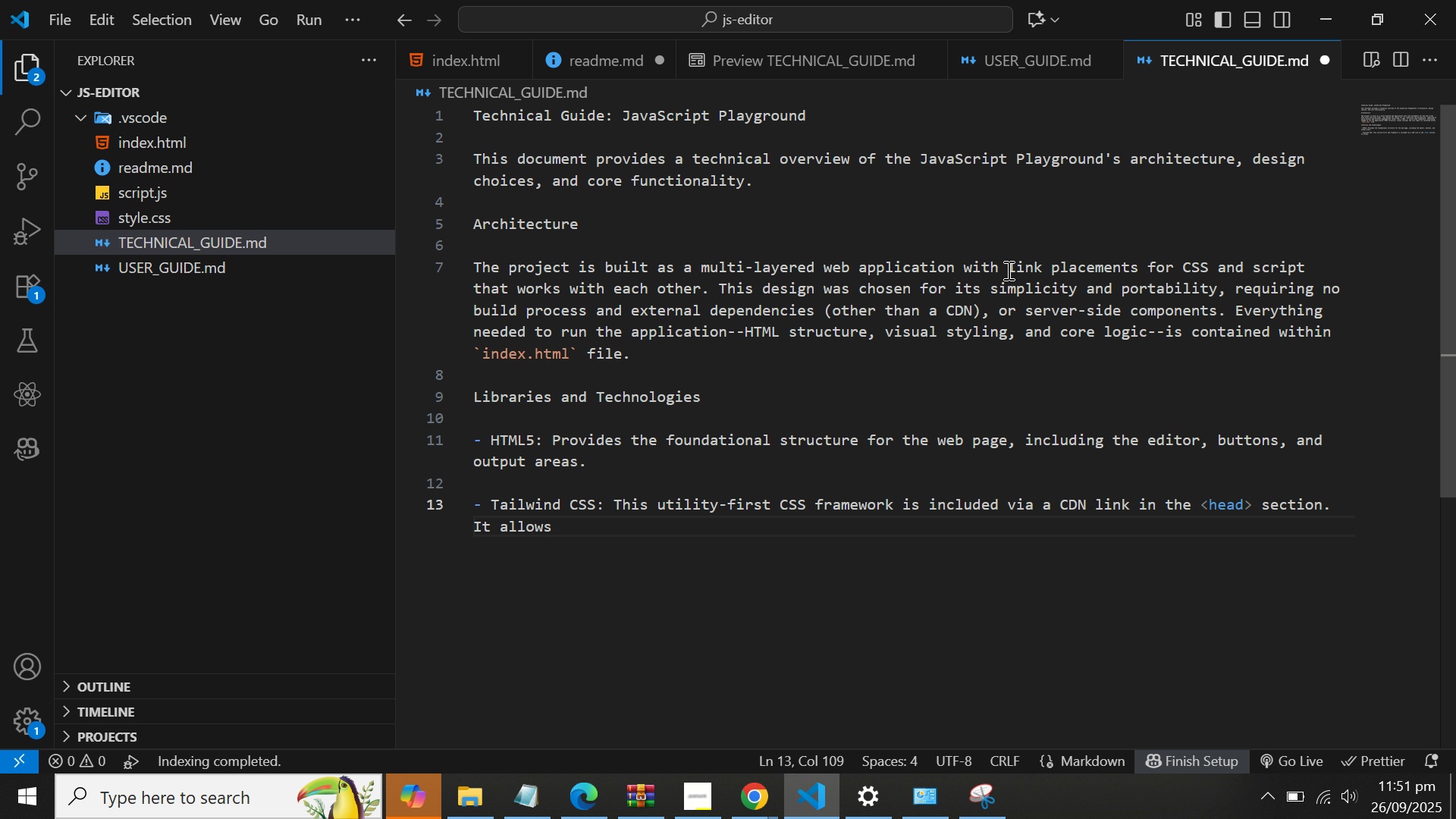 
type( for rapid and responsive styling directly within the HTML markup)
 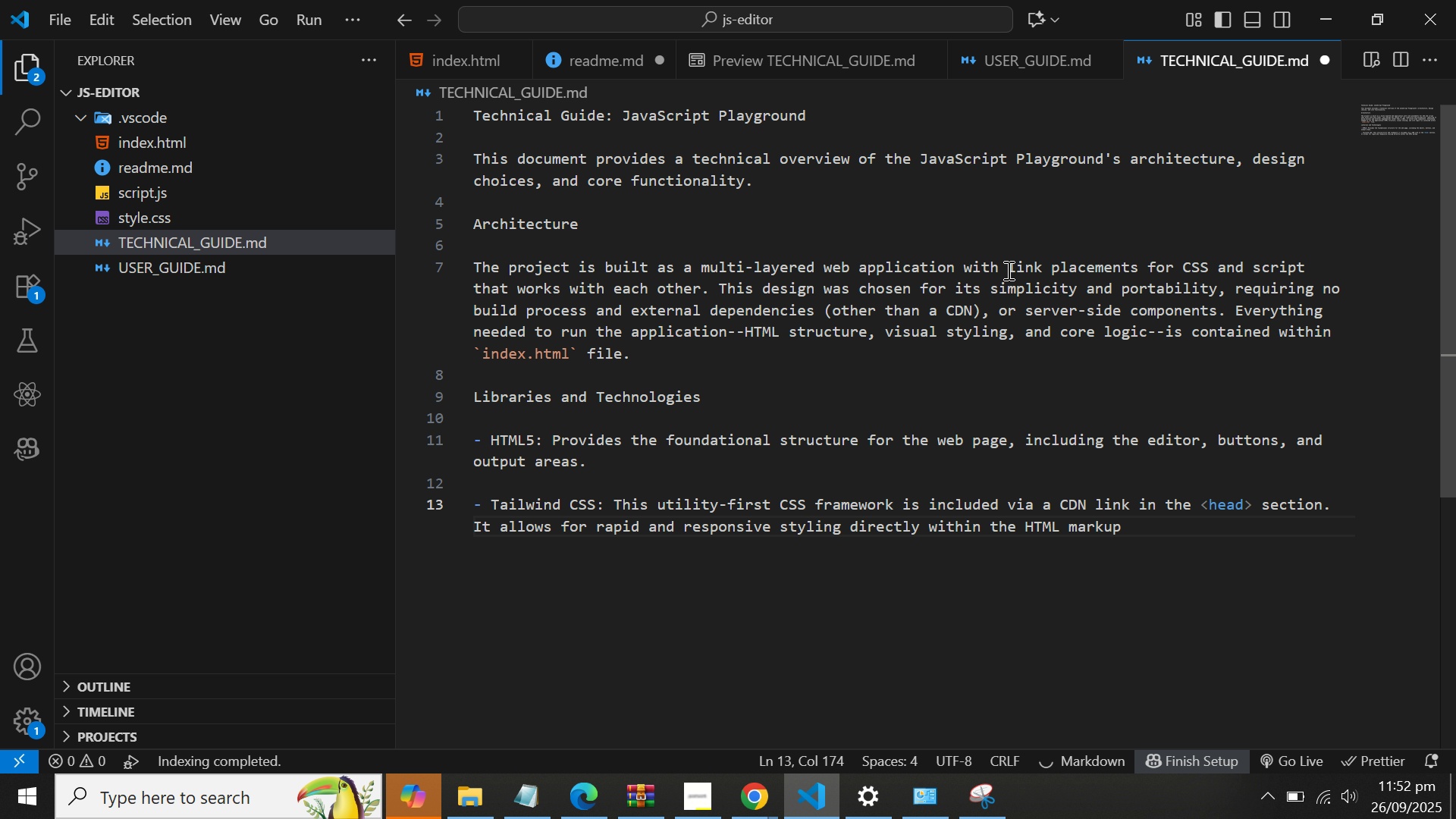 
type(, ensuring that )
 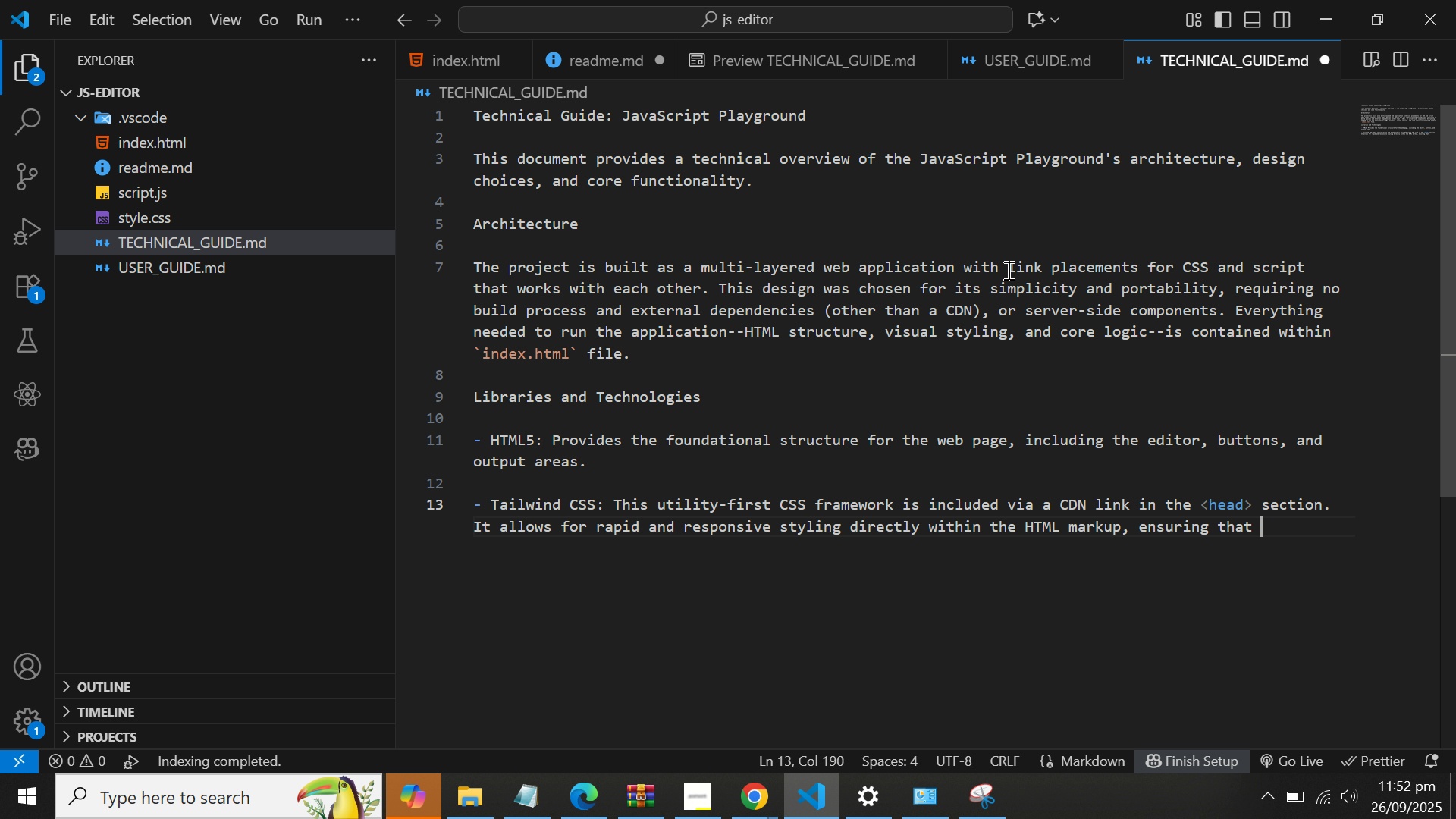 
wait(7.09)
 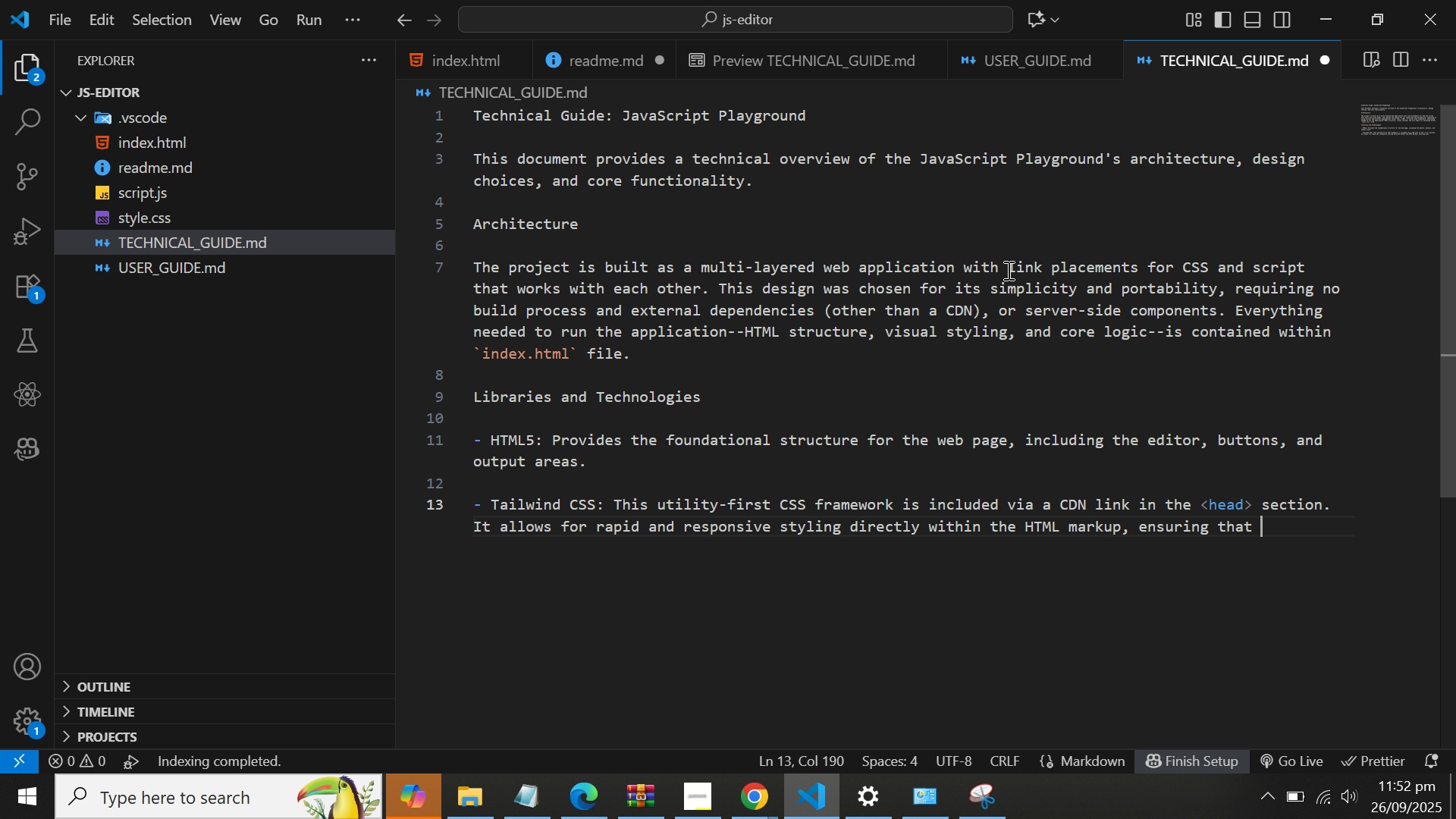 
key(Backspace)
key(Backspace)
key(Backspace)
key(Backspace)
type(he applicationis mobile-friendly with mim)
key(Backspace)
type(nimal customer CSS.)
 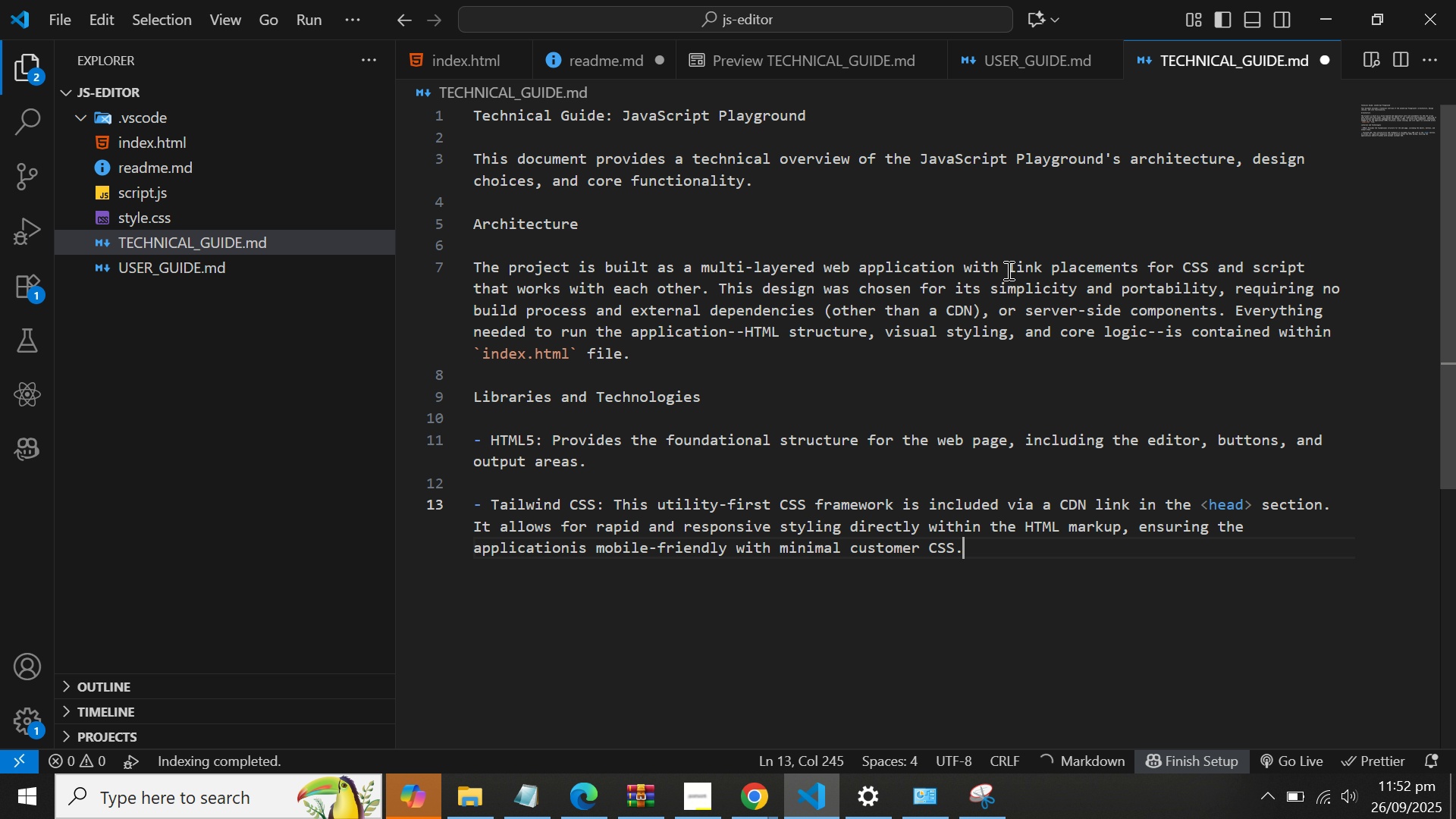 
key(Enter)
 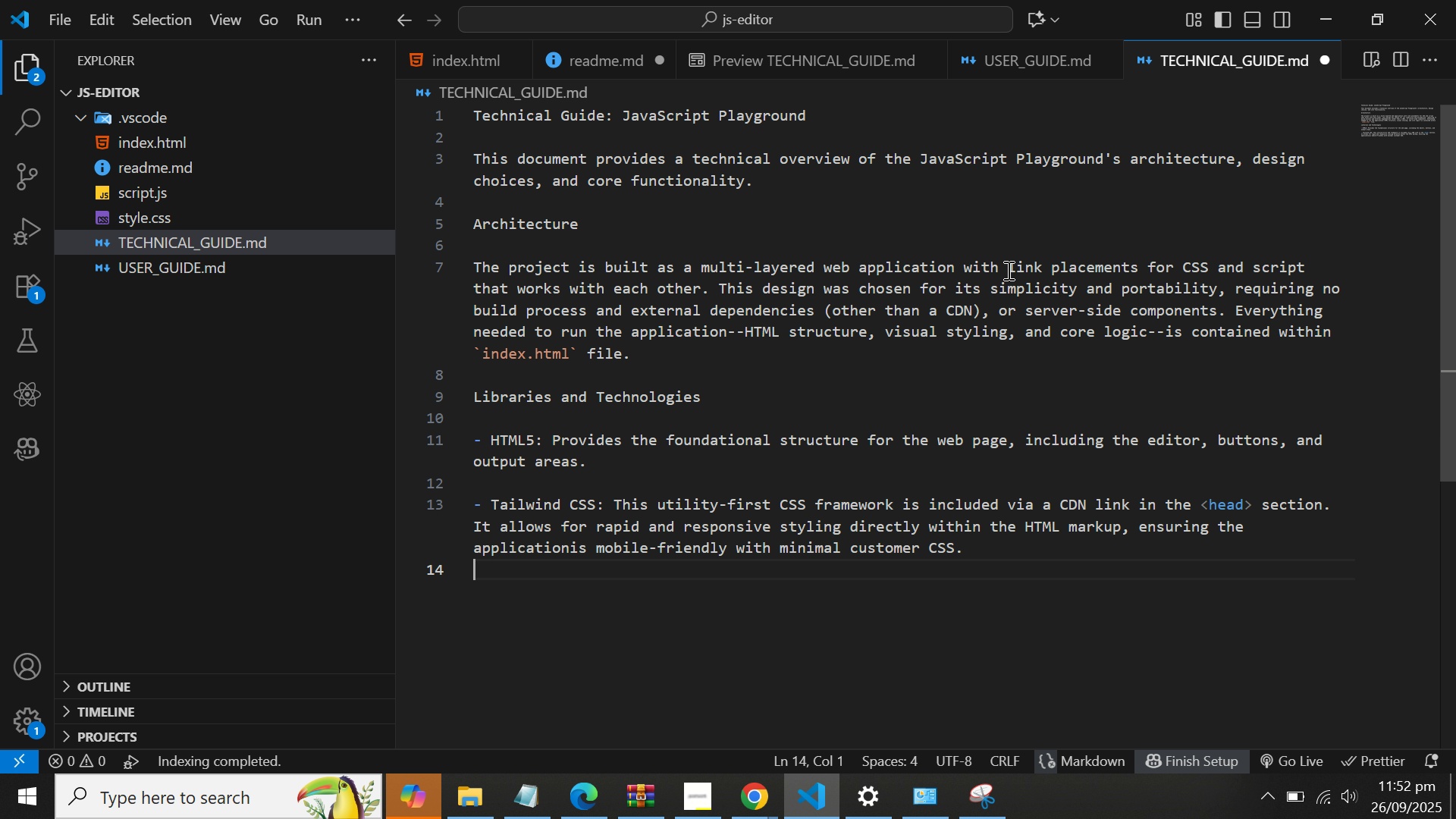 
key(Enter)
 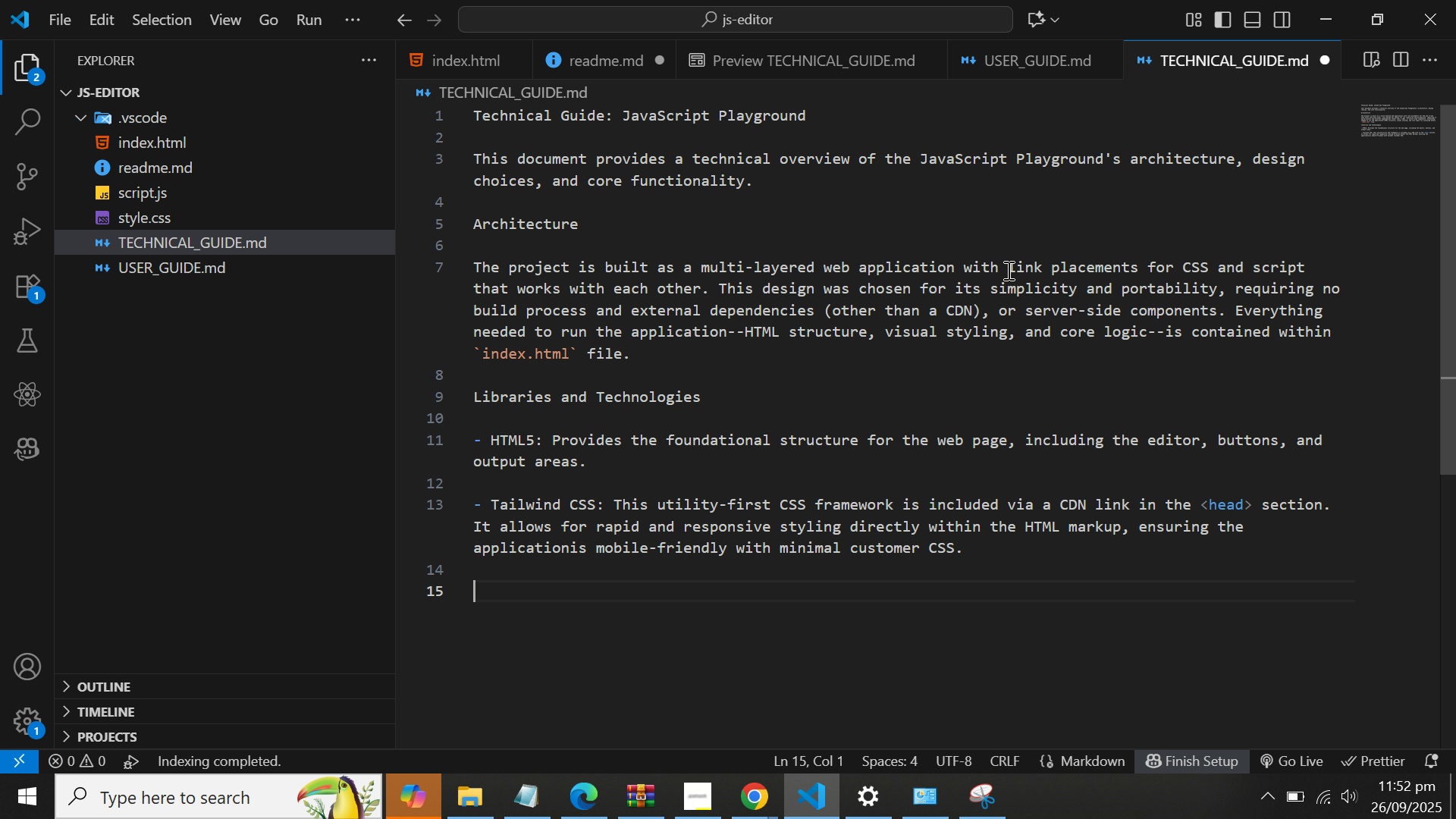 
type(- JavaScript)
 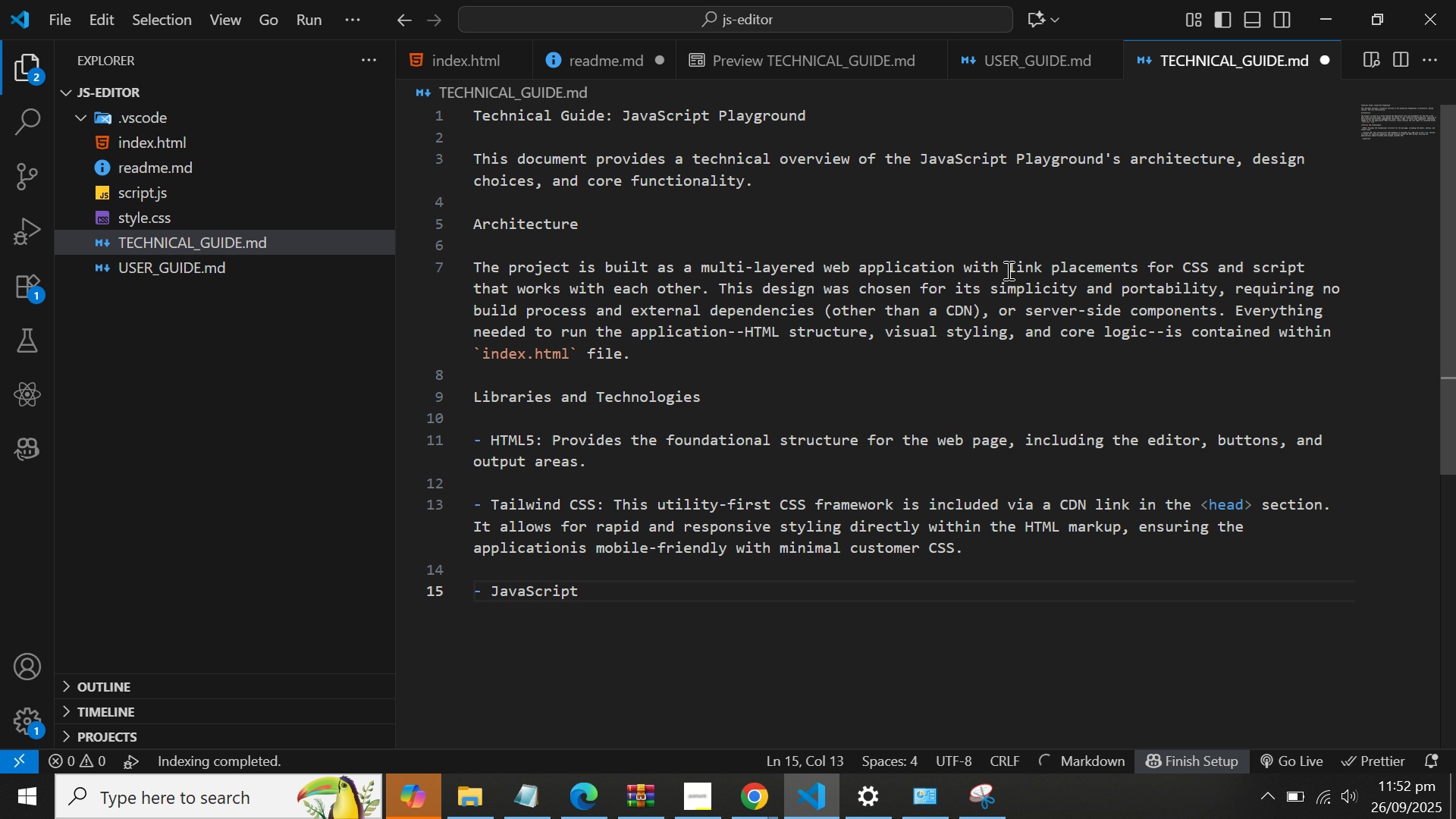 
type( (ES^))
key(Backspace)
key(Backspace)
type(6))
 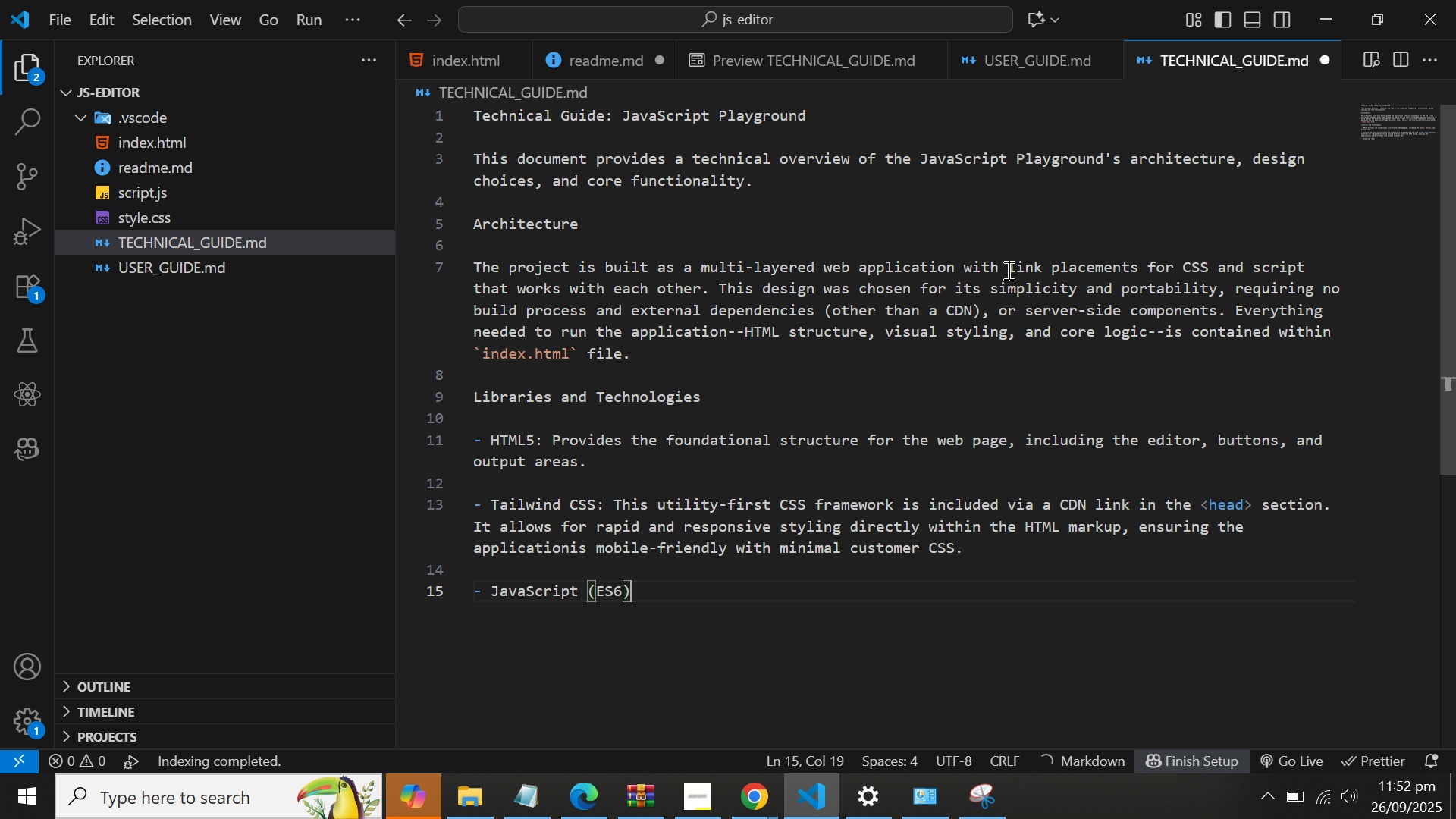 
key(Shift+Semicolon)
 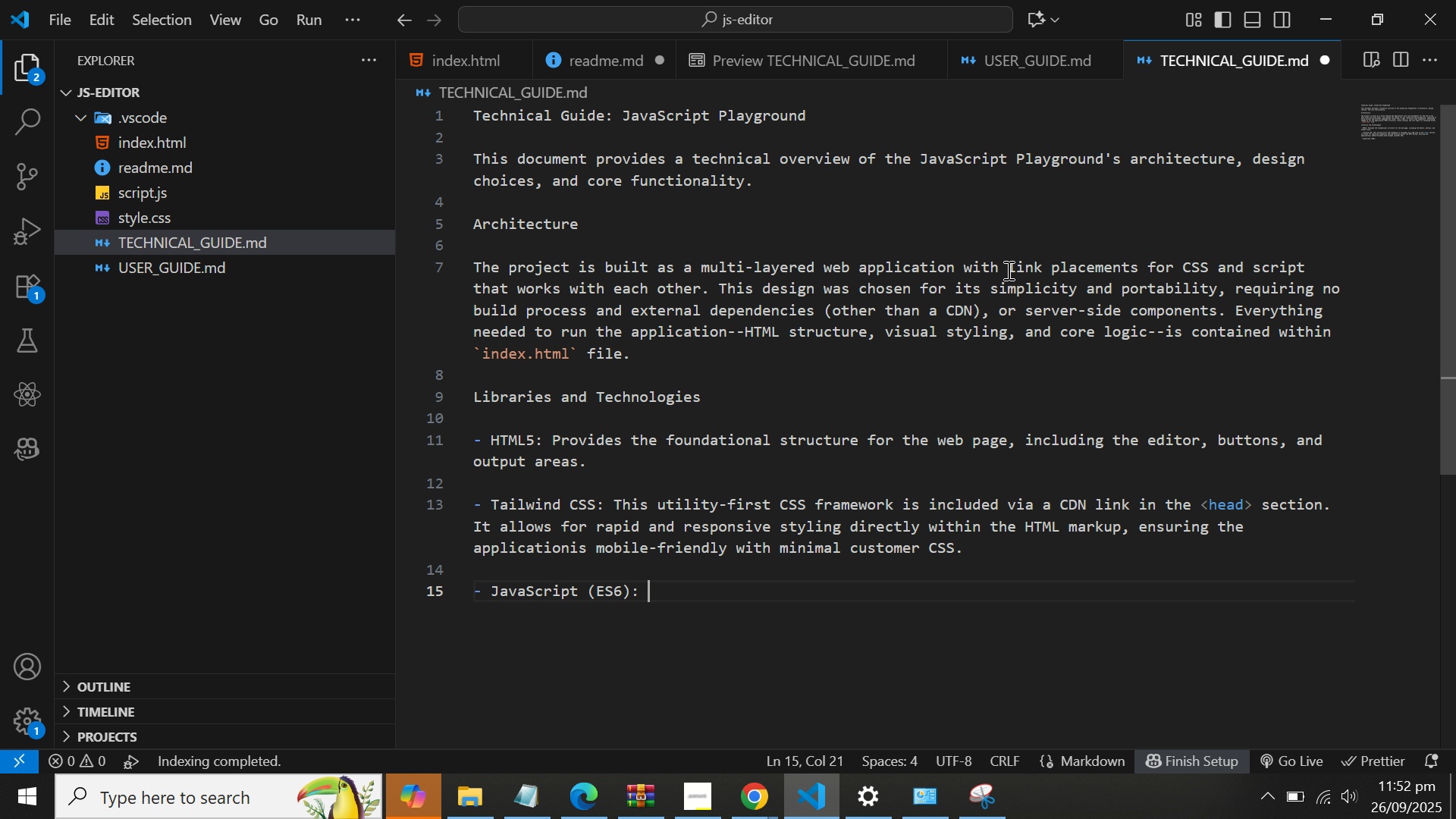 
key(Space)
 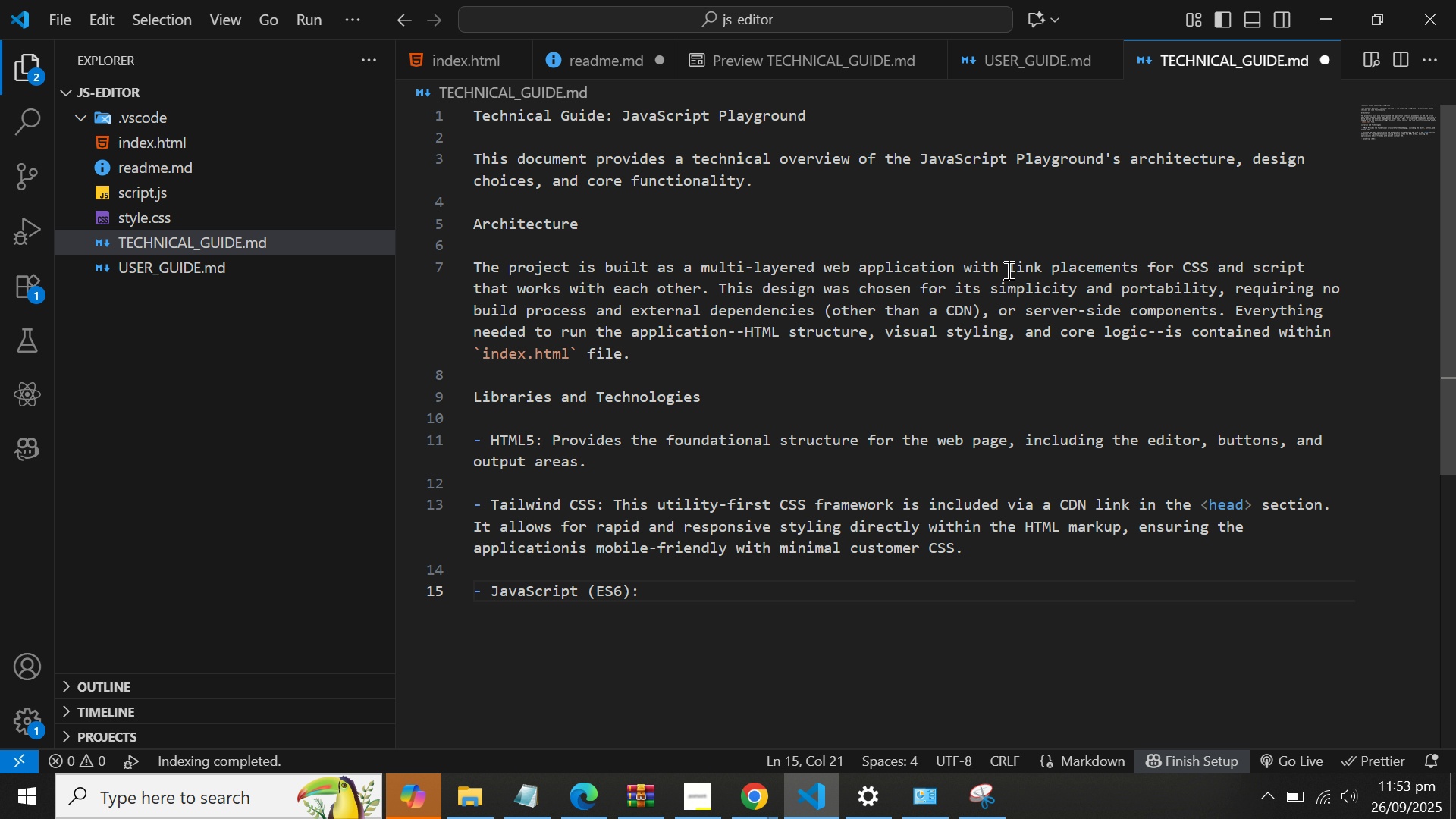 
wait(11.96)
 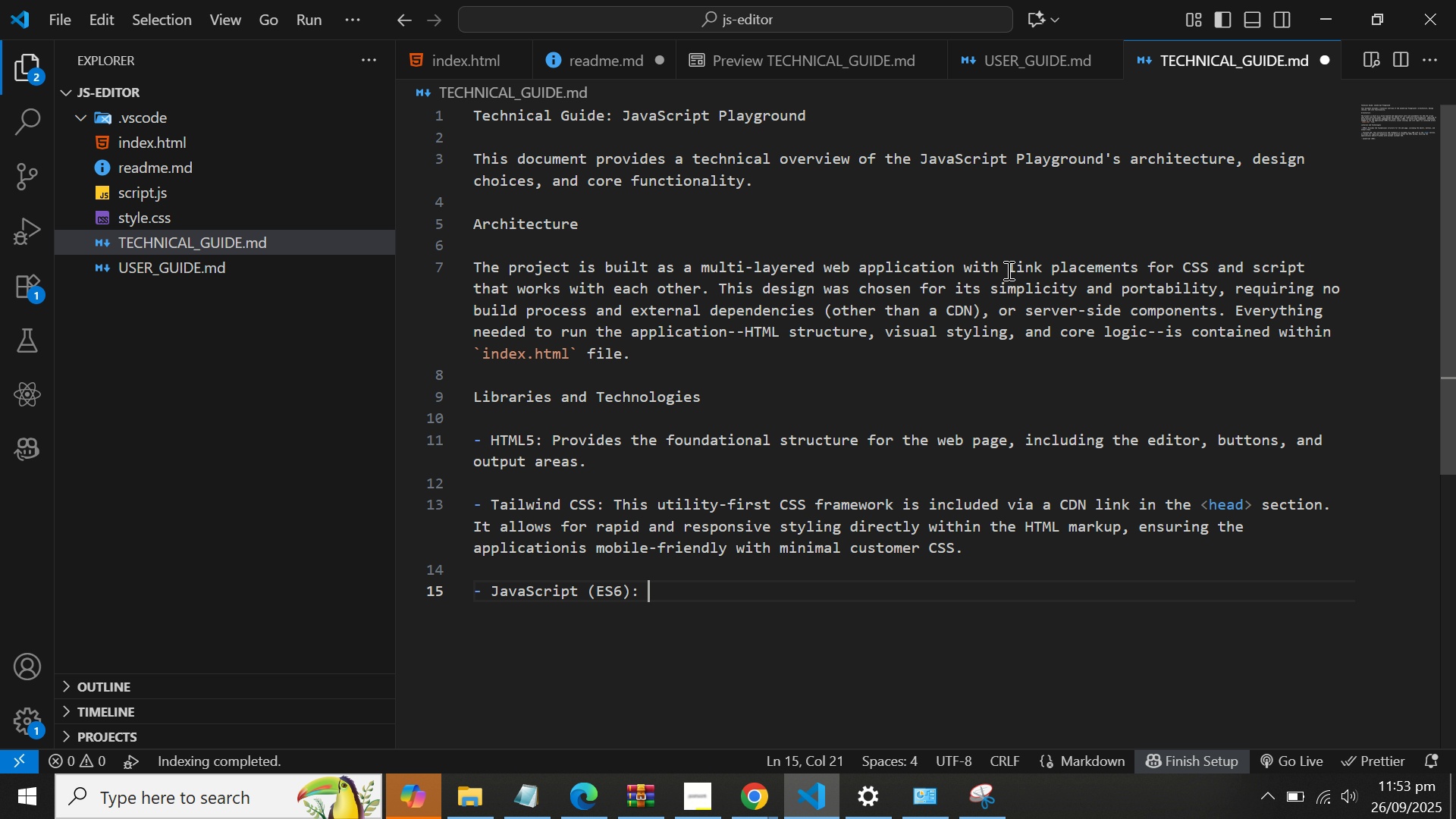 
type(The coir)
key(Backspace)
key(Backspace)
key(Backspace)
type(ore functionalioty)
key(Backspace)
key(Backspace)
key(Backspace)
type(ty is implemented using vanilla JavaScript. the codet. the )
 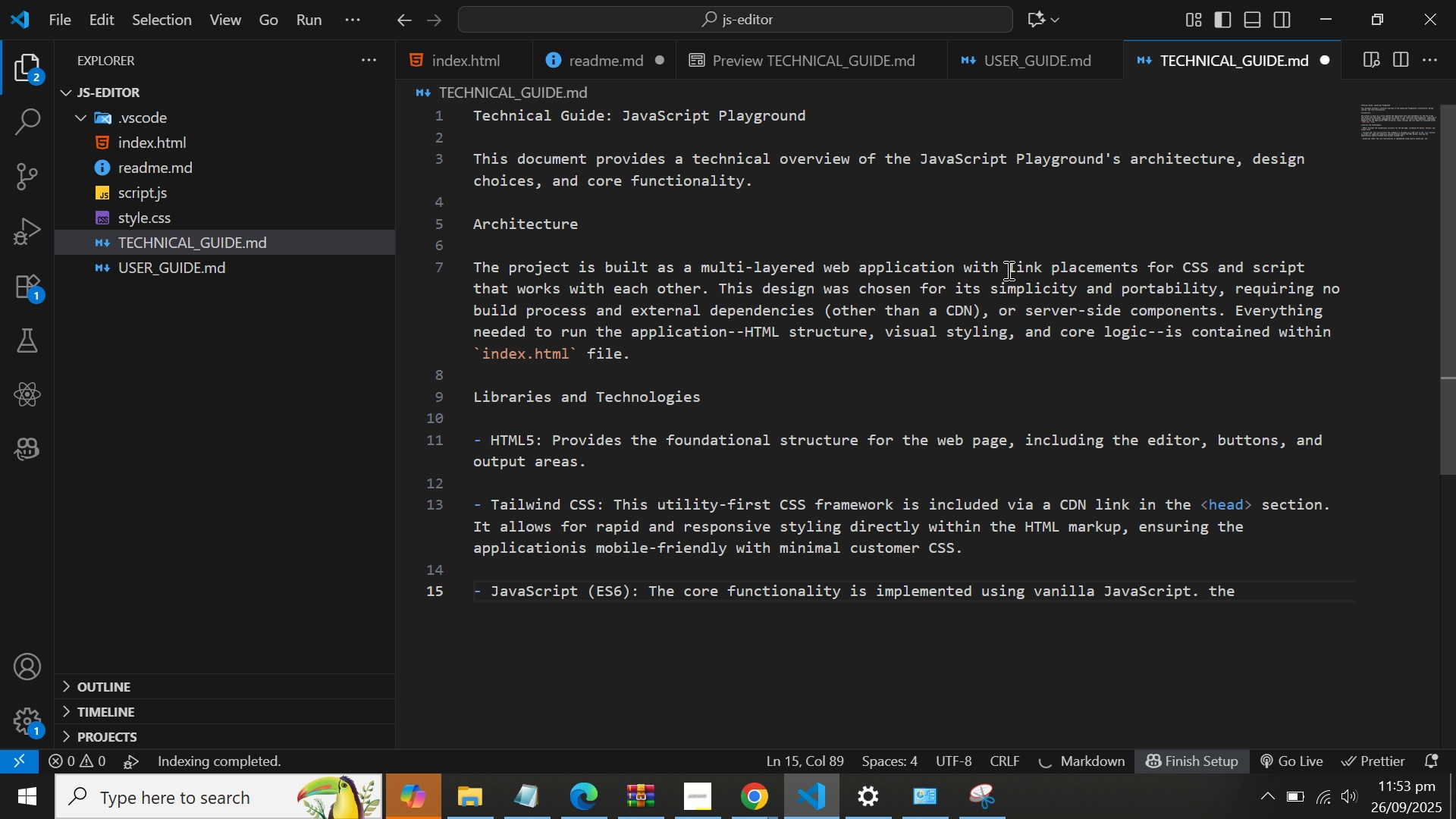 
 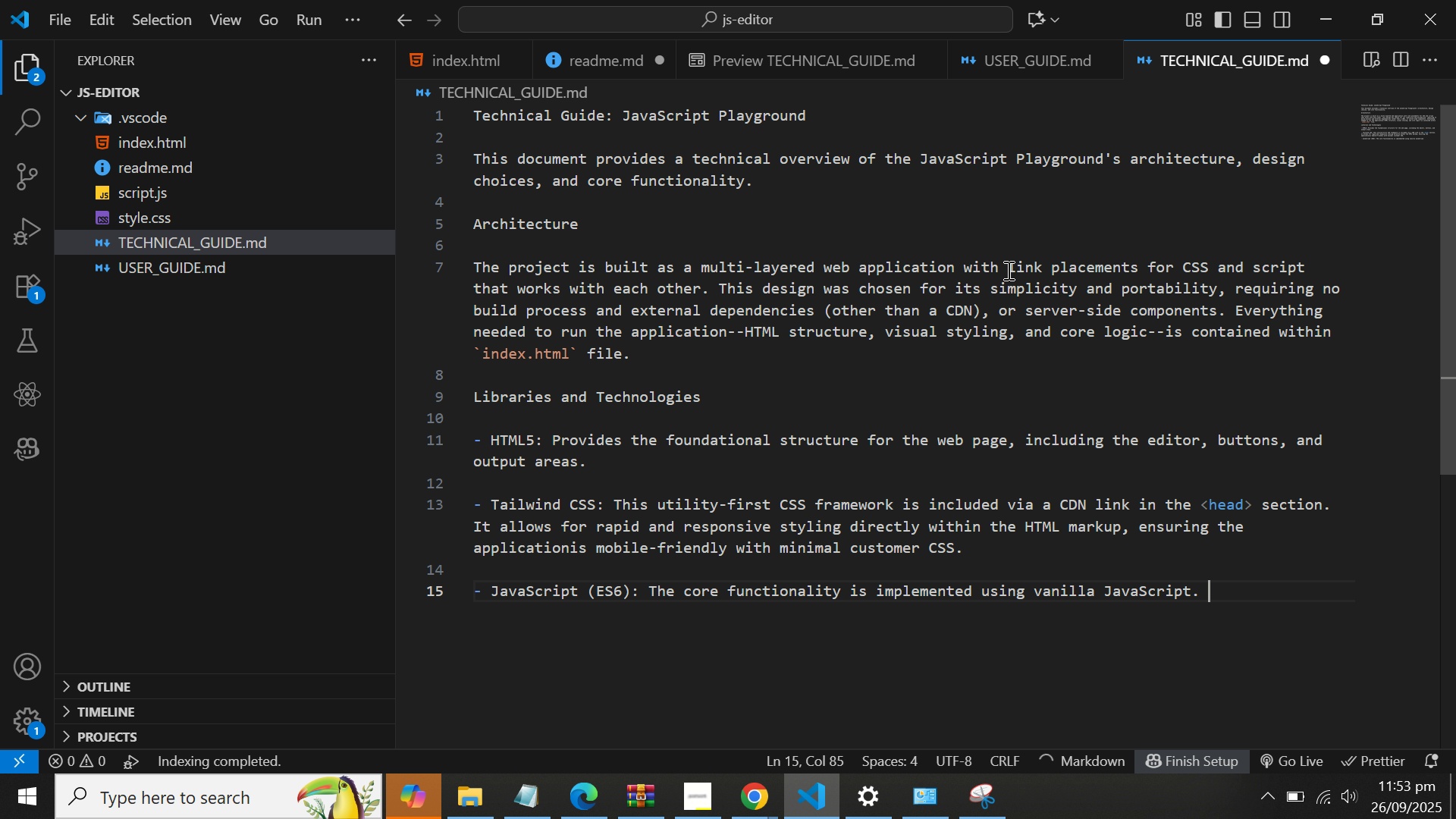 
hold_key(key=Backspace, duration=5.11)
 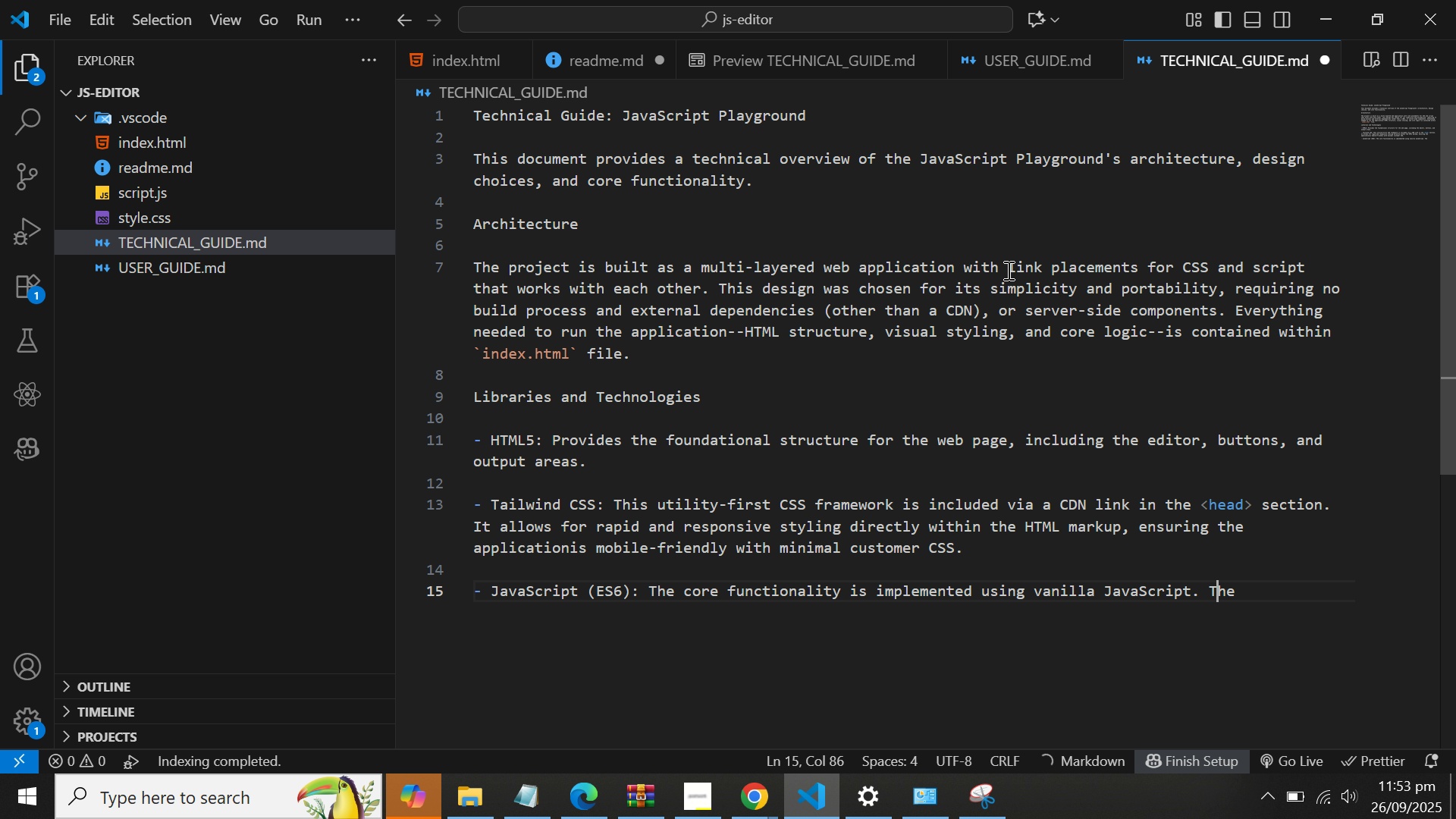 
key(ArrowLeft)
 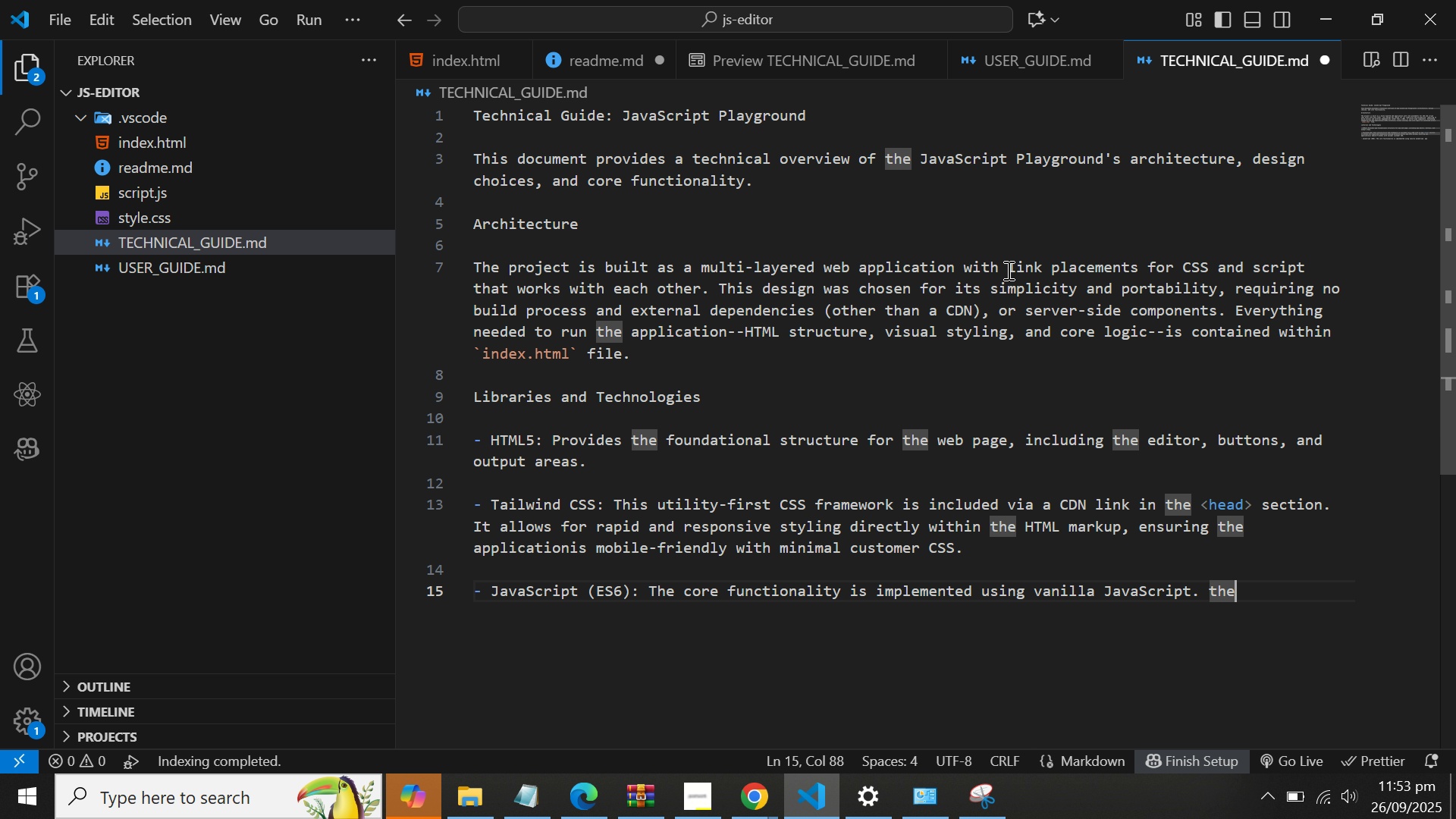 
key(ArrowLeft)
 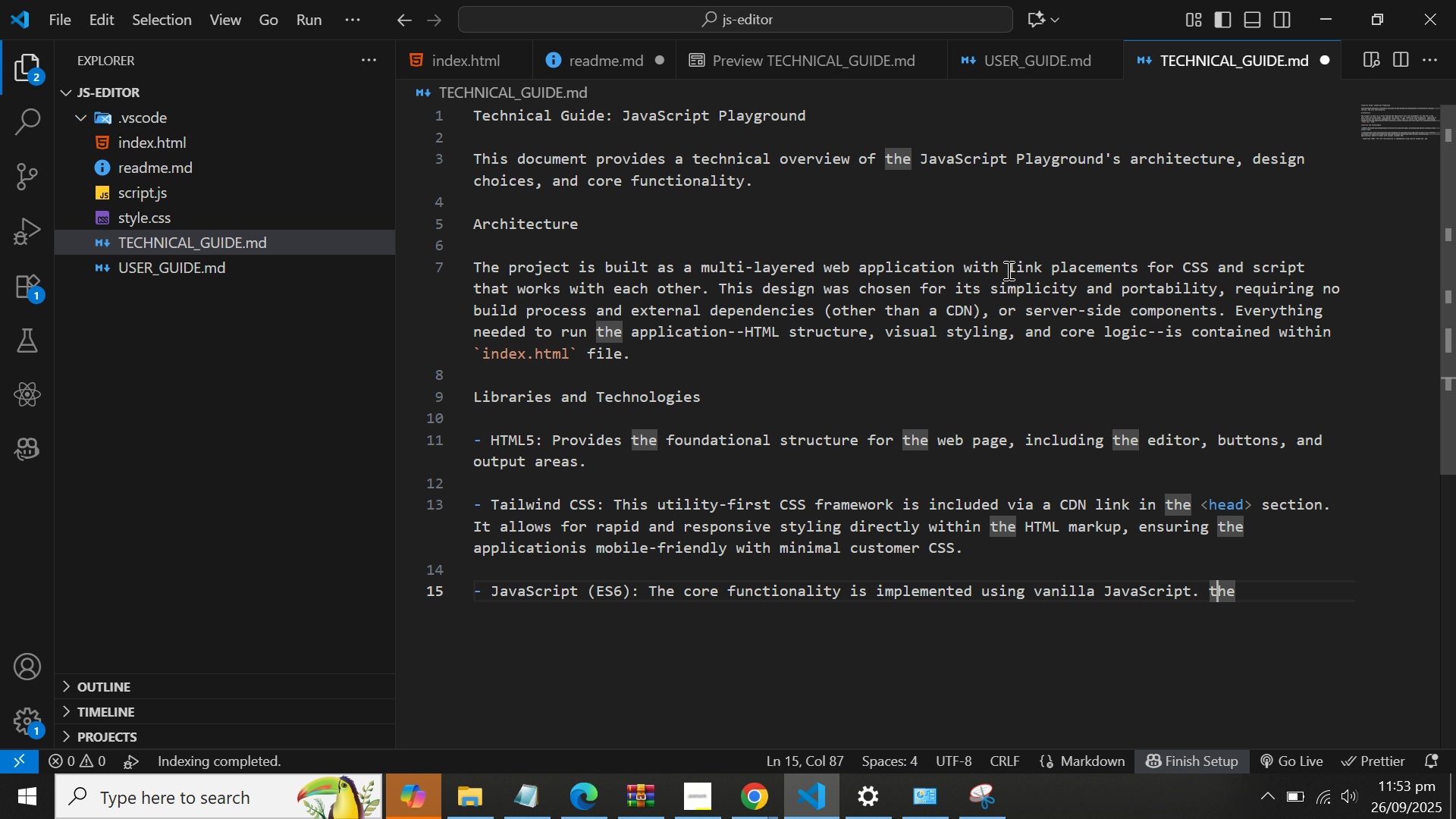 
key(ArrowLeft)
 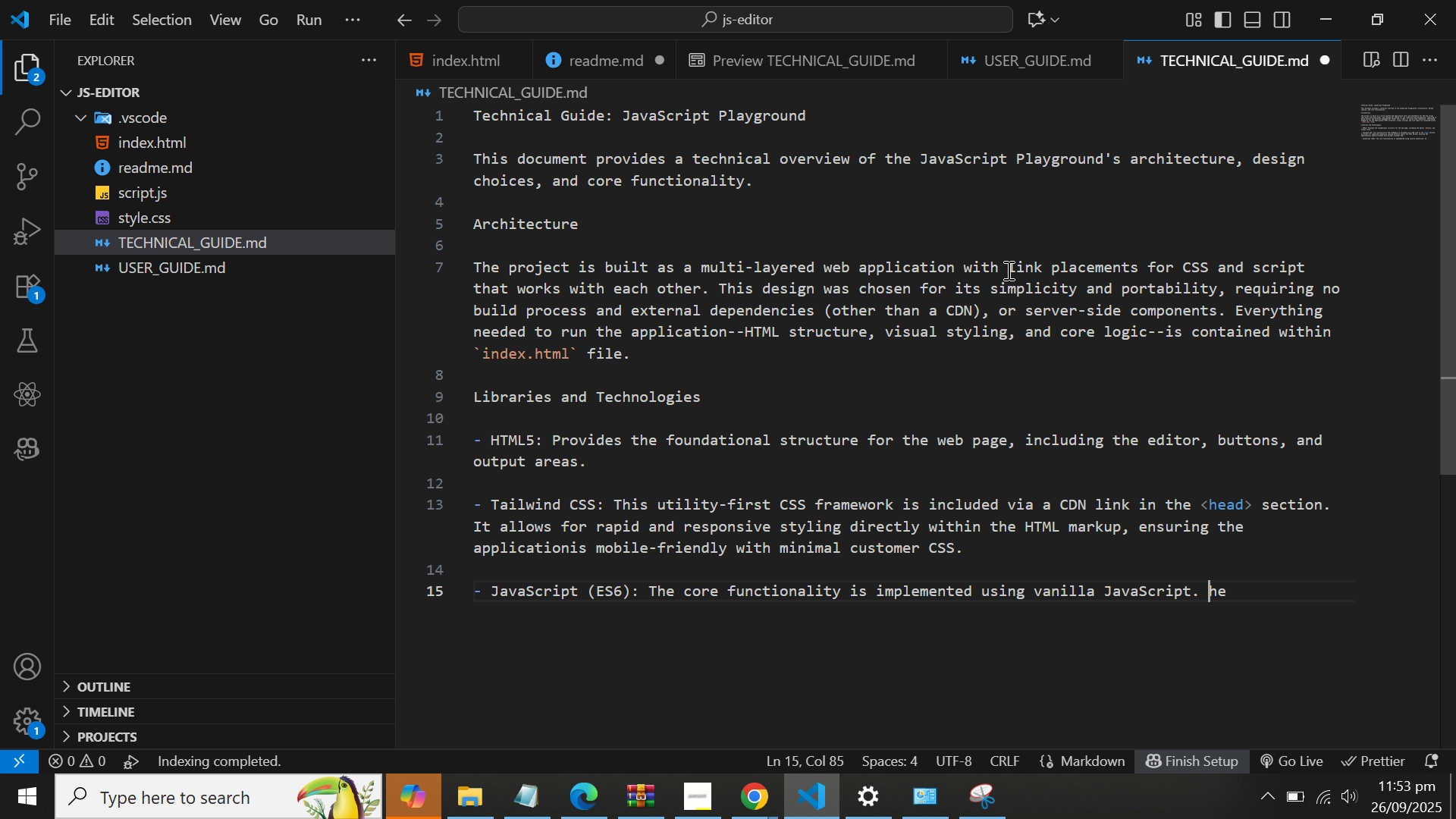 
key(Shift+T)
 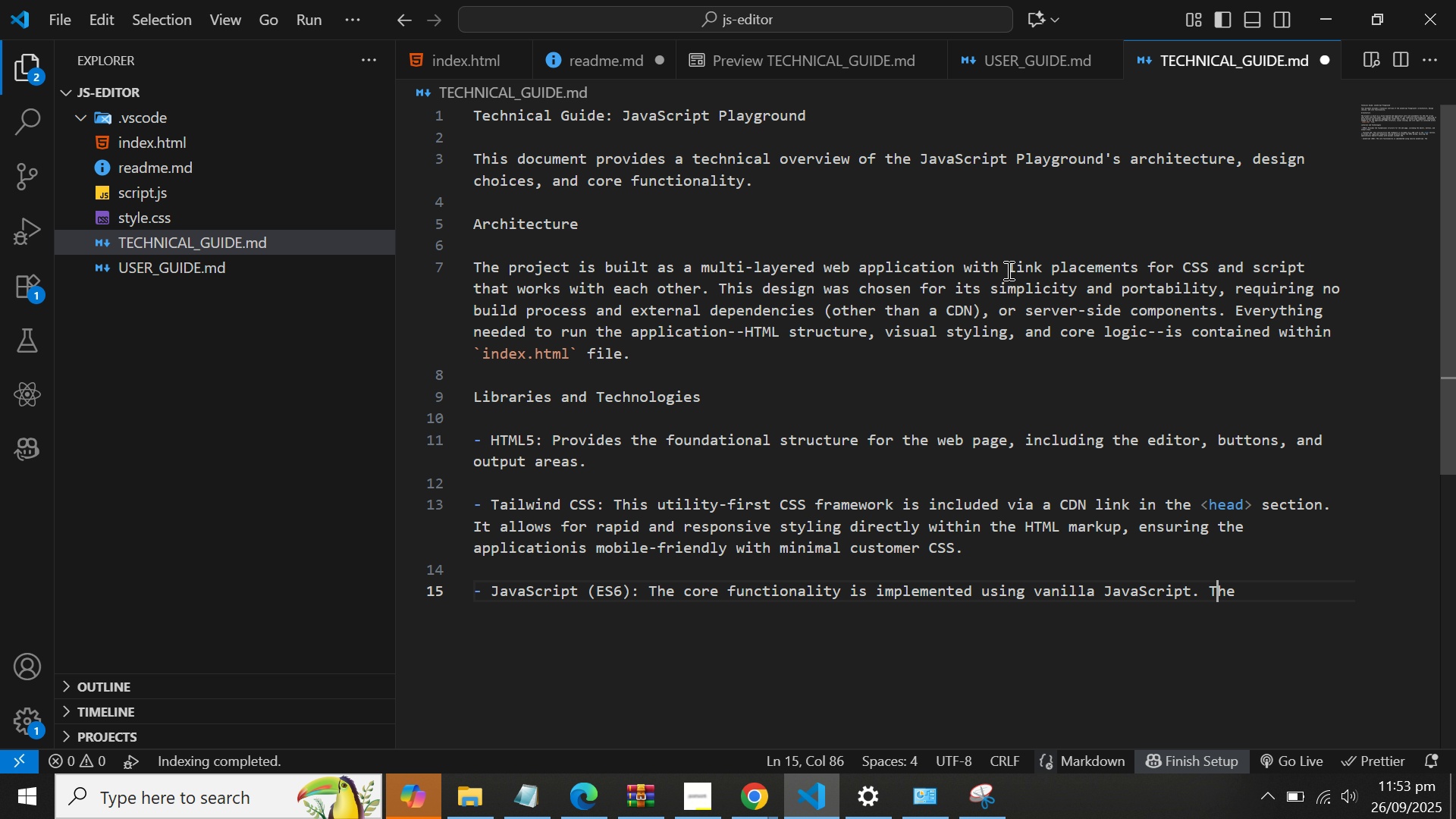 
key(ArrowRight)
 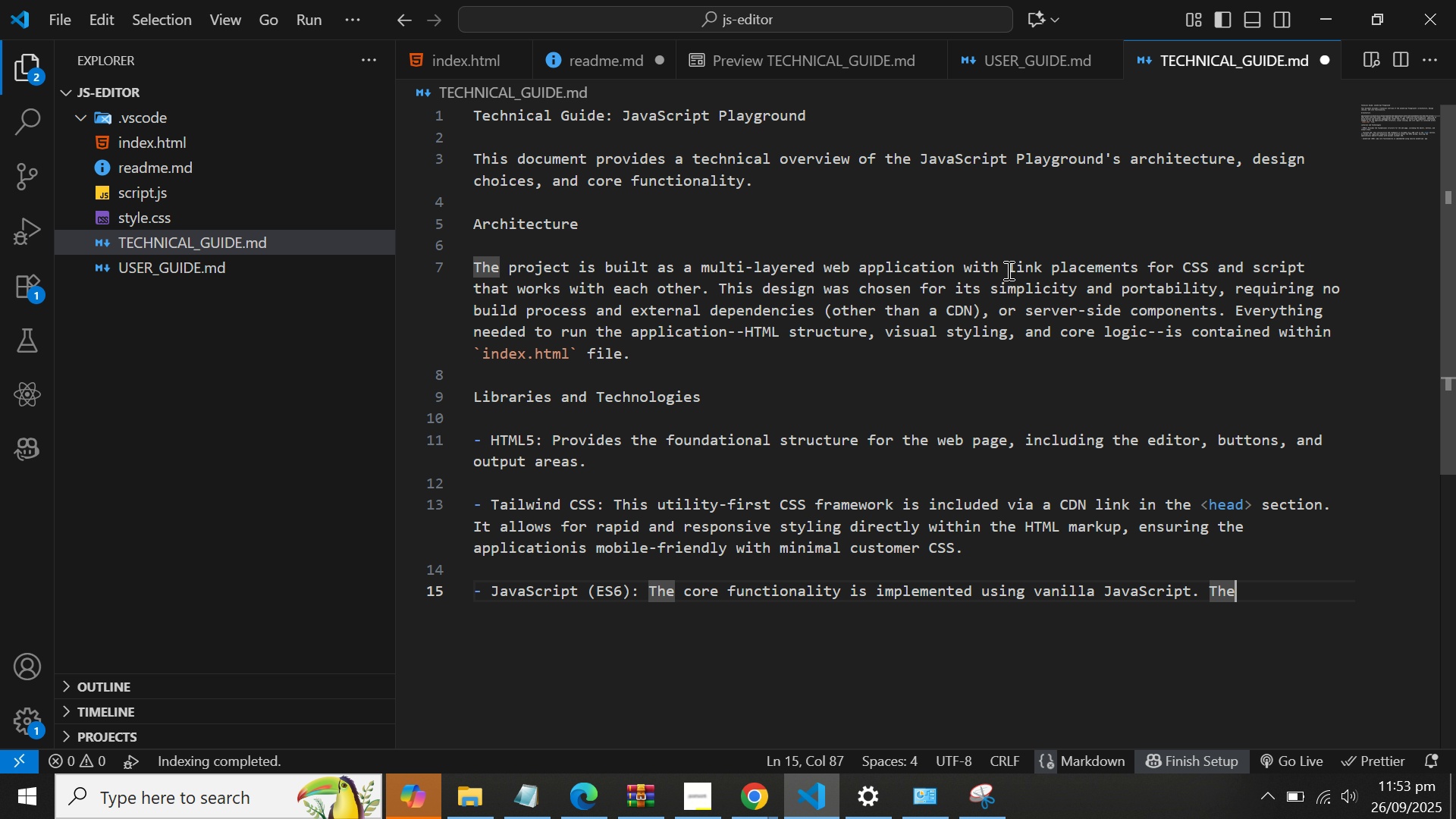 
key(ArrowRight)
 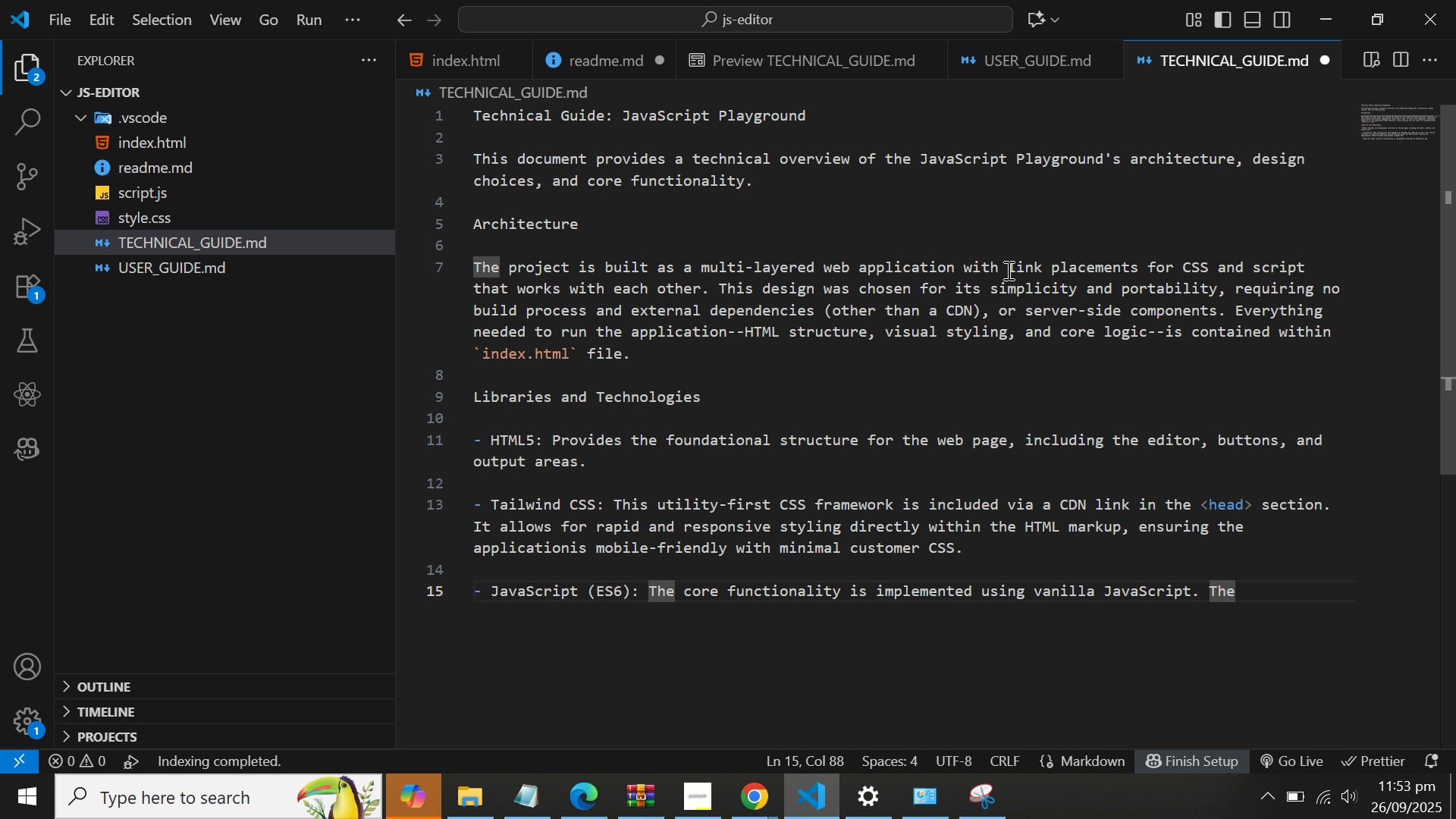 
type( code is self-copnt)
key(Backspace)
key(Backspace)
key(Backspace)
type(ntained)
 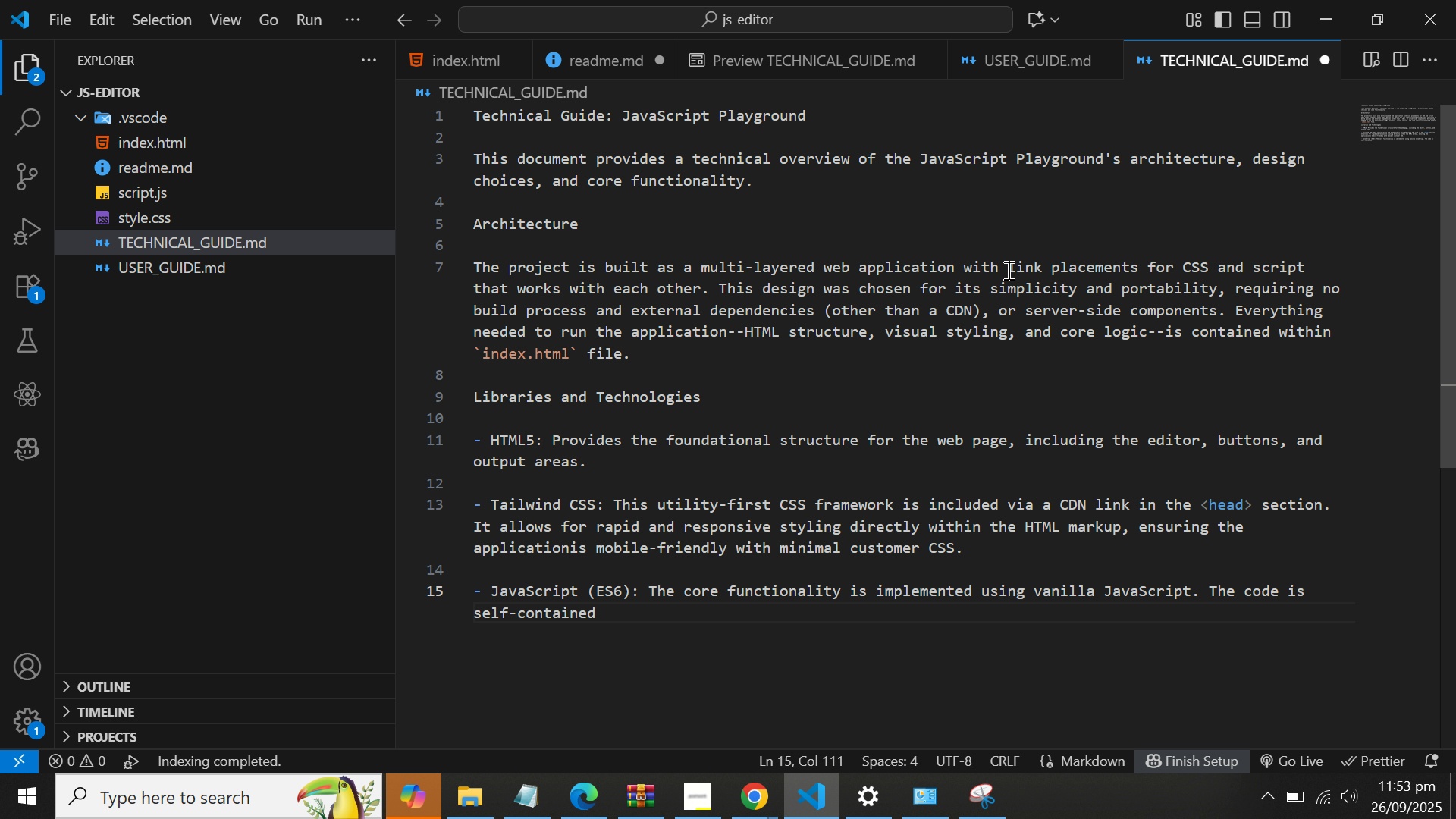 
type( within a )
 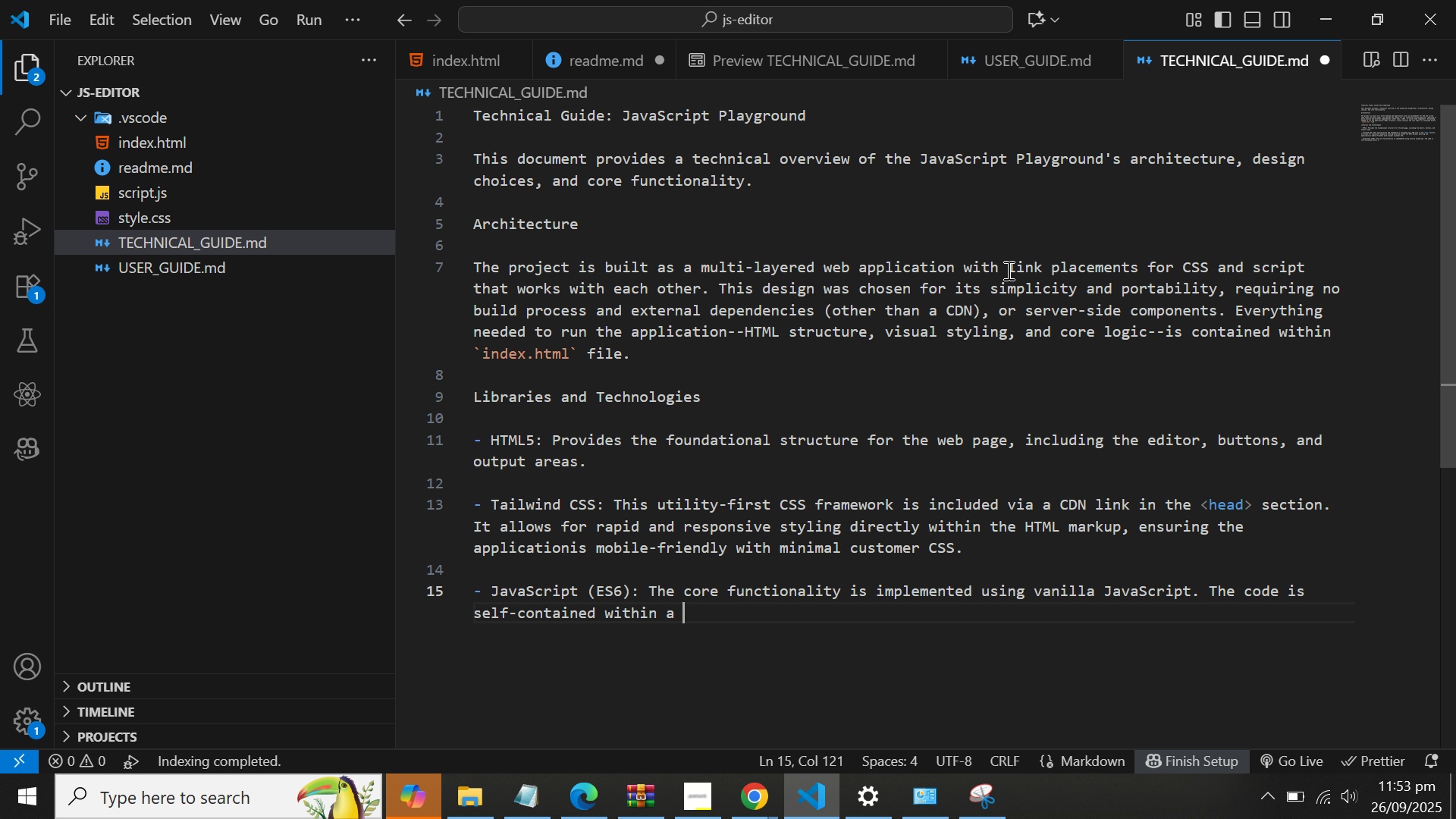 
hold_key(key=Backspace, duration=1.08)
 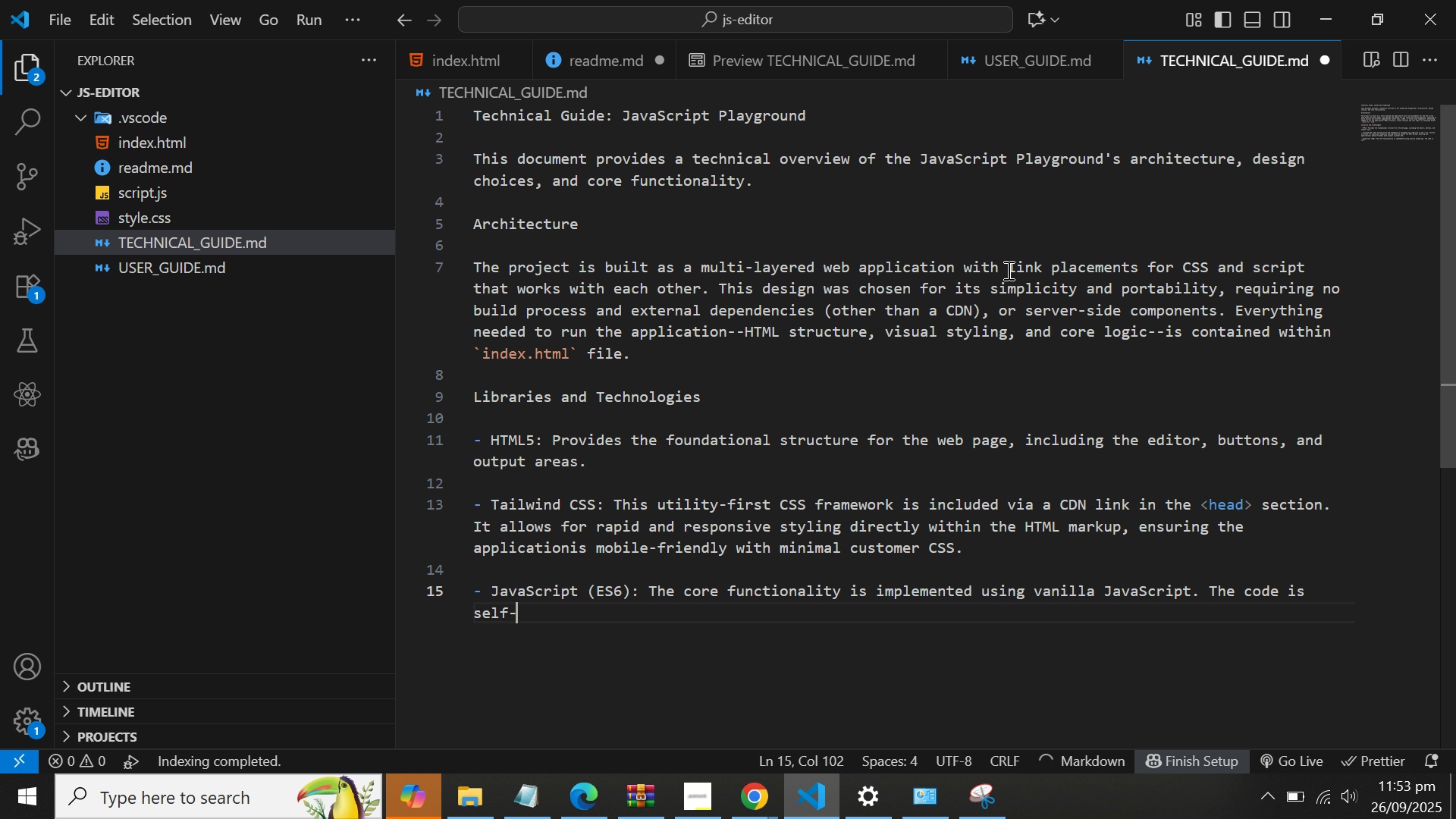 
key(Backspace)
key(Backspace)
key(Backspace)
key(Backspace)
key(Backspace)
key(Backspace)
type( linked to the )
 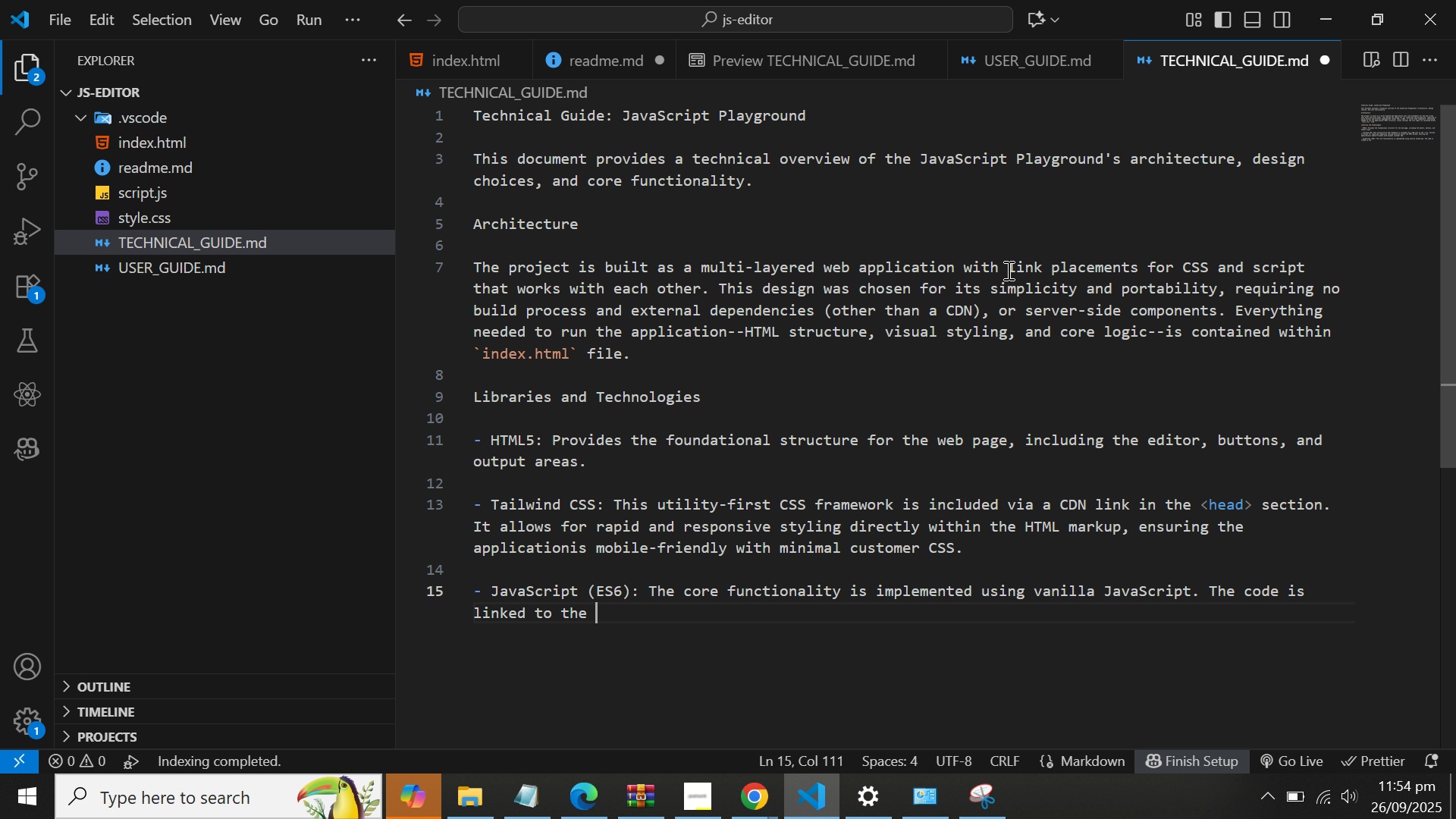 
type(`script.js` )
 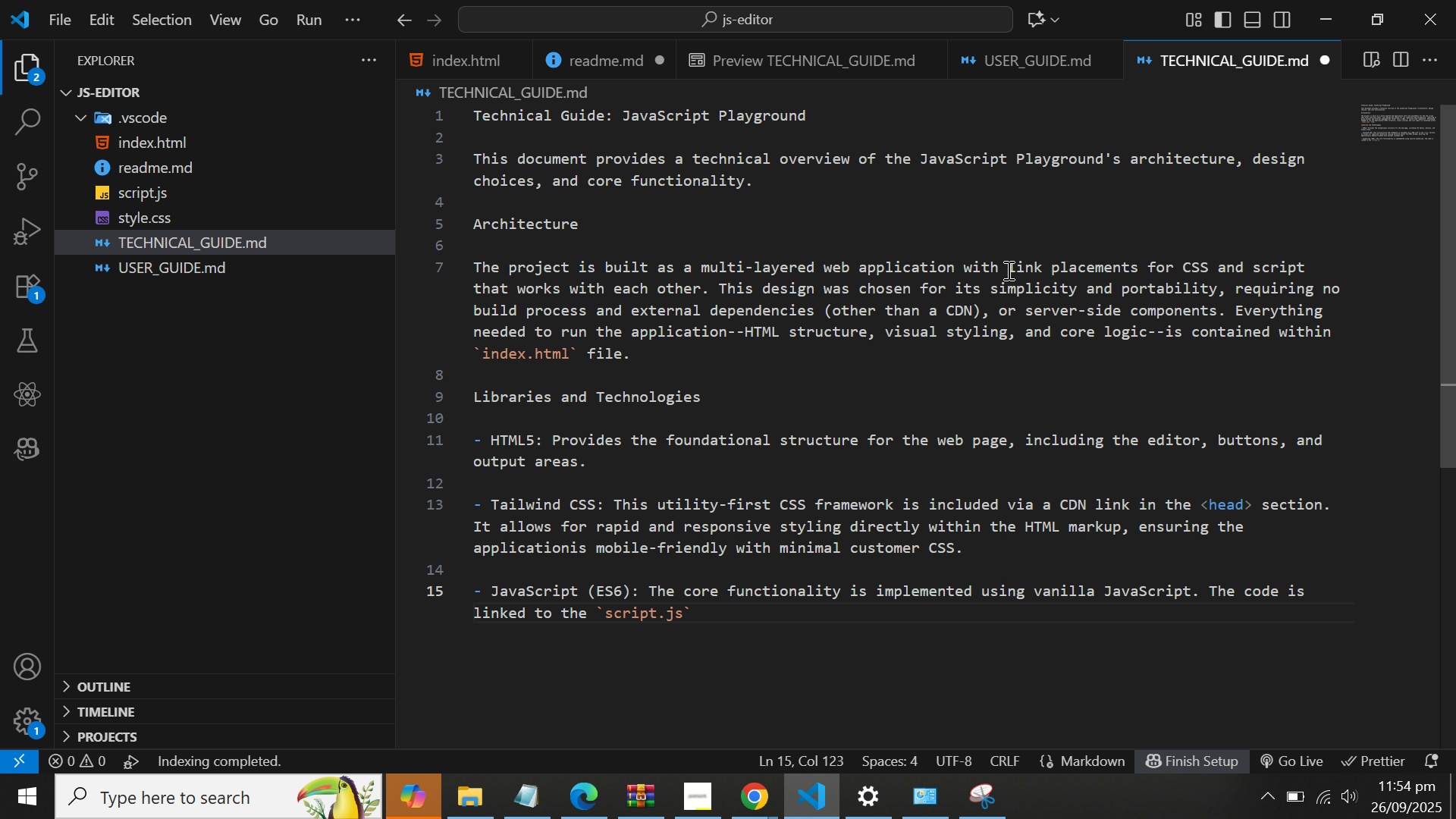 
type(file)
 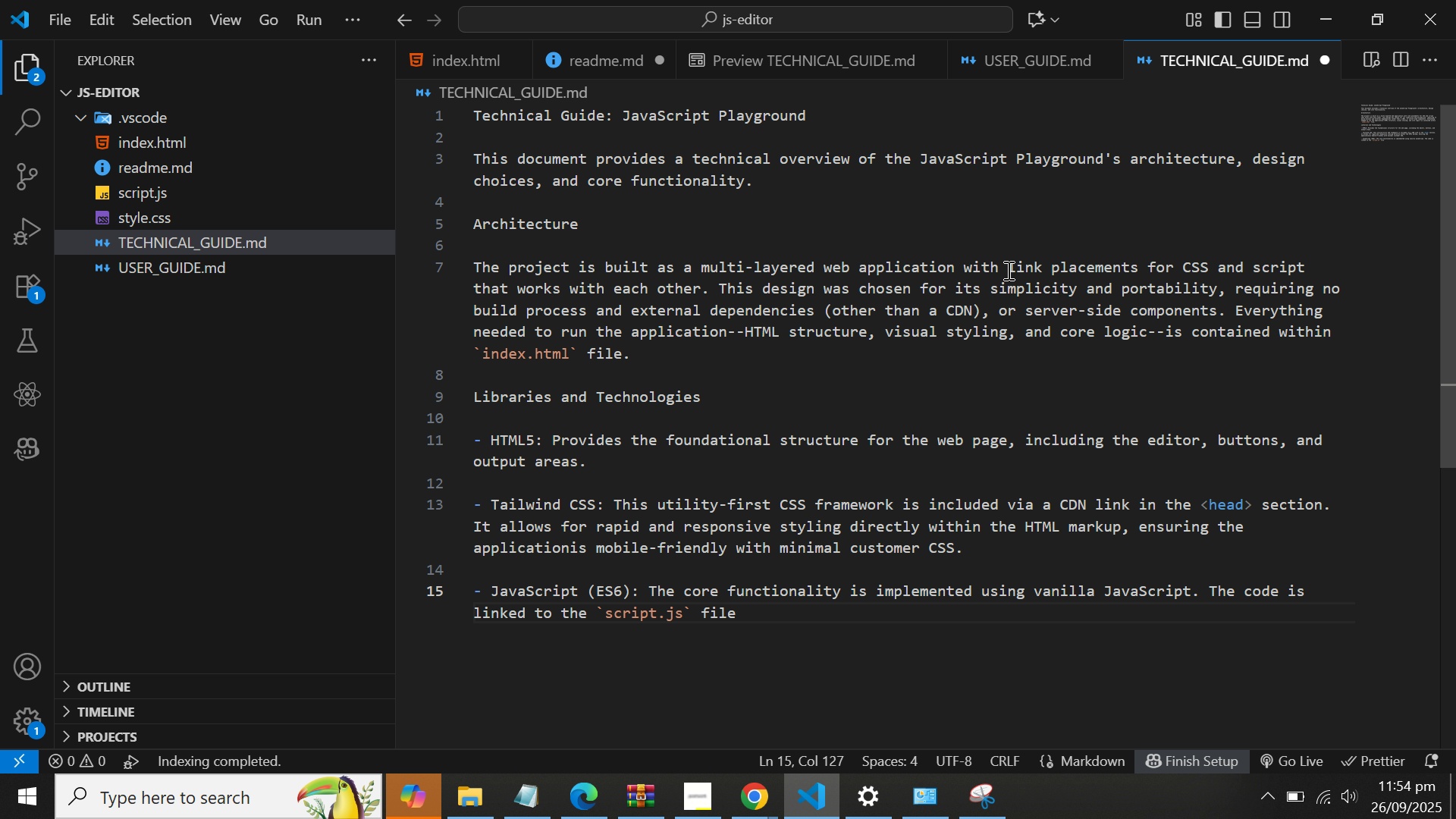 
type(at the)
key(Backspace)
key(Backspace)
key(Backspace)
key(Backspace)
key(Backspace)
key(Backspace)
type( t)
key(Backspace)
type(at the end to )
key(Backspace)
key(Backspace)
key(Backspace)
type(of the body)
 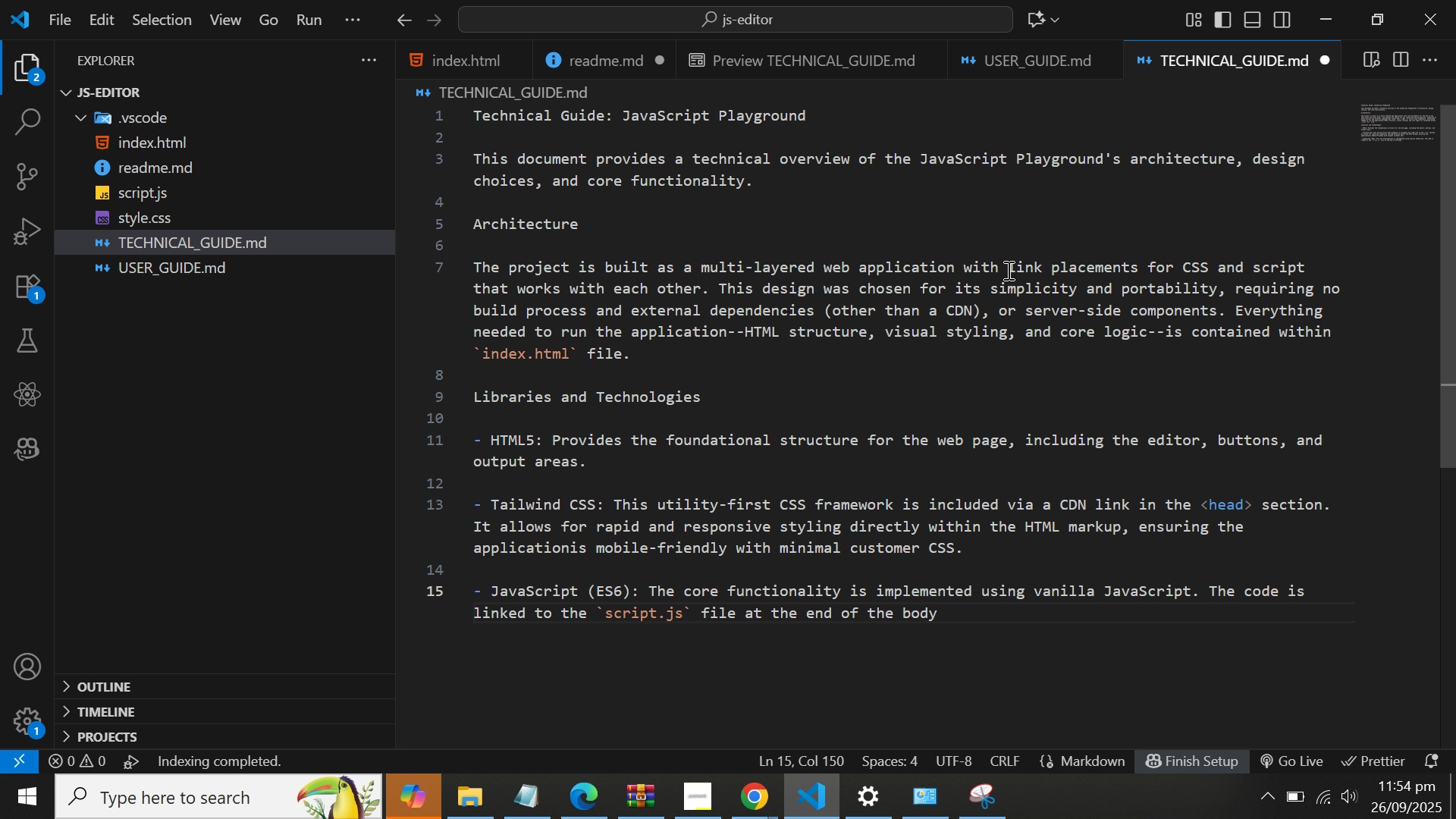 
key(ArrowLeft)
 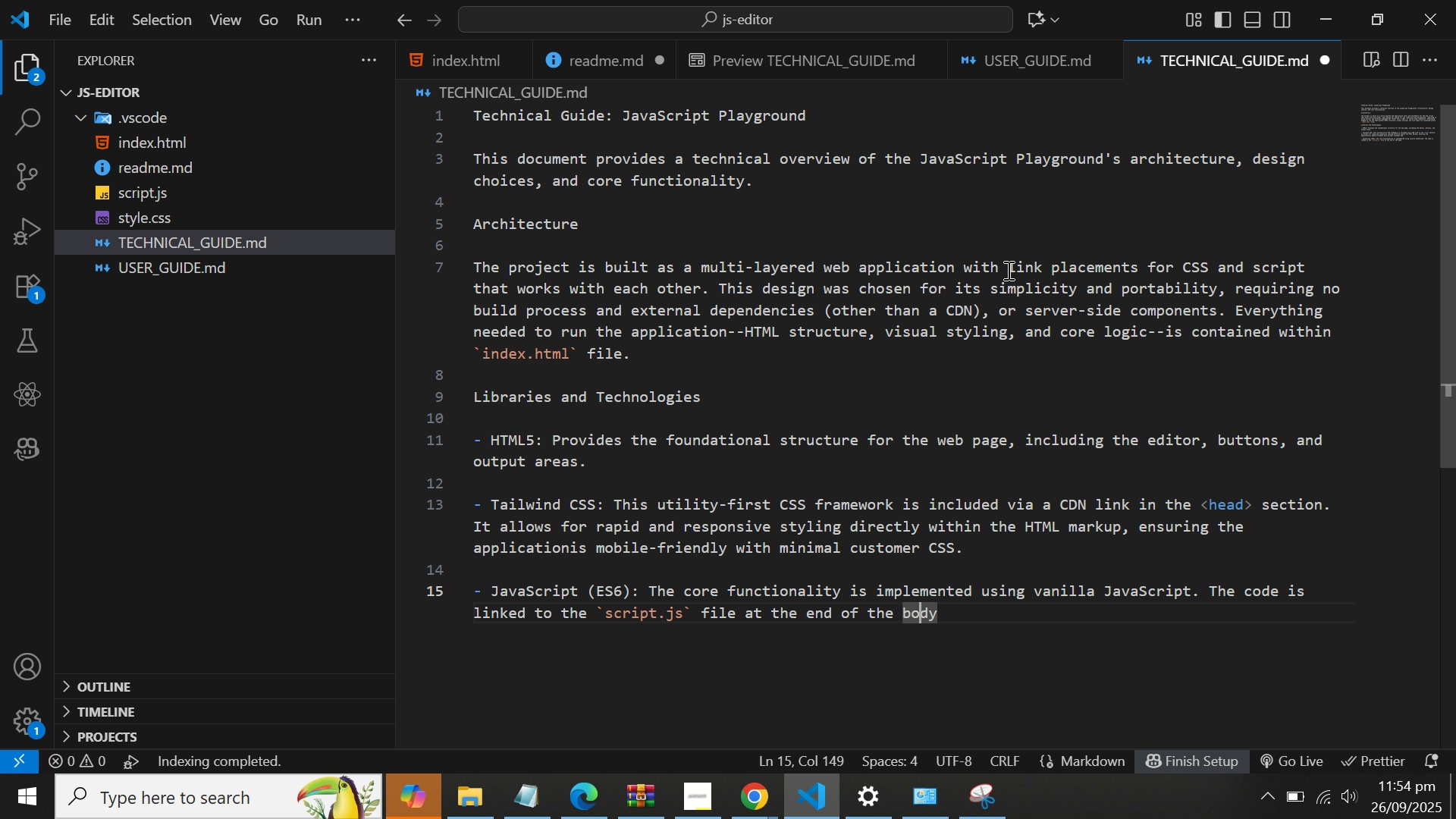 
key(ArrowLeft)
 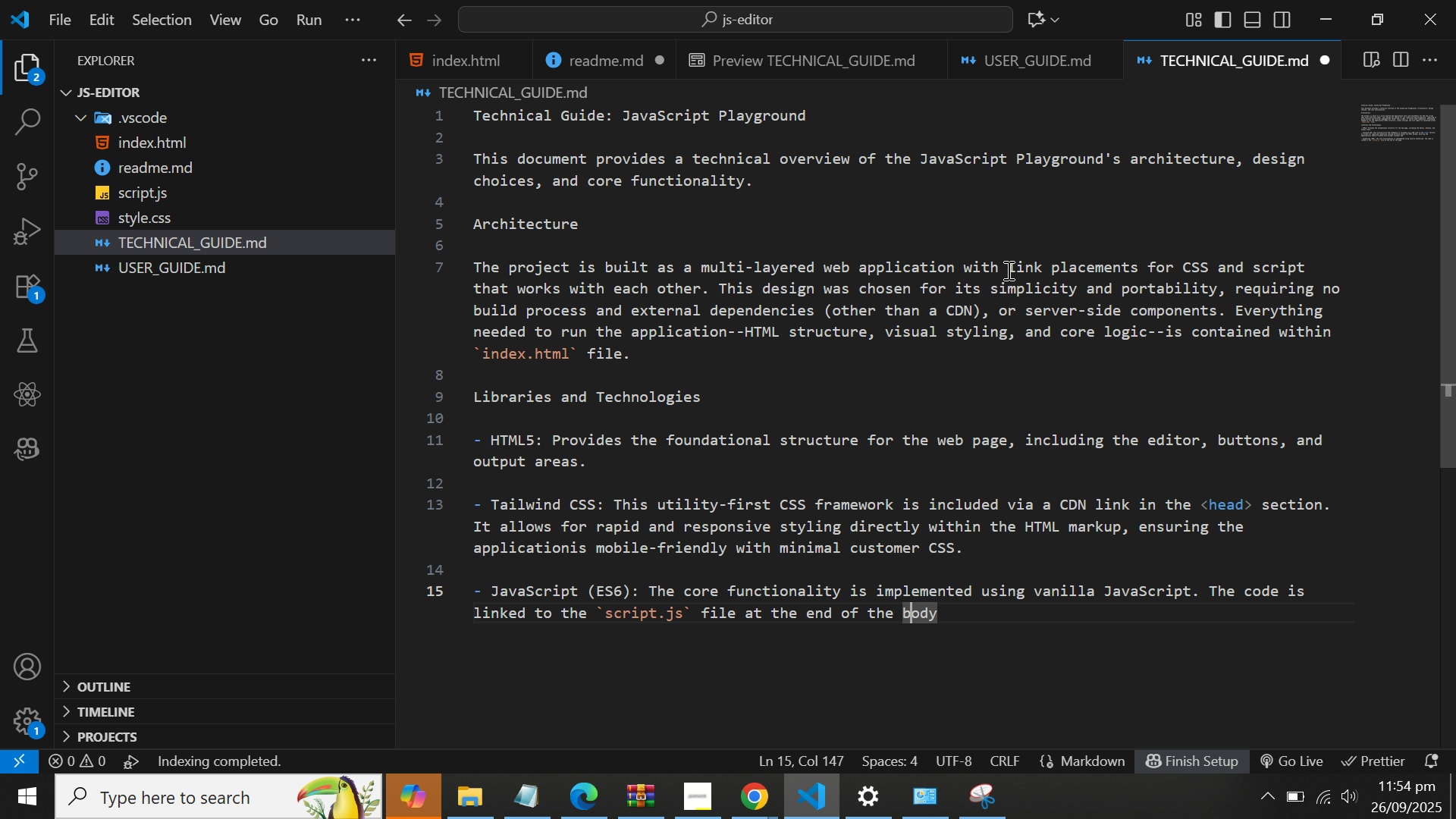 
key(ArrowLeft)
 